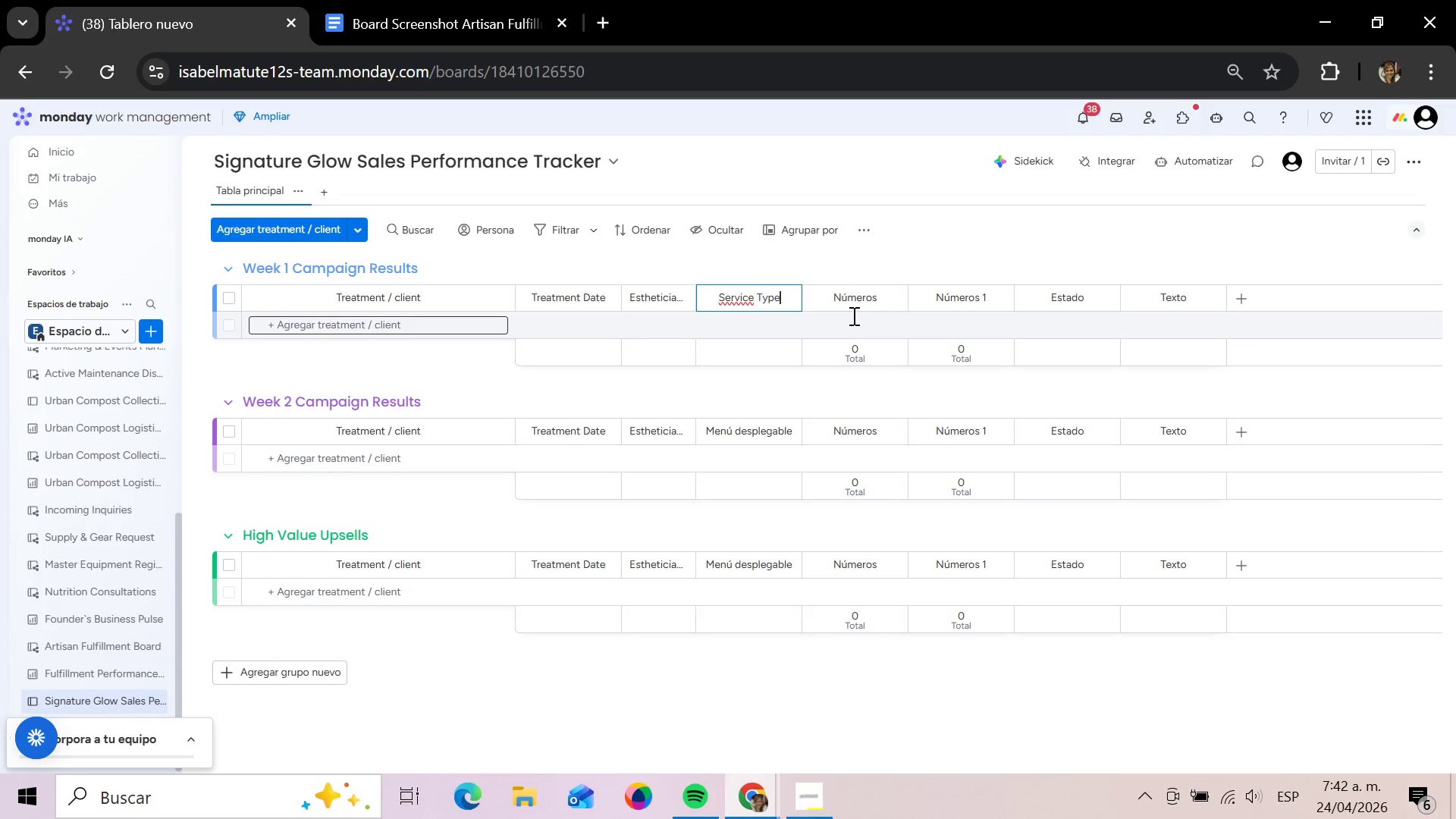 
left_click_drag(start_coordinate=[853, 311], to_coordinate=[879, 301])
 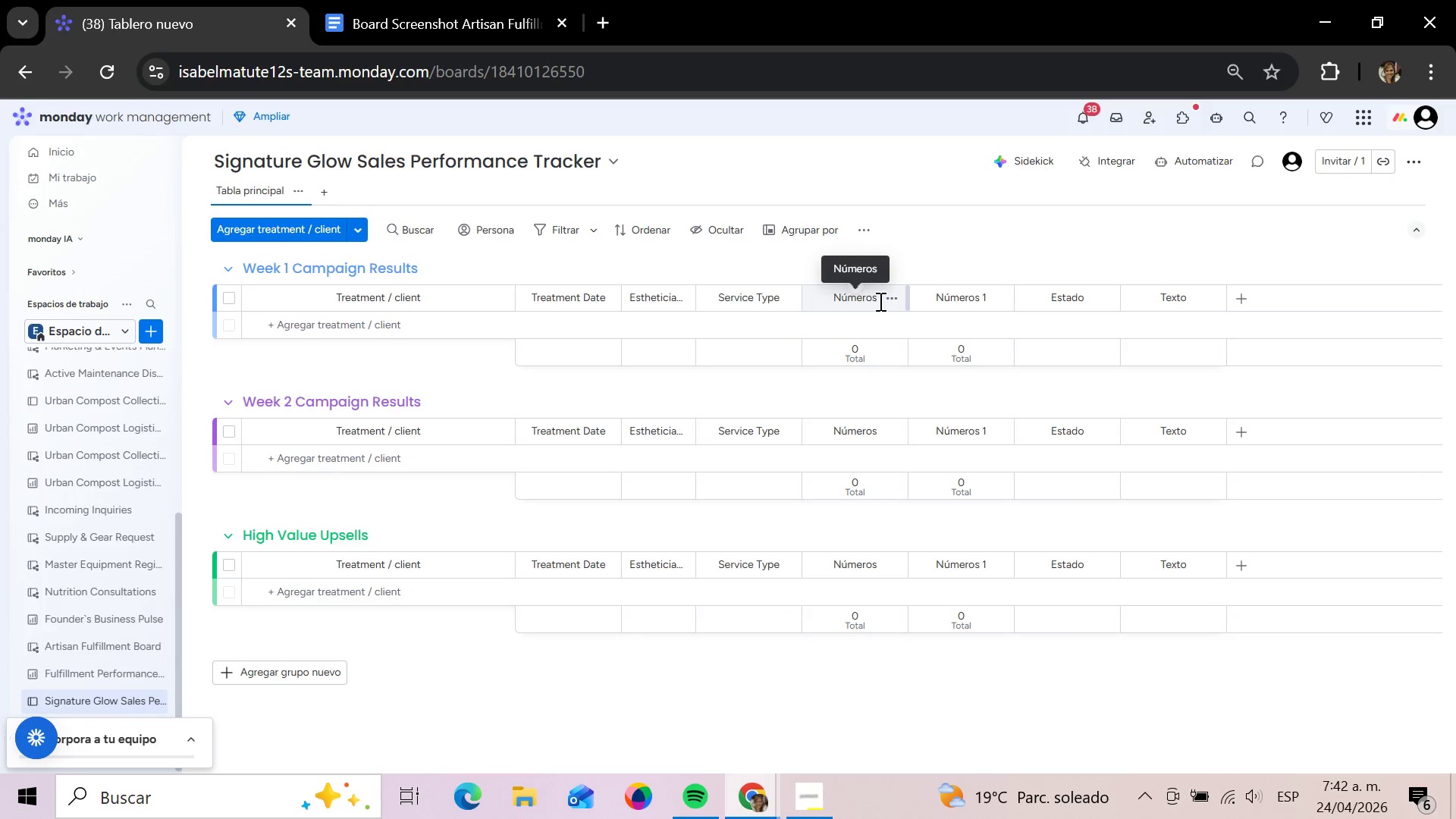 
left_click([879, 301])
 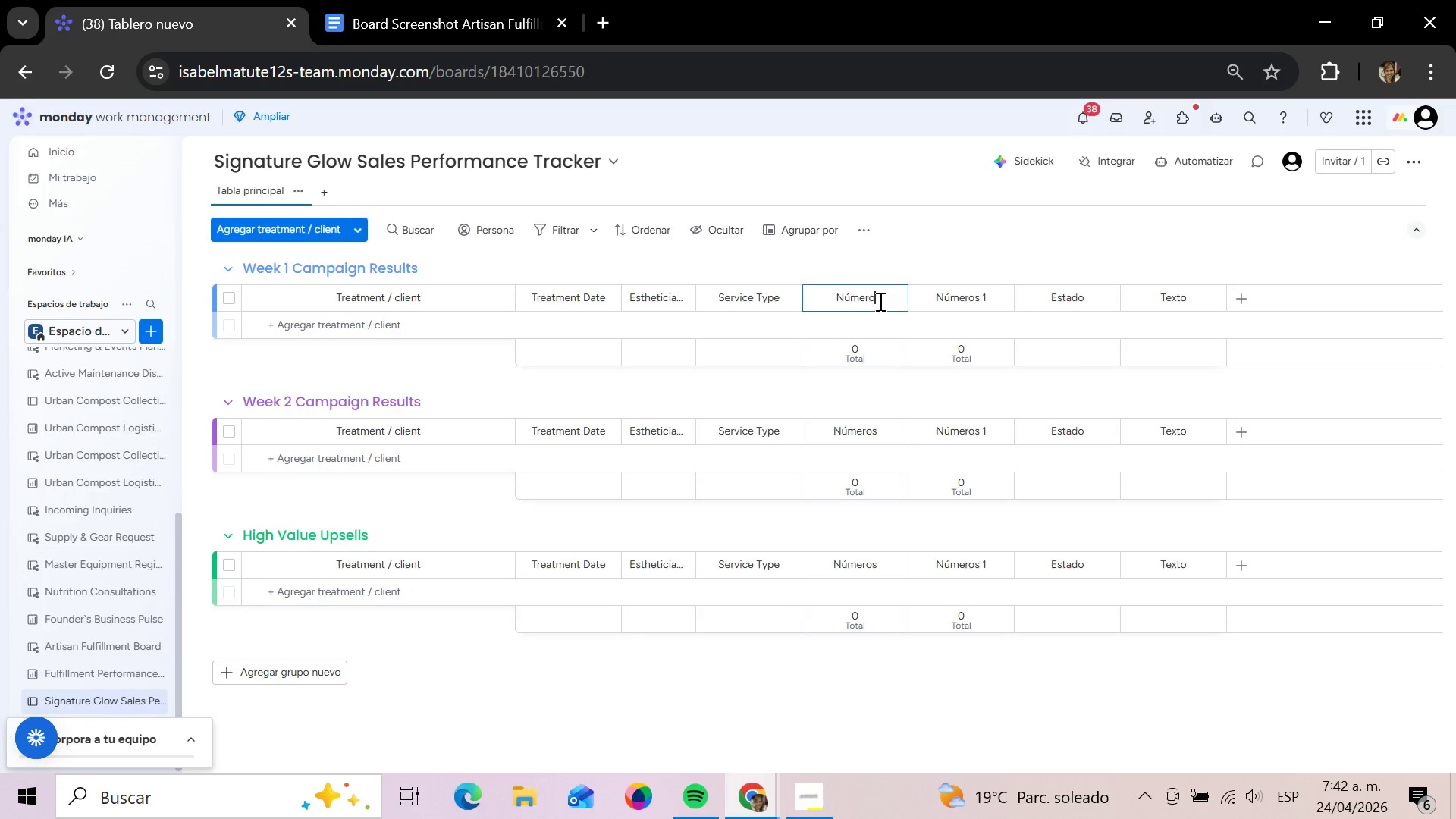 
hold_key(key=Backspace, duration=1.45)
 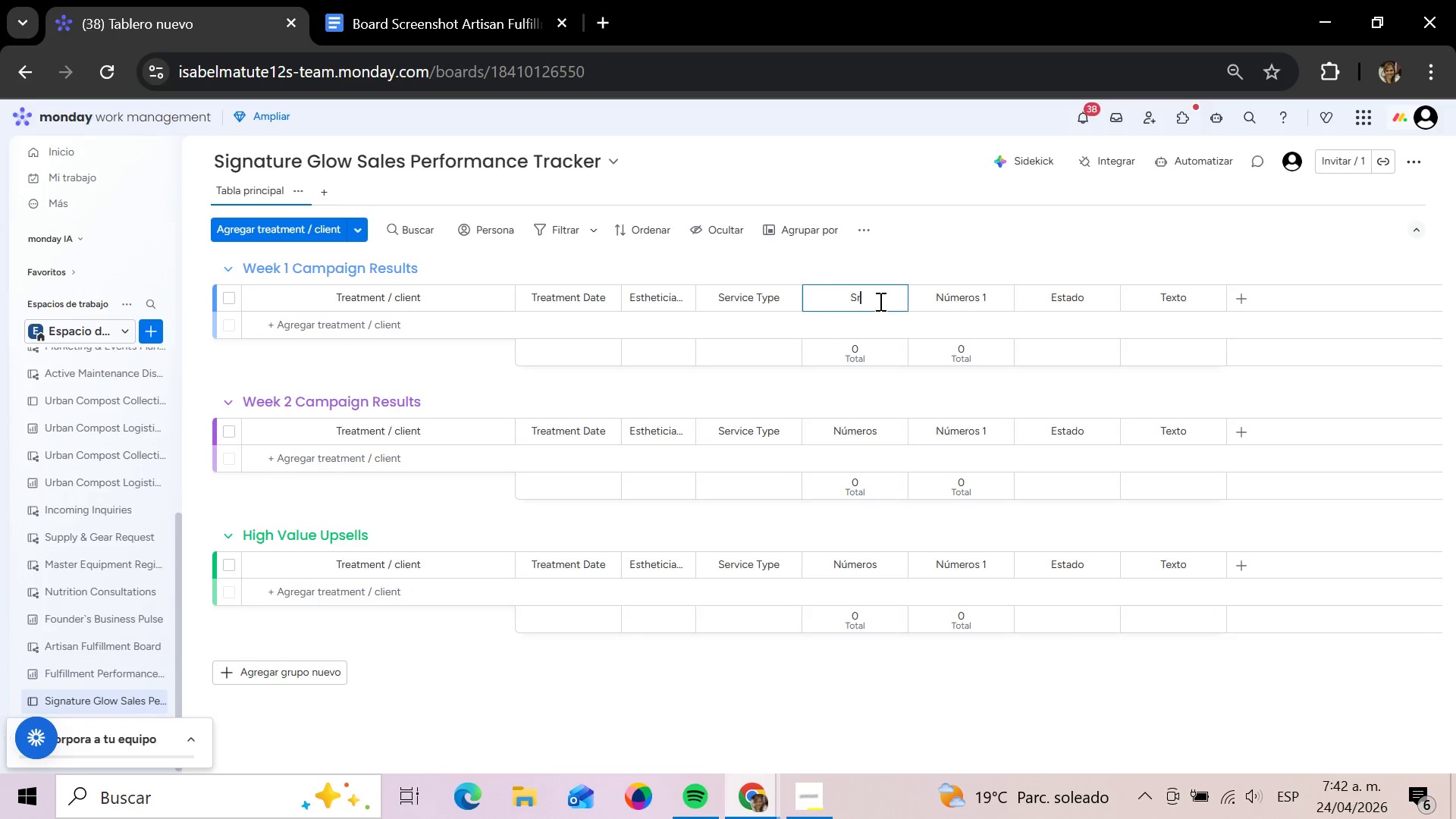 
type(Sr)
key(Backspace)
type(ervice Revenue)
 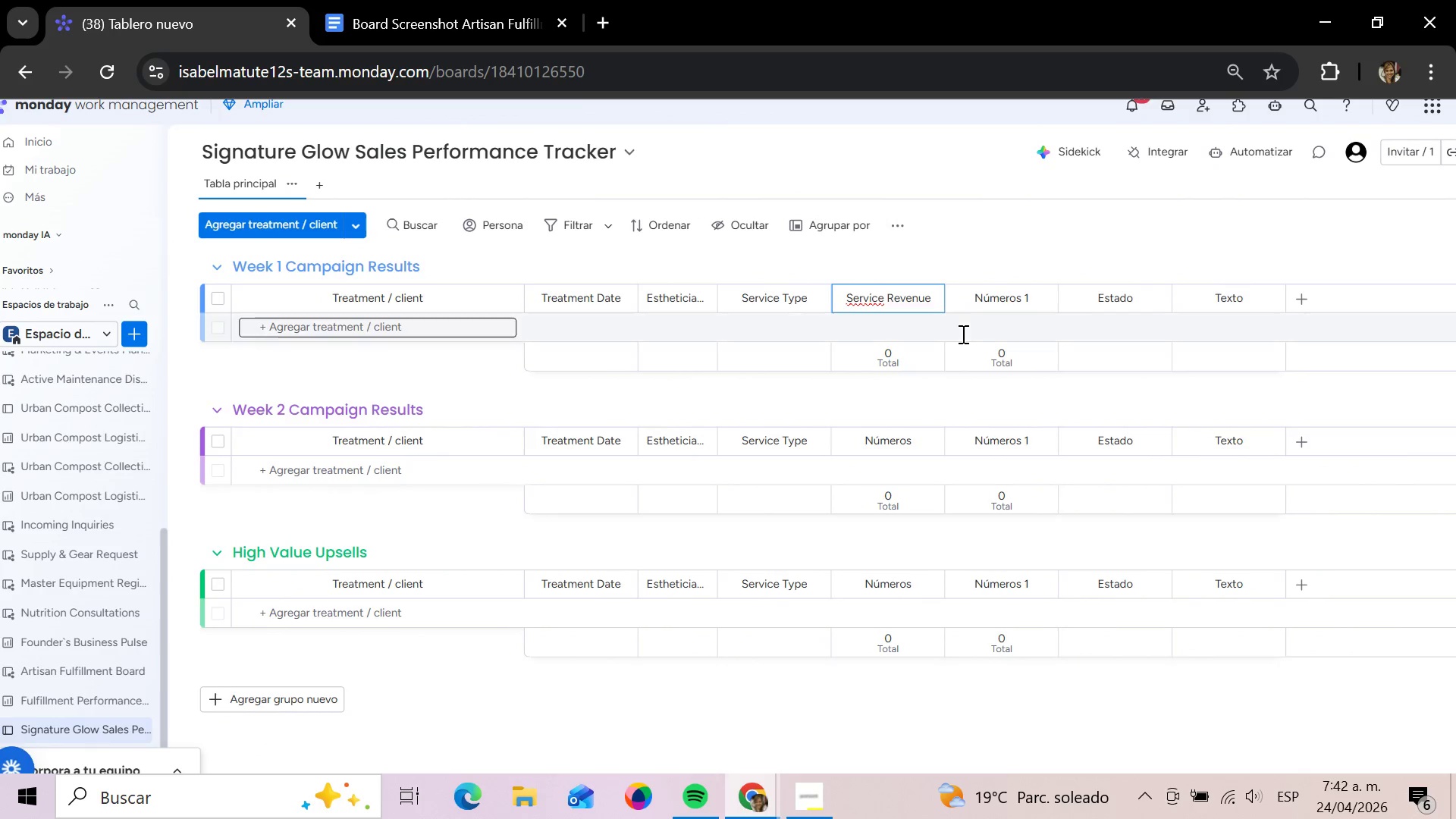 
wait(7.83)
 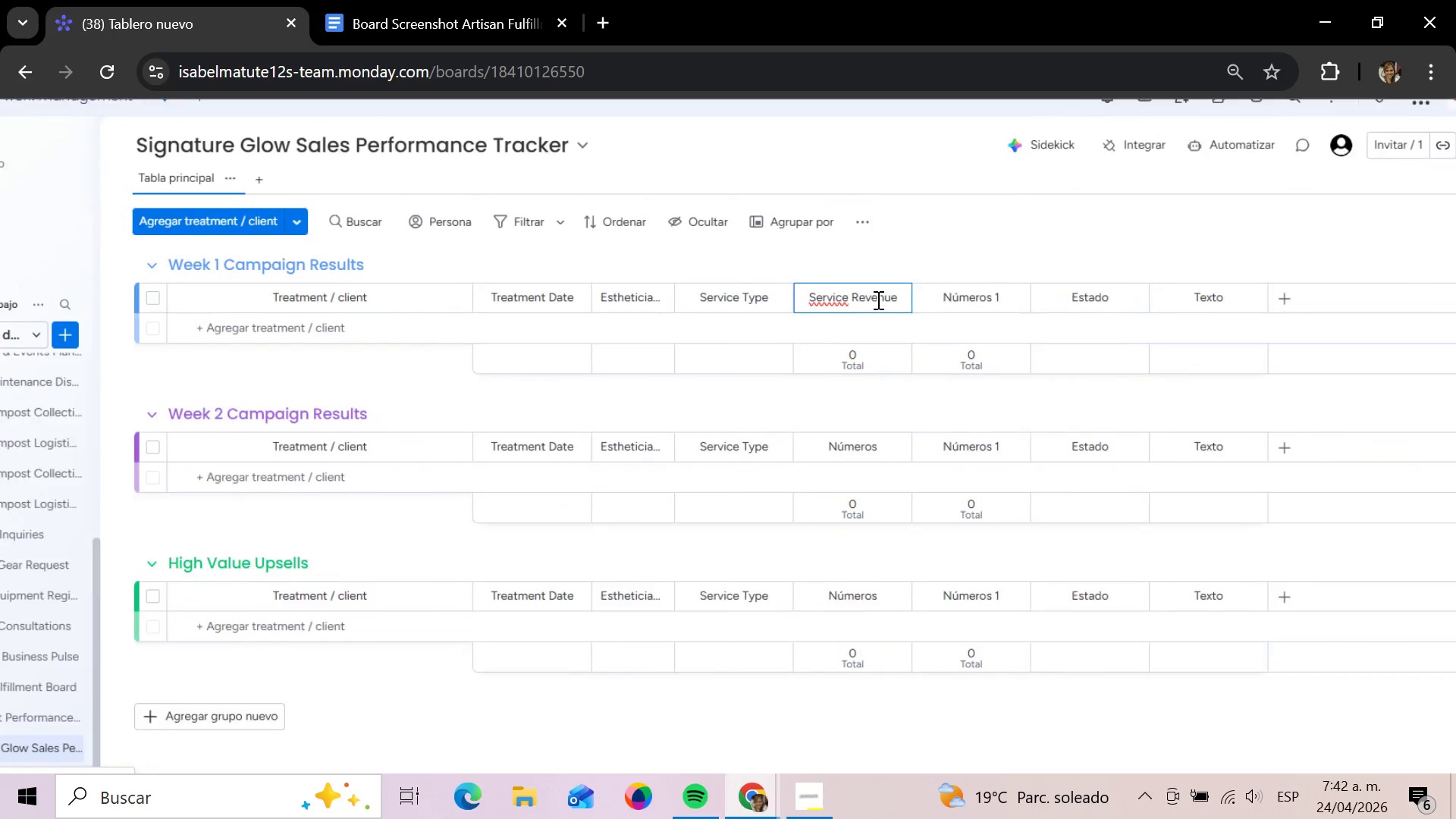 
left_click([1028, 303])
 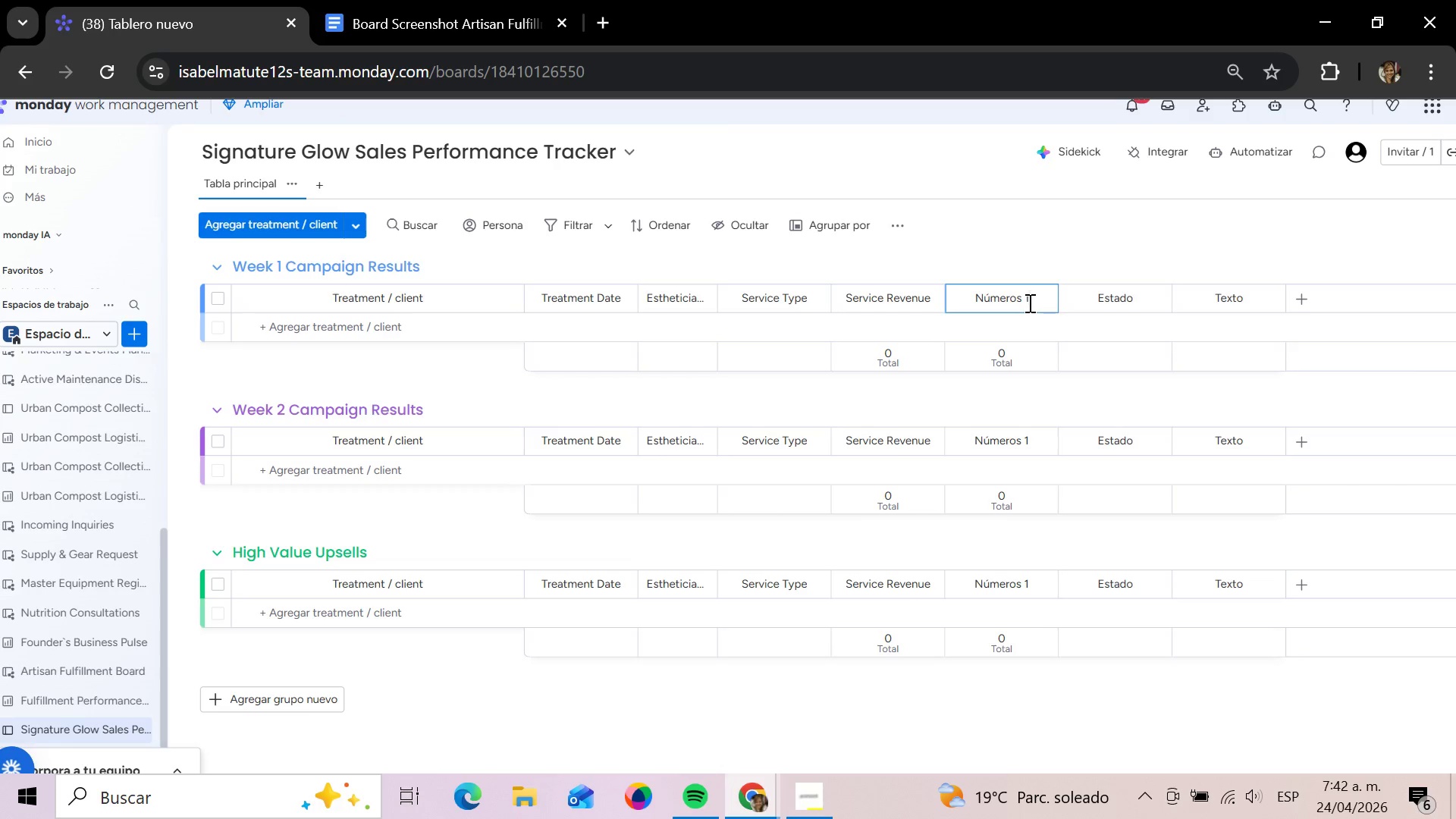 
hold_key(key=Backspace, duration=1.51)
 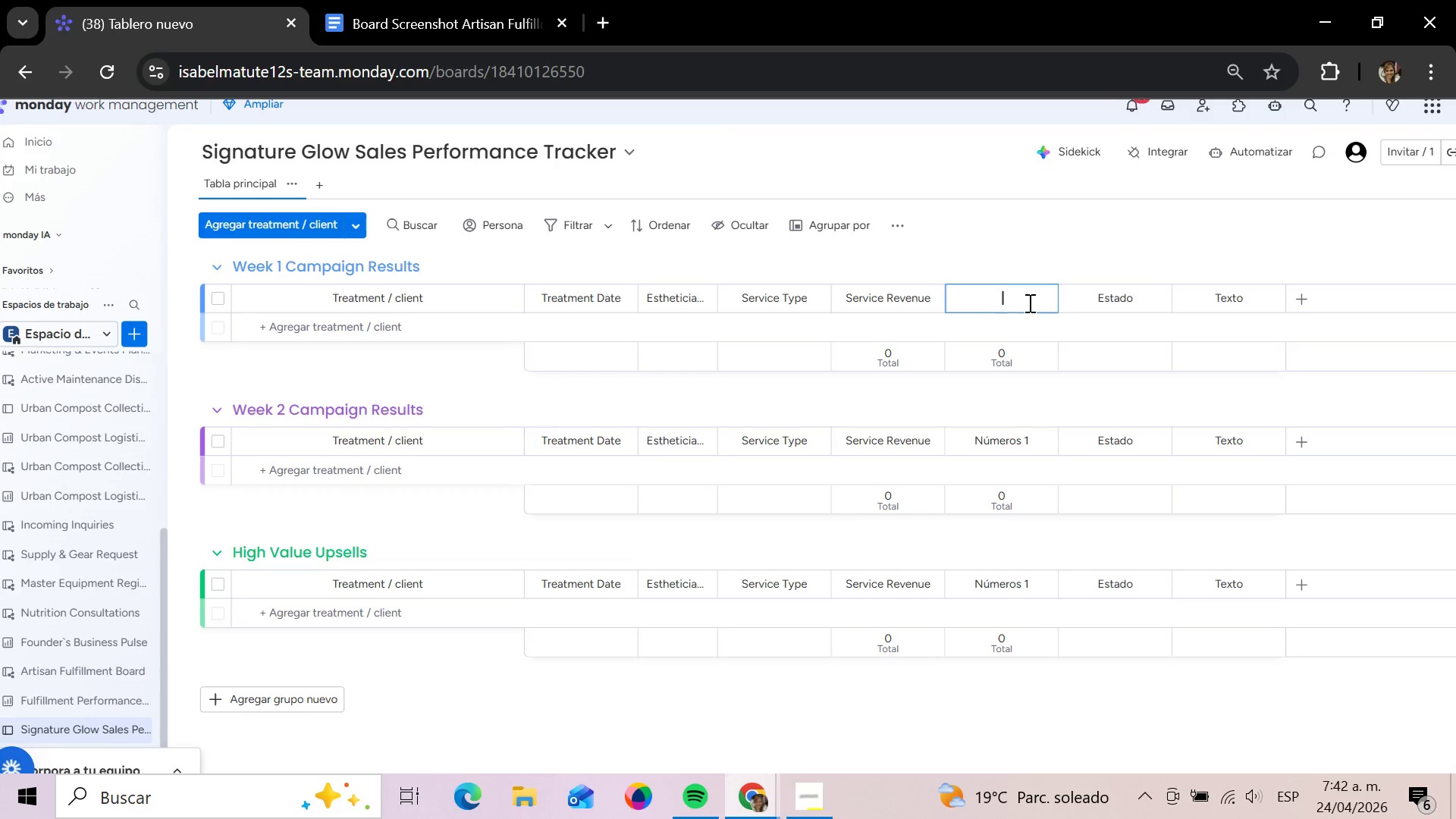 
type(Upe)
key(Backspace)
type(sell Status)
 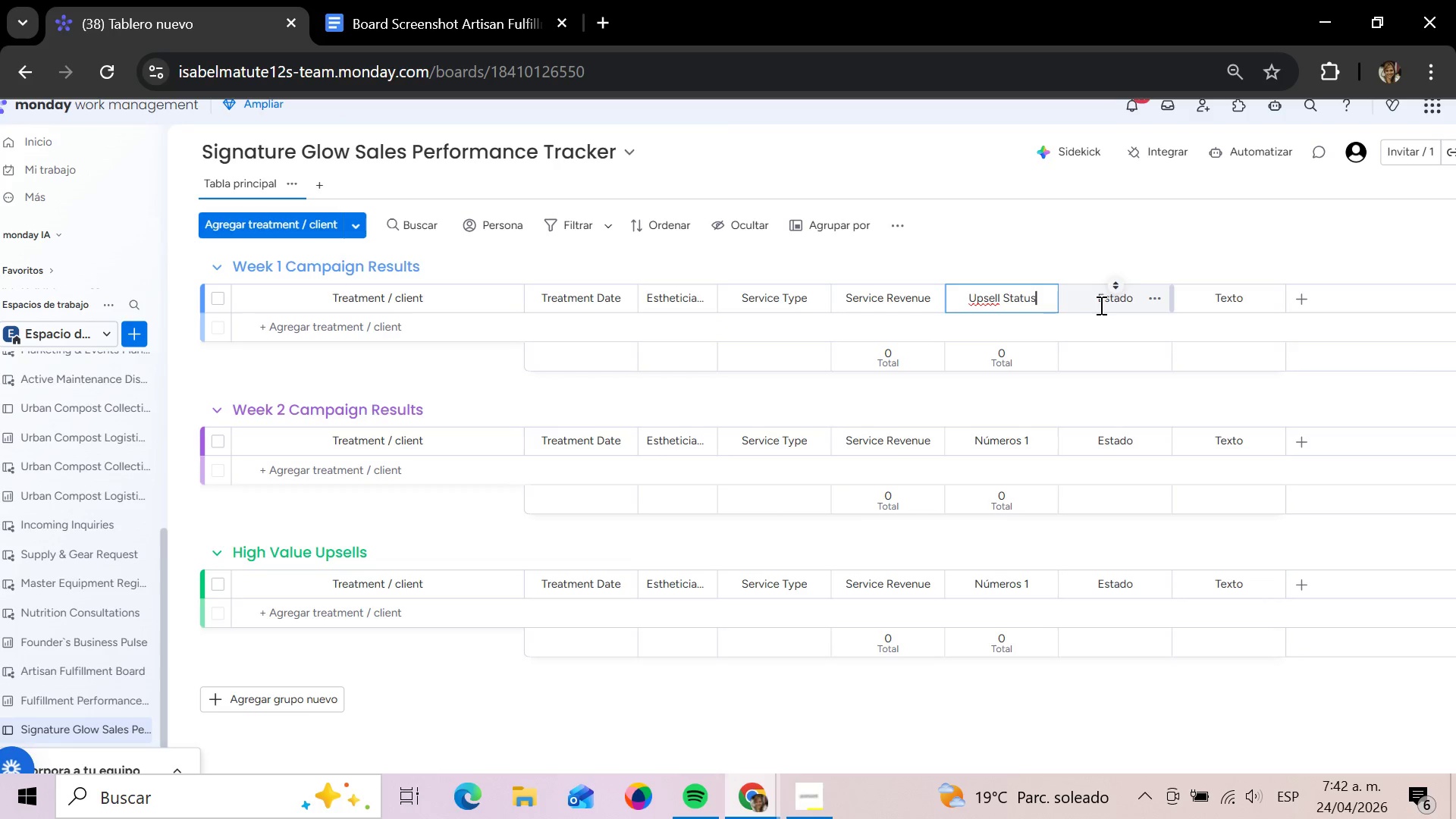 
left_click([1100, 305])
 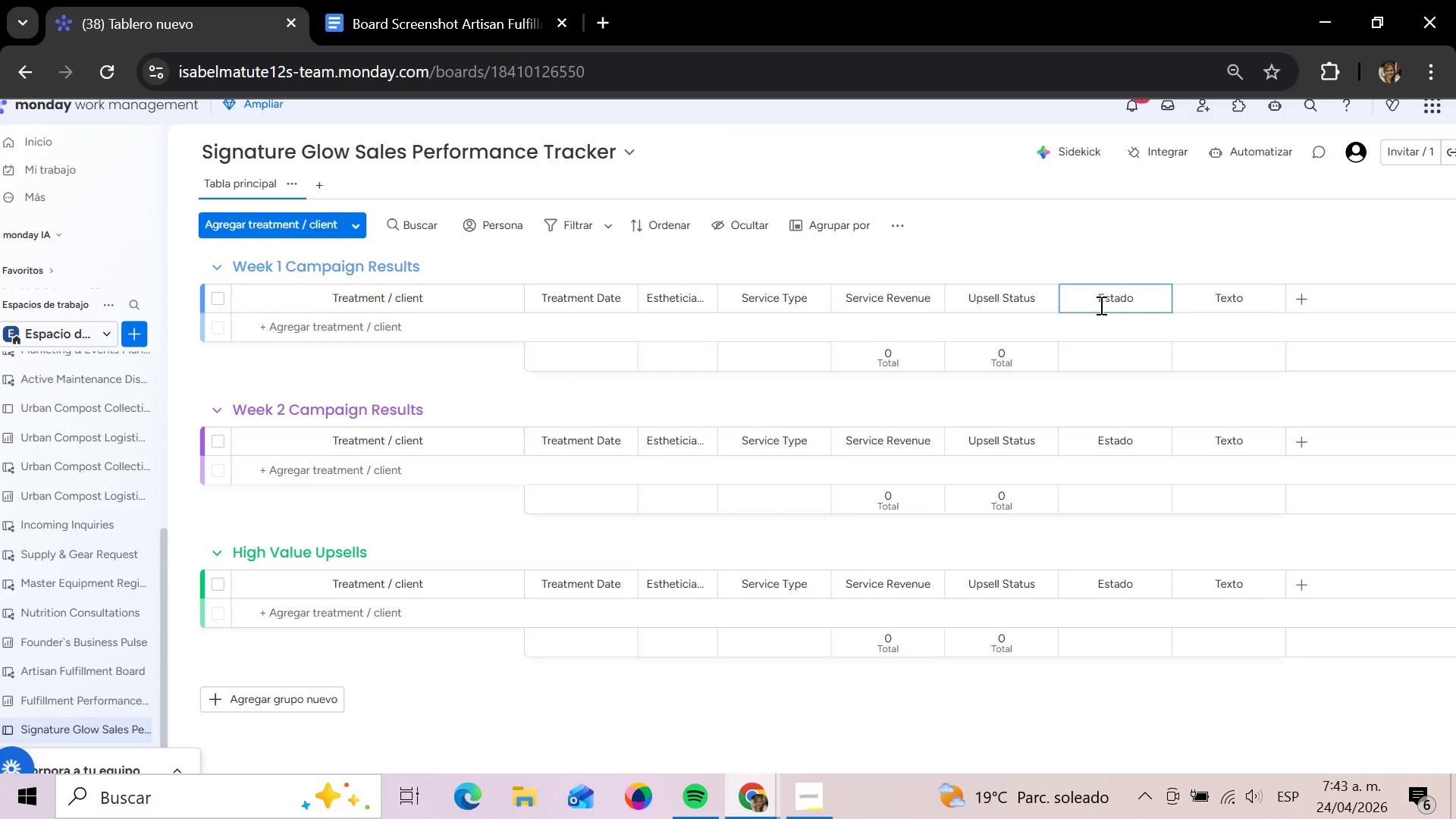 
wait(18.81)
 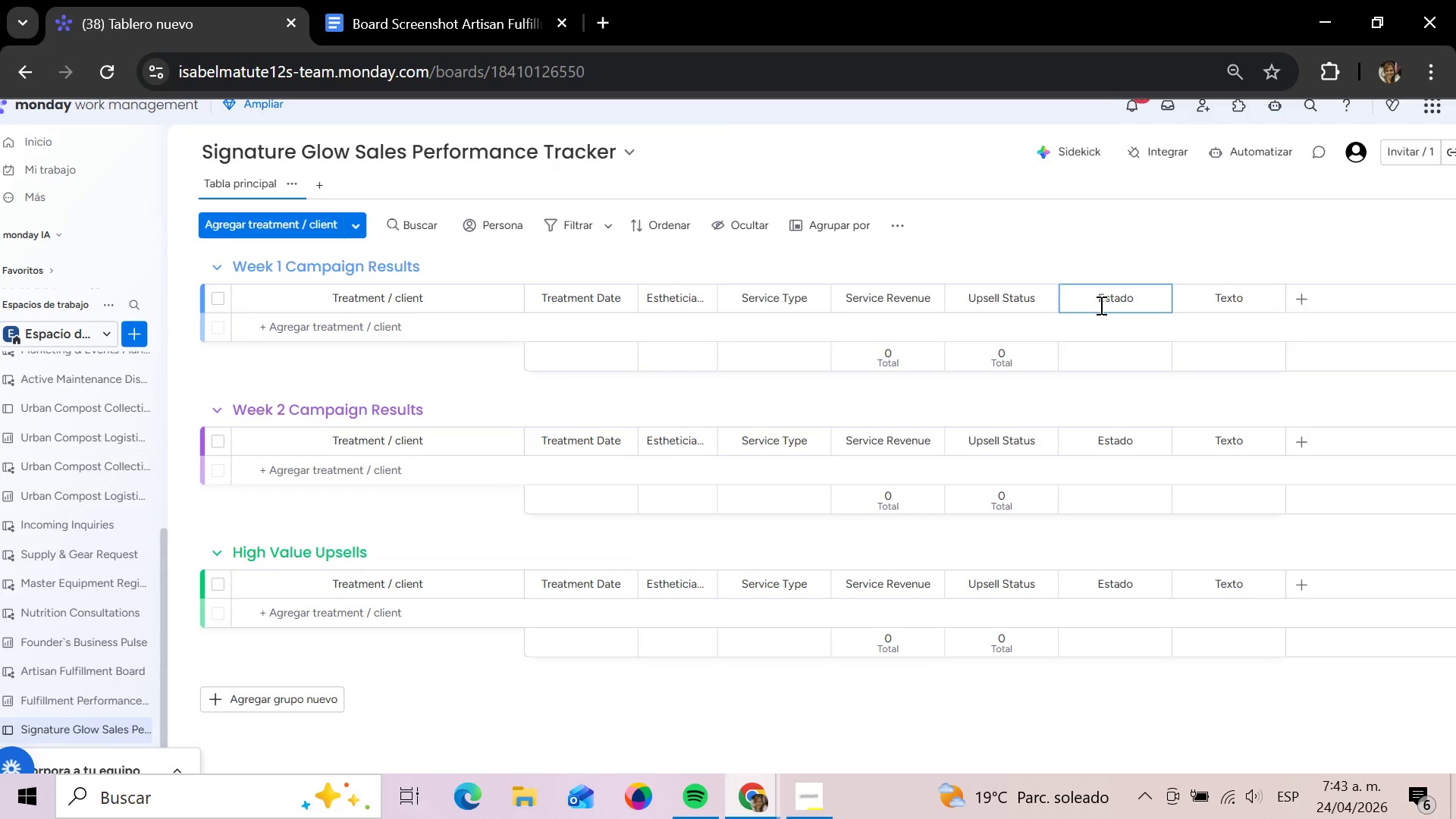 
left_click([1027, 304])
 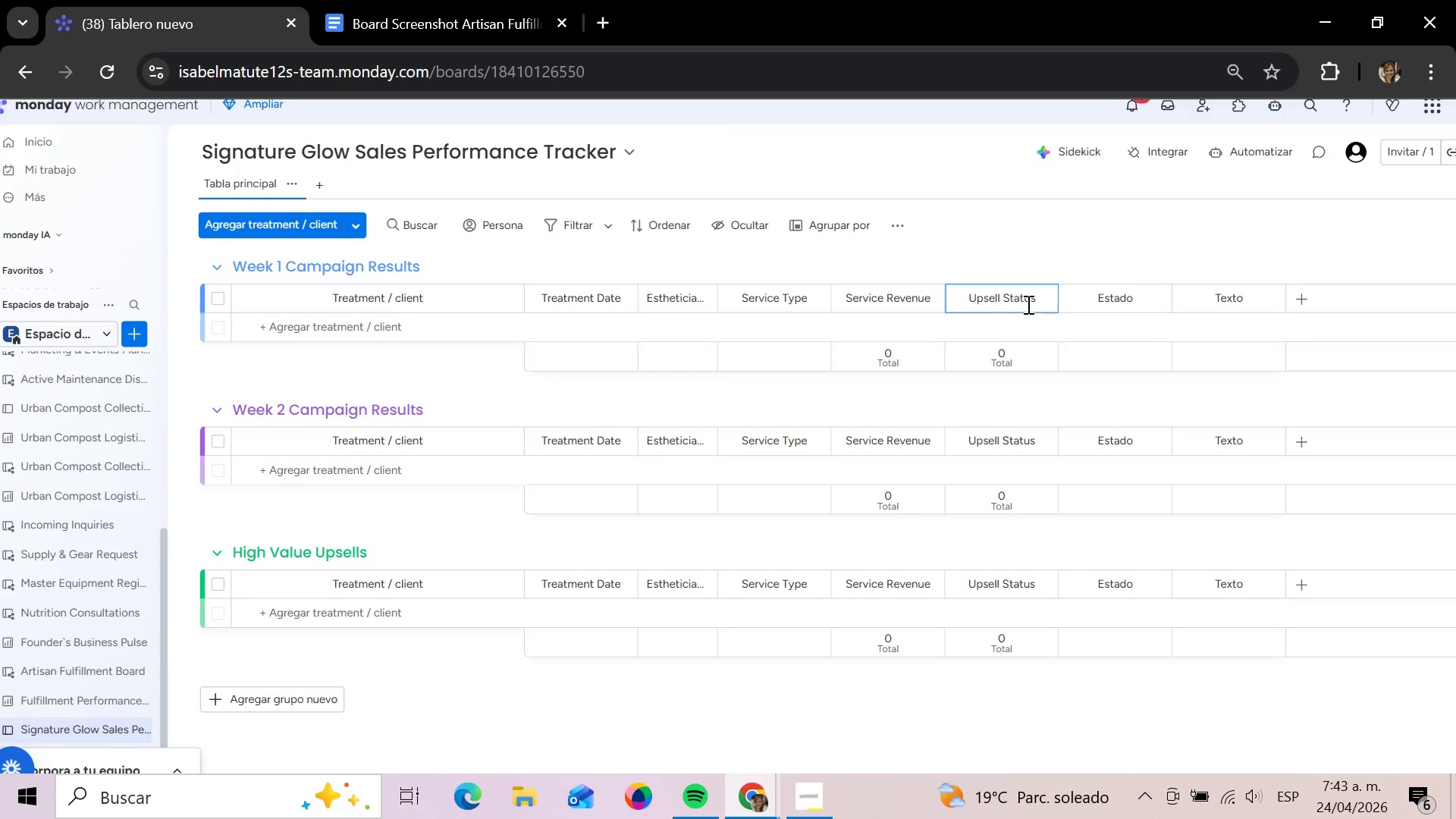 
hold_key(key=Backspace, duration=1.36)
 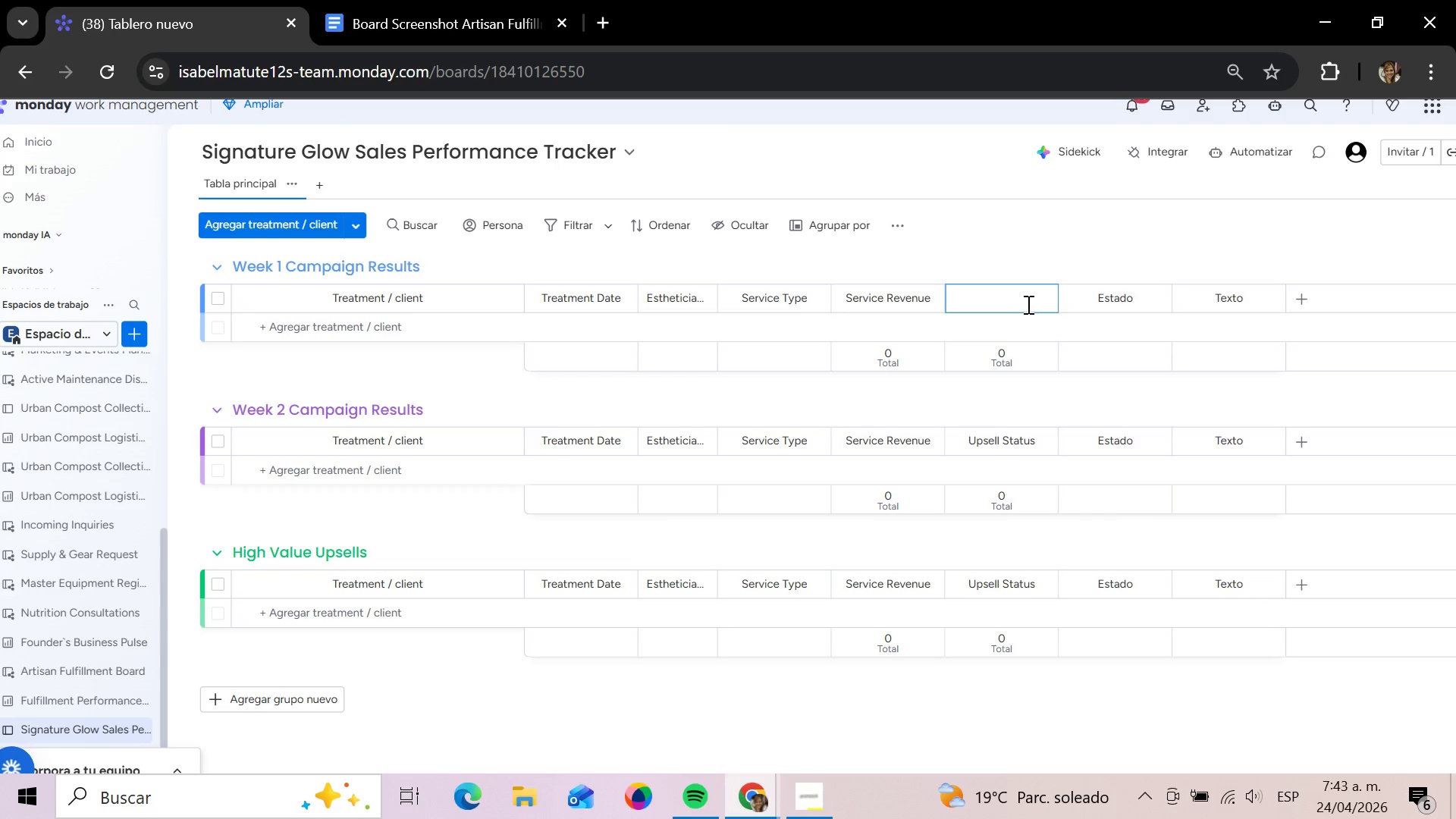 
type(REA)
key(Backspace)
key(Backspace)
key(Backspace)
type(e)
key(Backspace)
type(Retail RE)
key(Backspace)
type(evenue)
 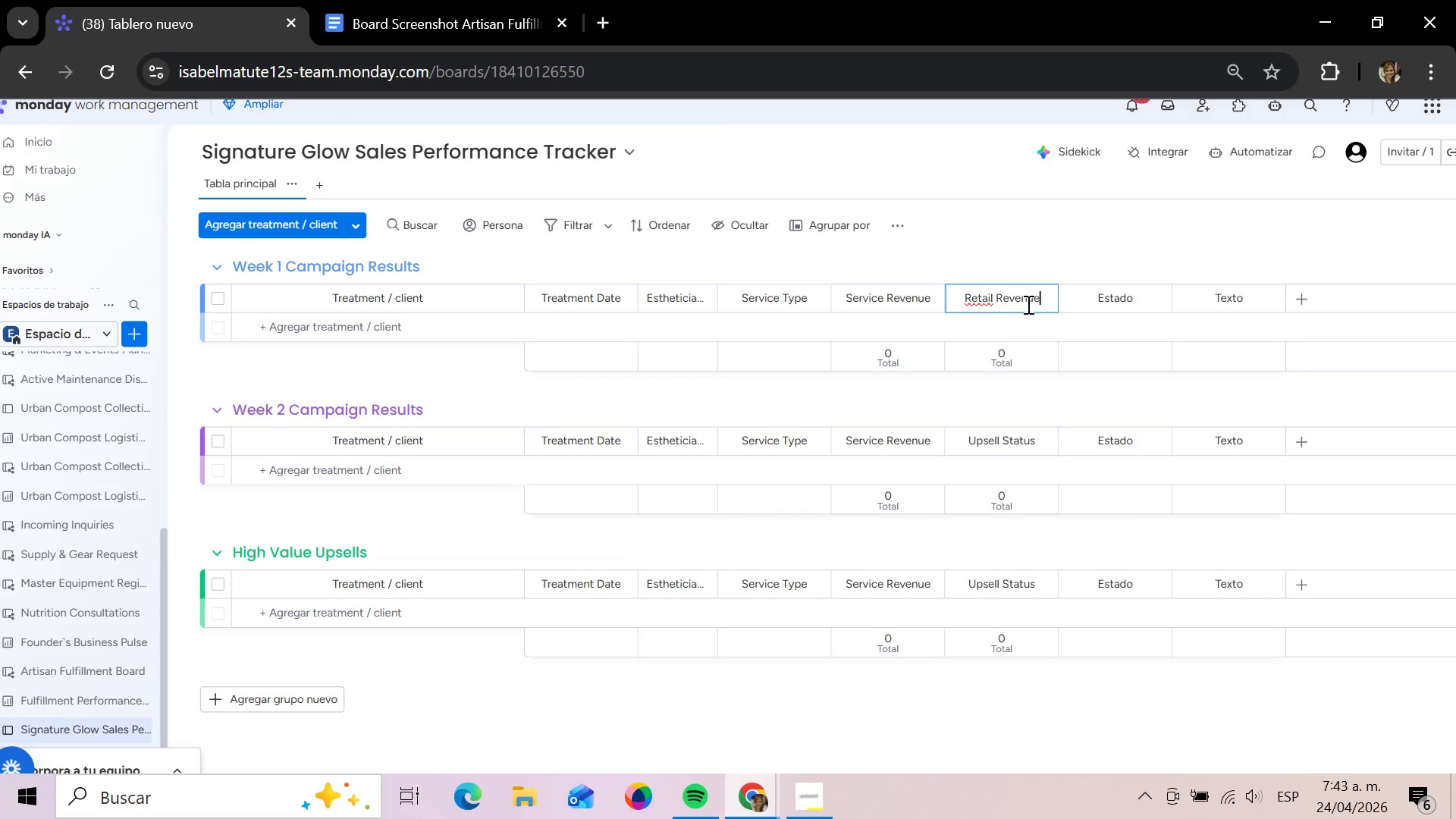 
key(Enter)
 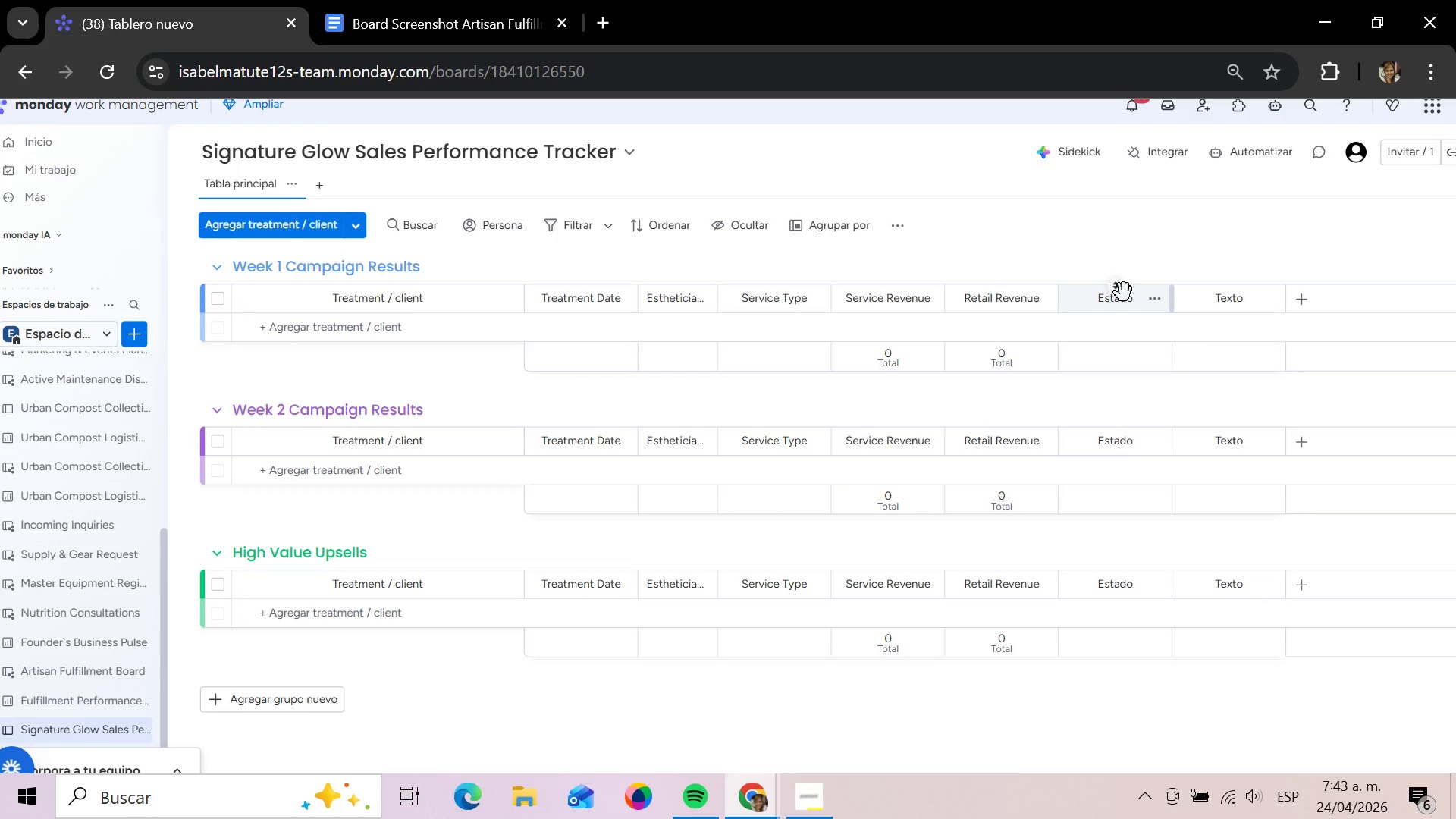 
left_click([1129, 298])
 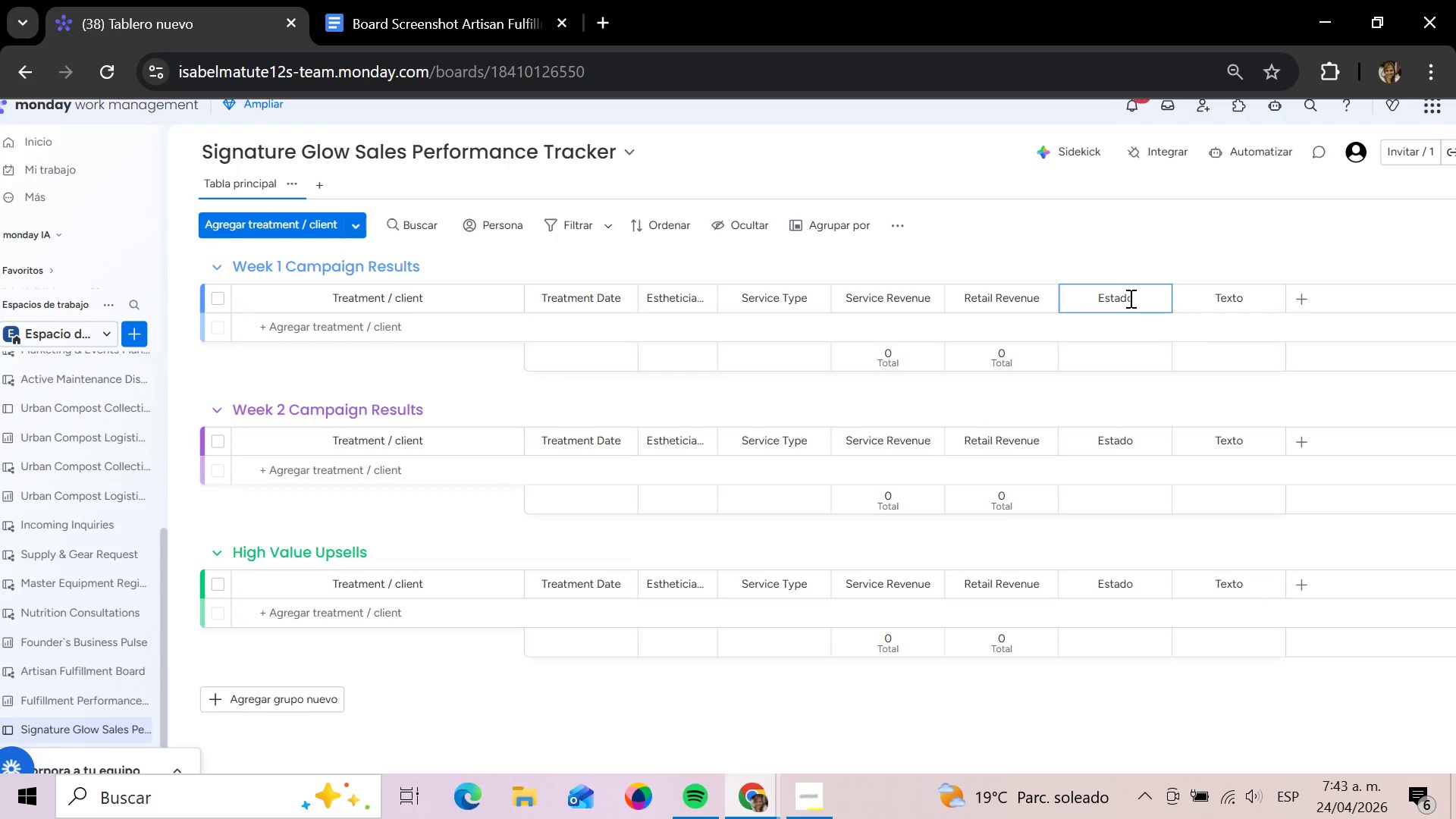 
hold_key(key=Backspace, duration=1.55)
 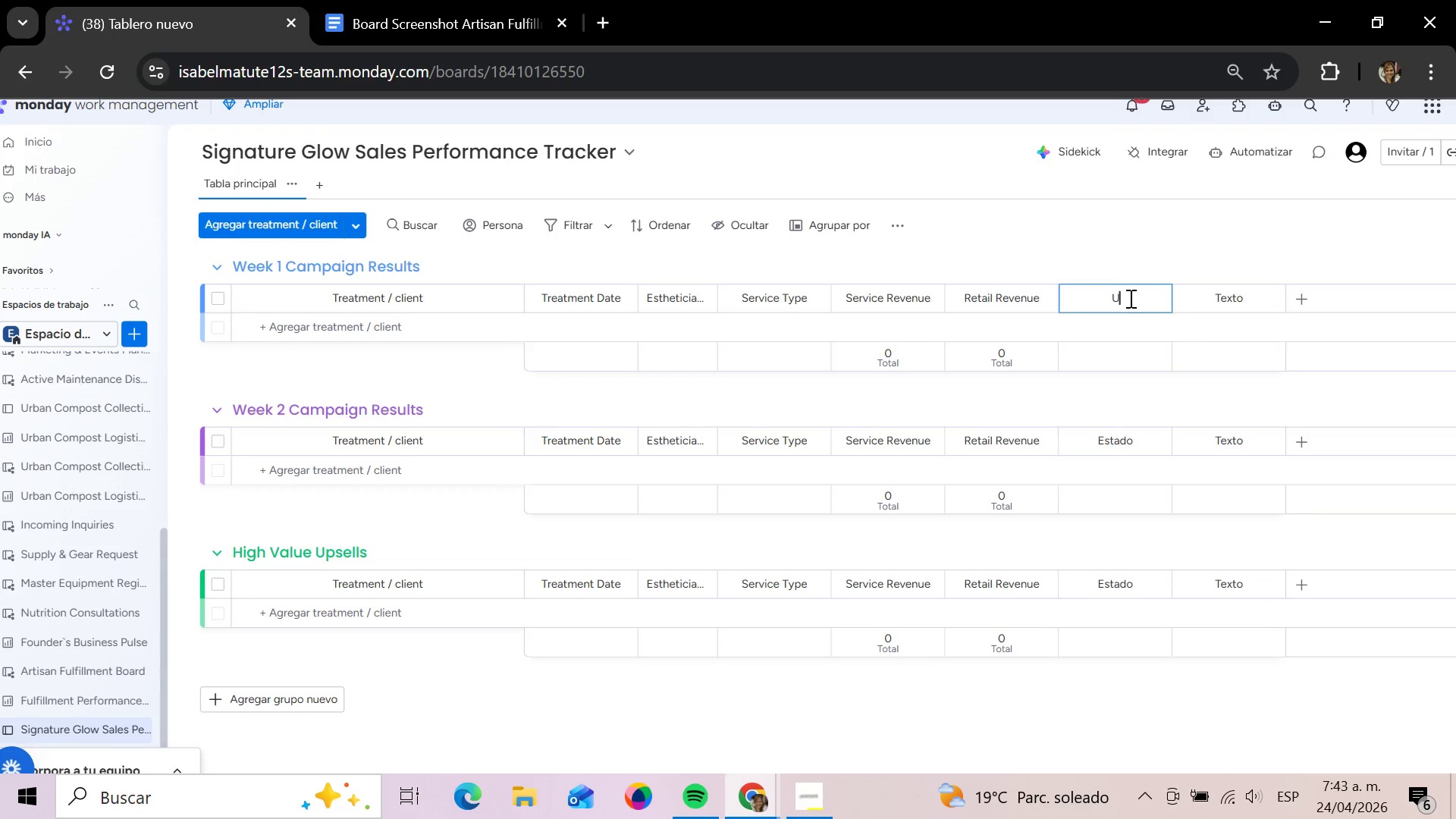 
type(Upsell Sat)
key(Backspace)
key(Backspace)
type(tatus)
 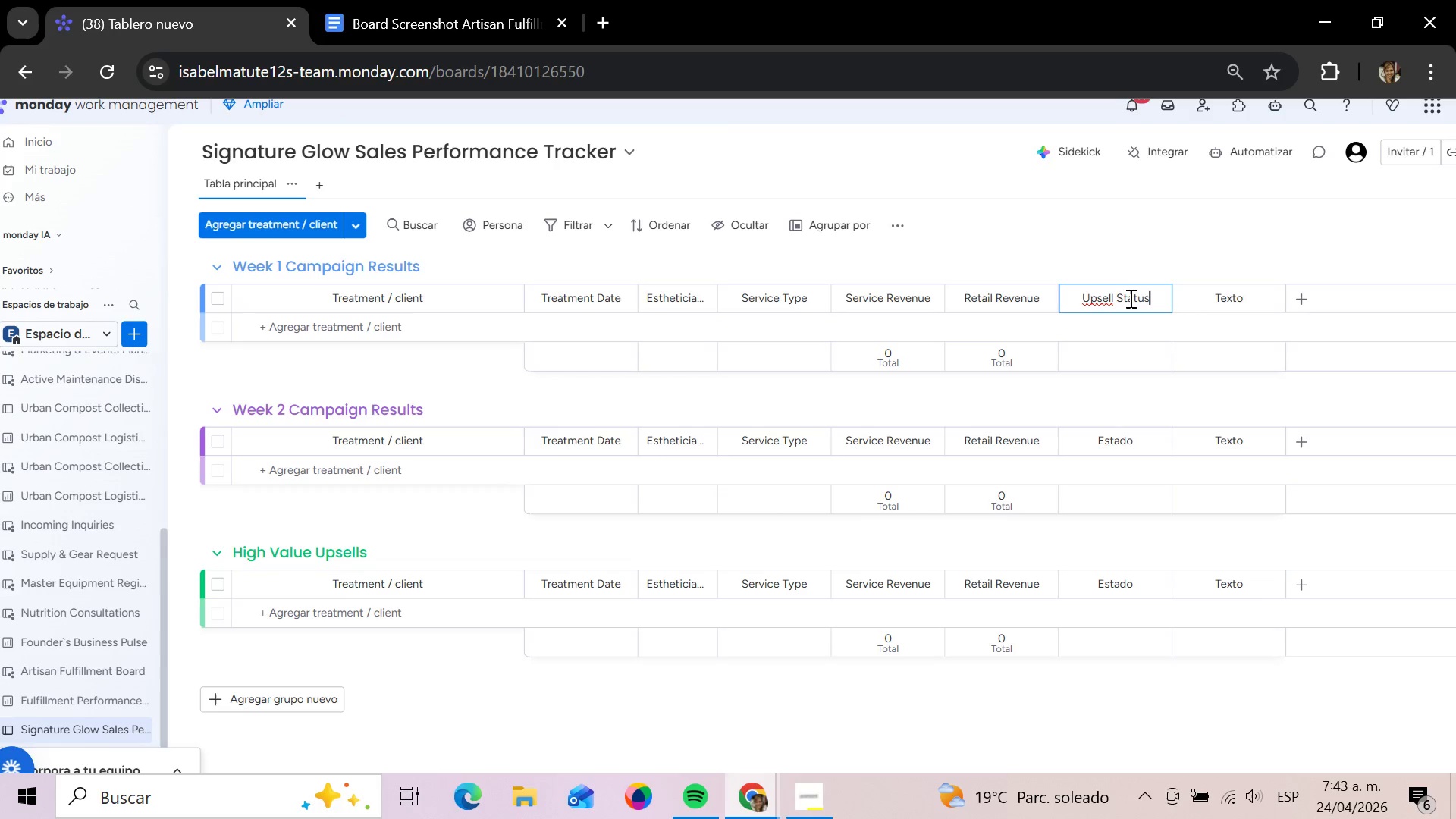 
wait(7.36)
 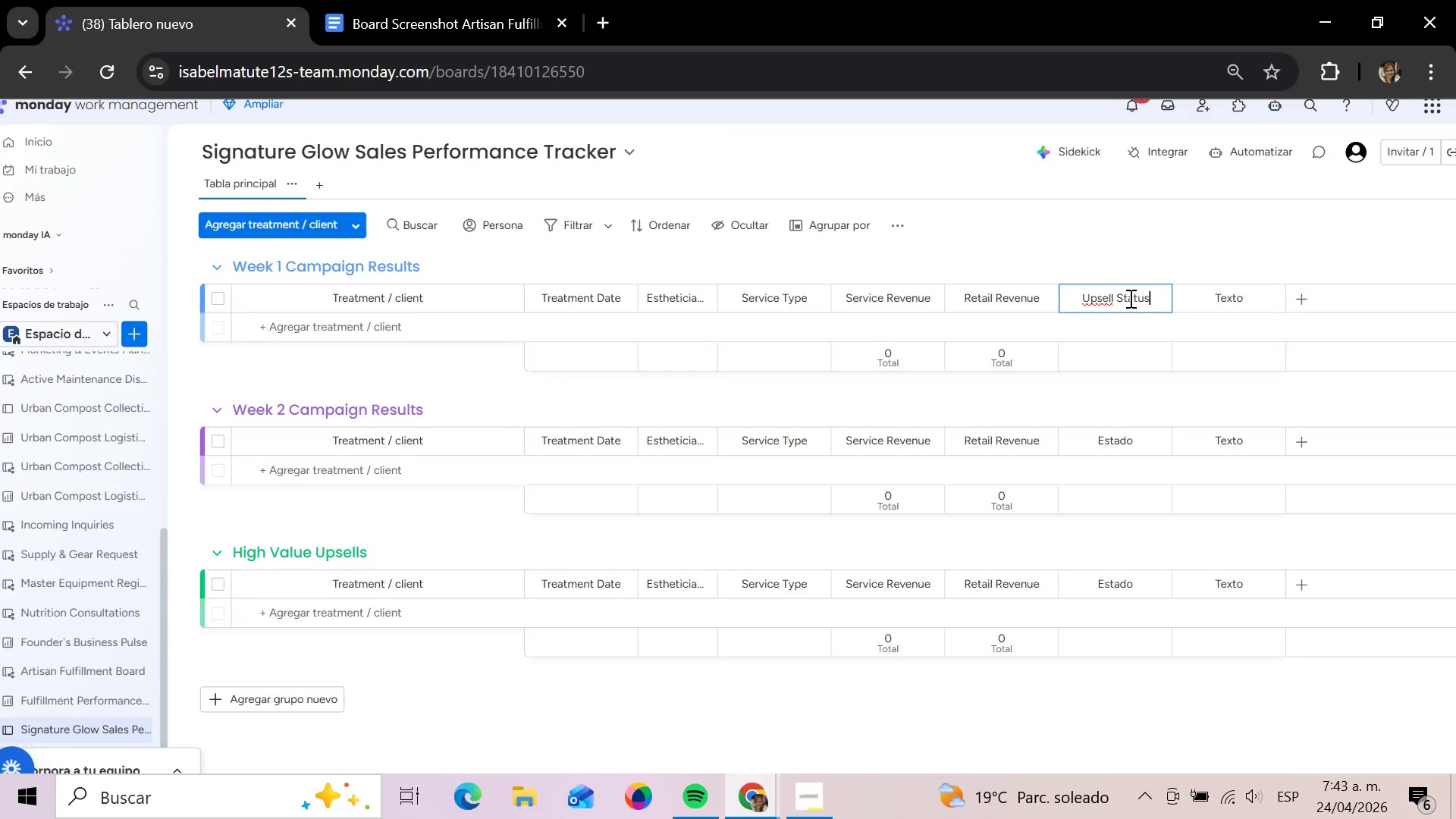 
left_click([1244, 307])
 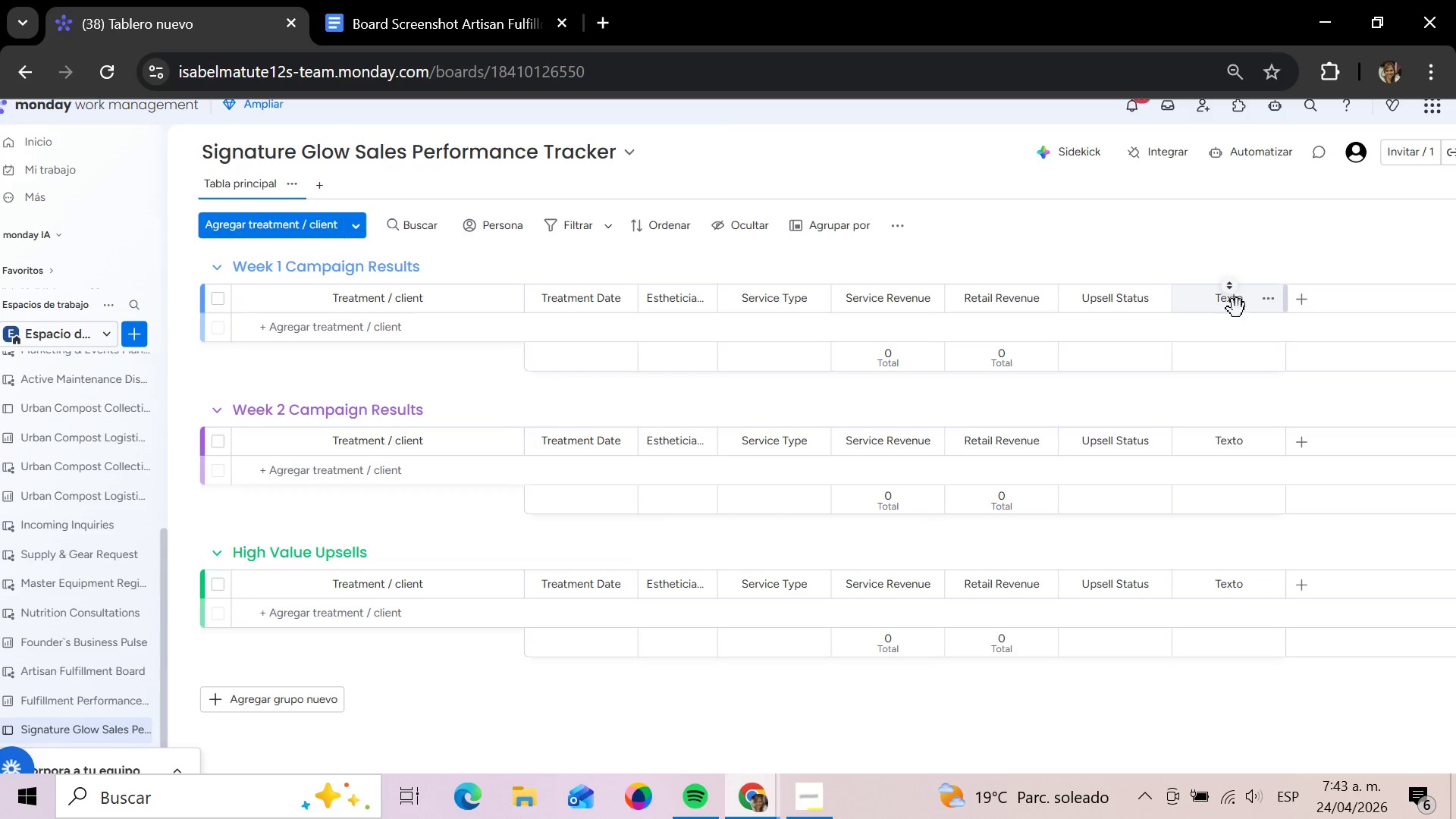 
left_click([1226, 307])
 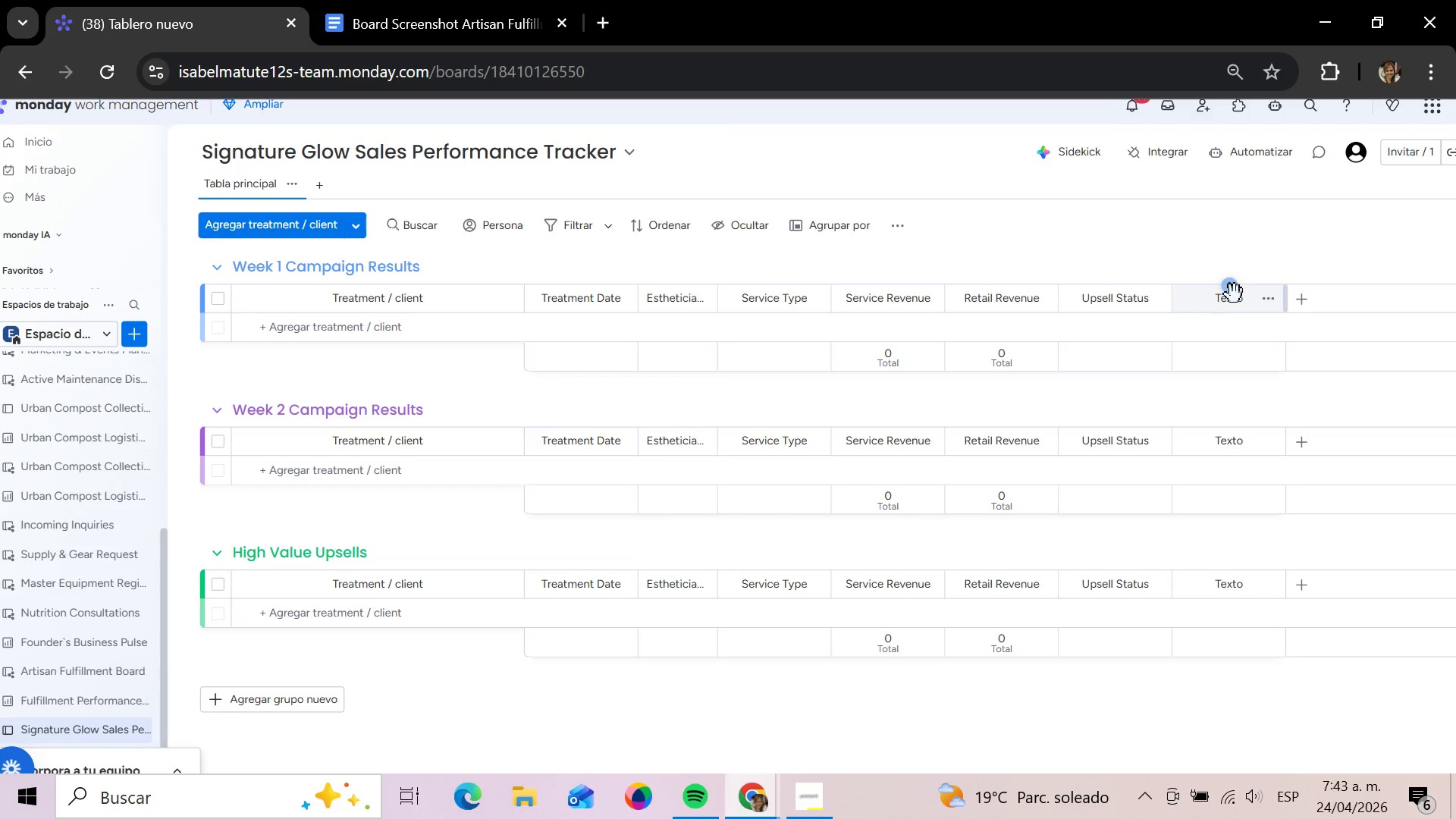 
left_click([1245, 300])
 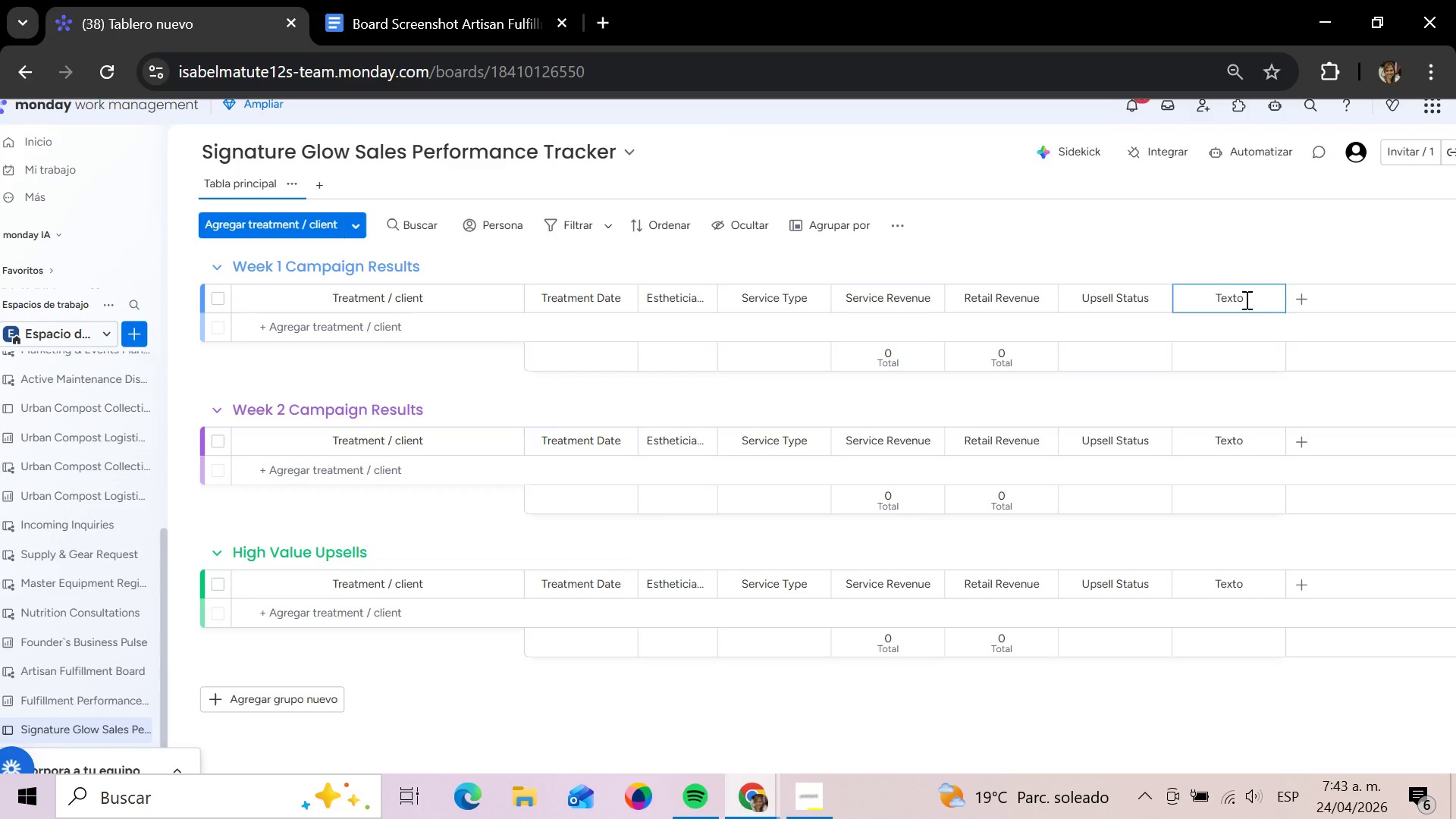 
hold_key(key=Backspace, duration=1.05)
 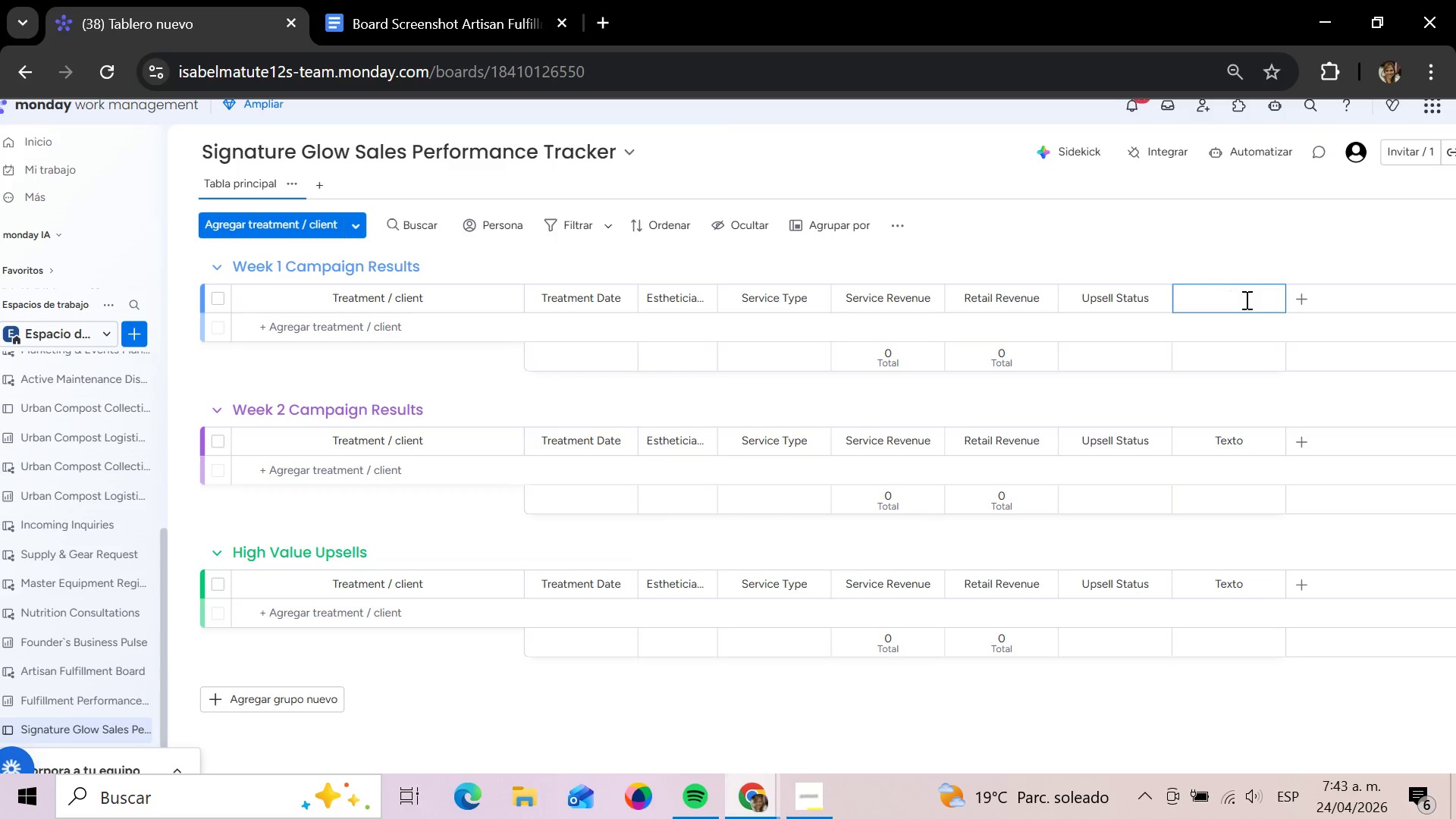 
type(Notes)
 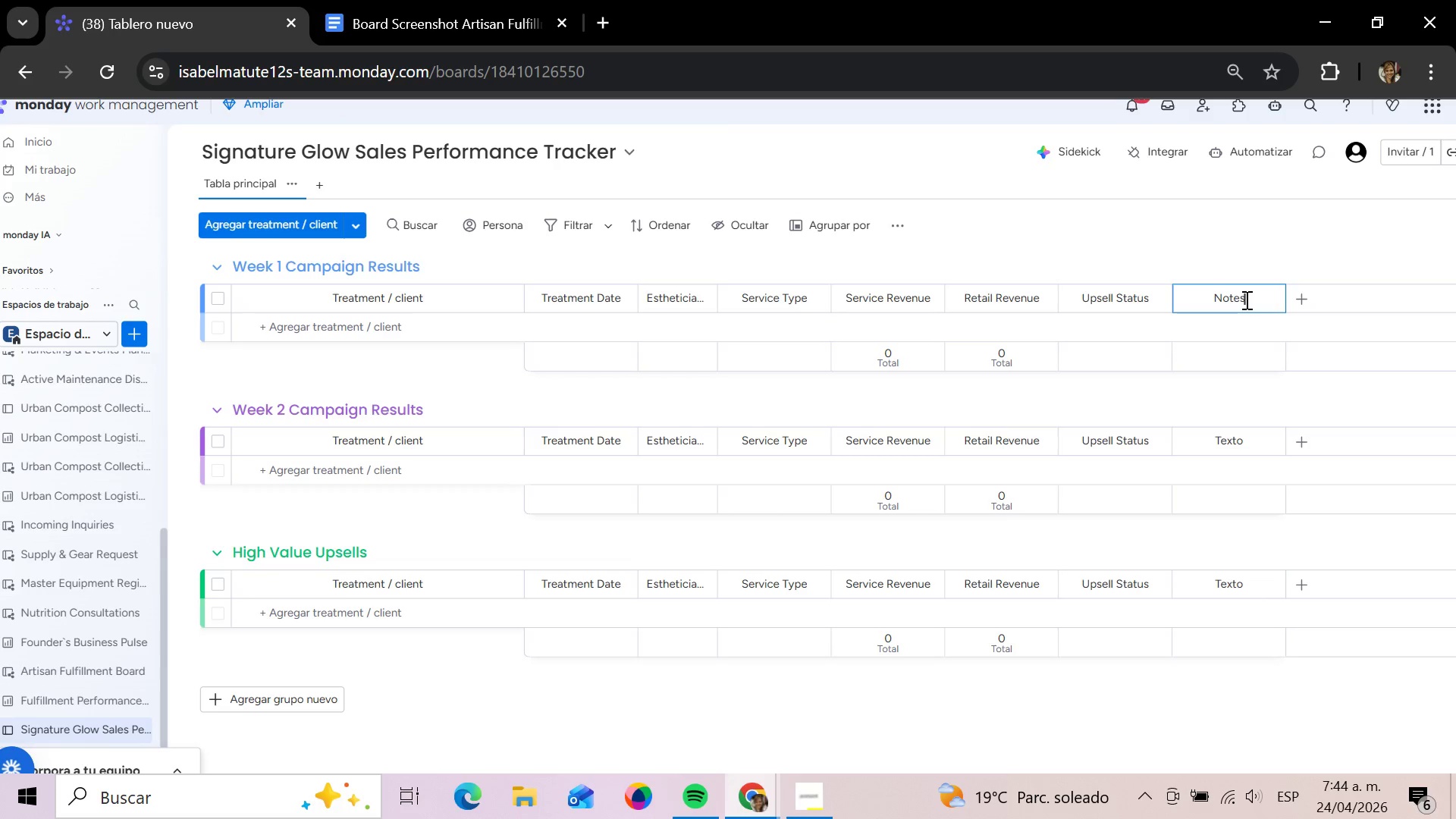 
key(Enter)
 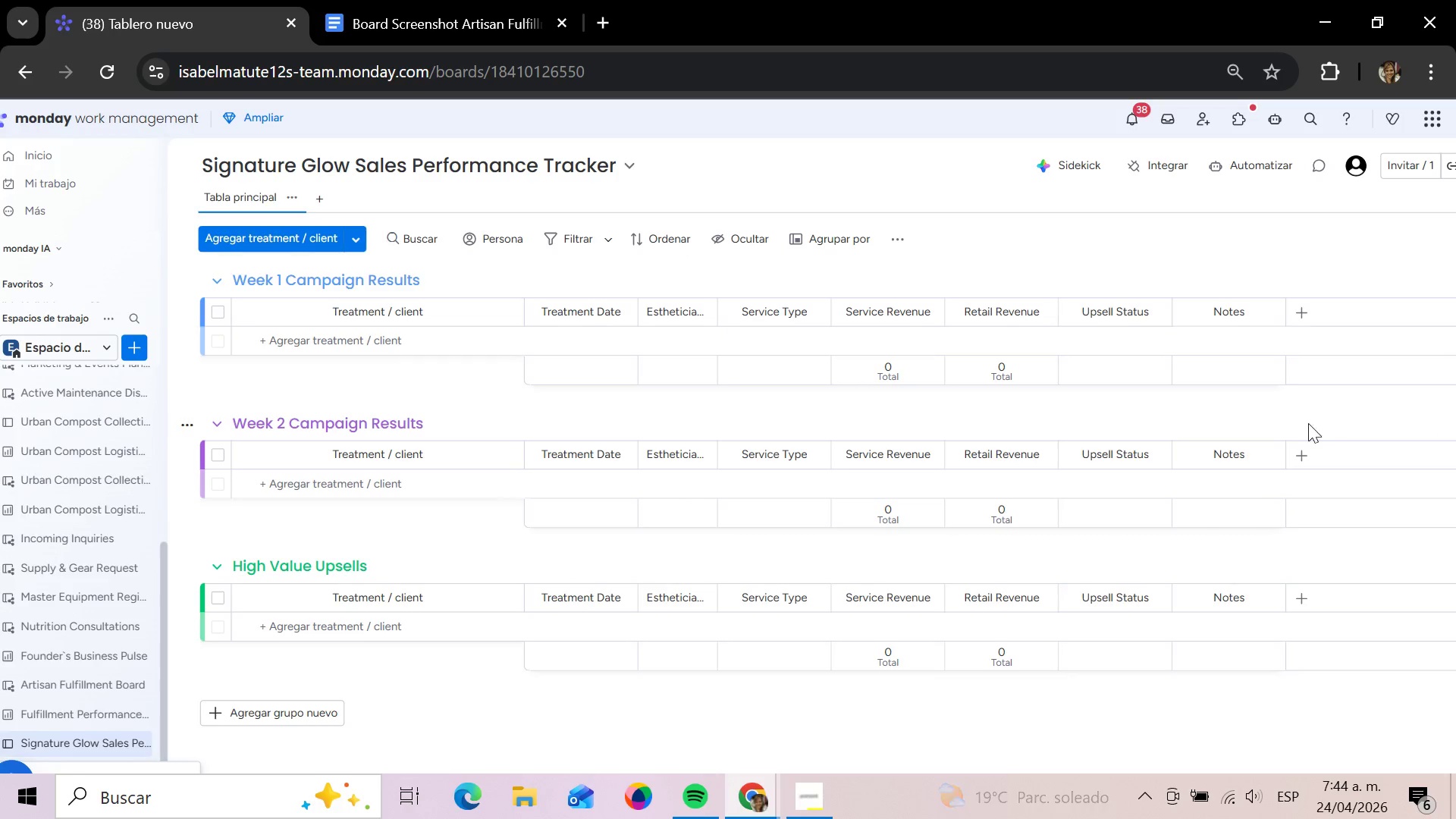 
wait(33.56)
 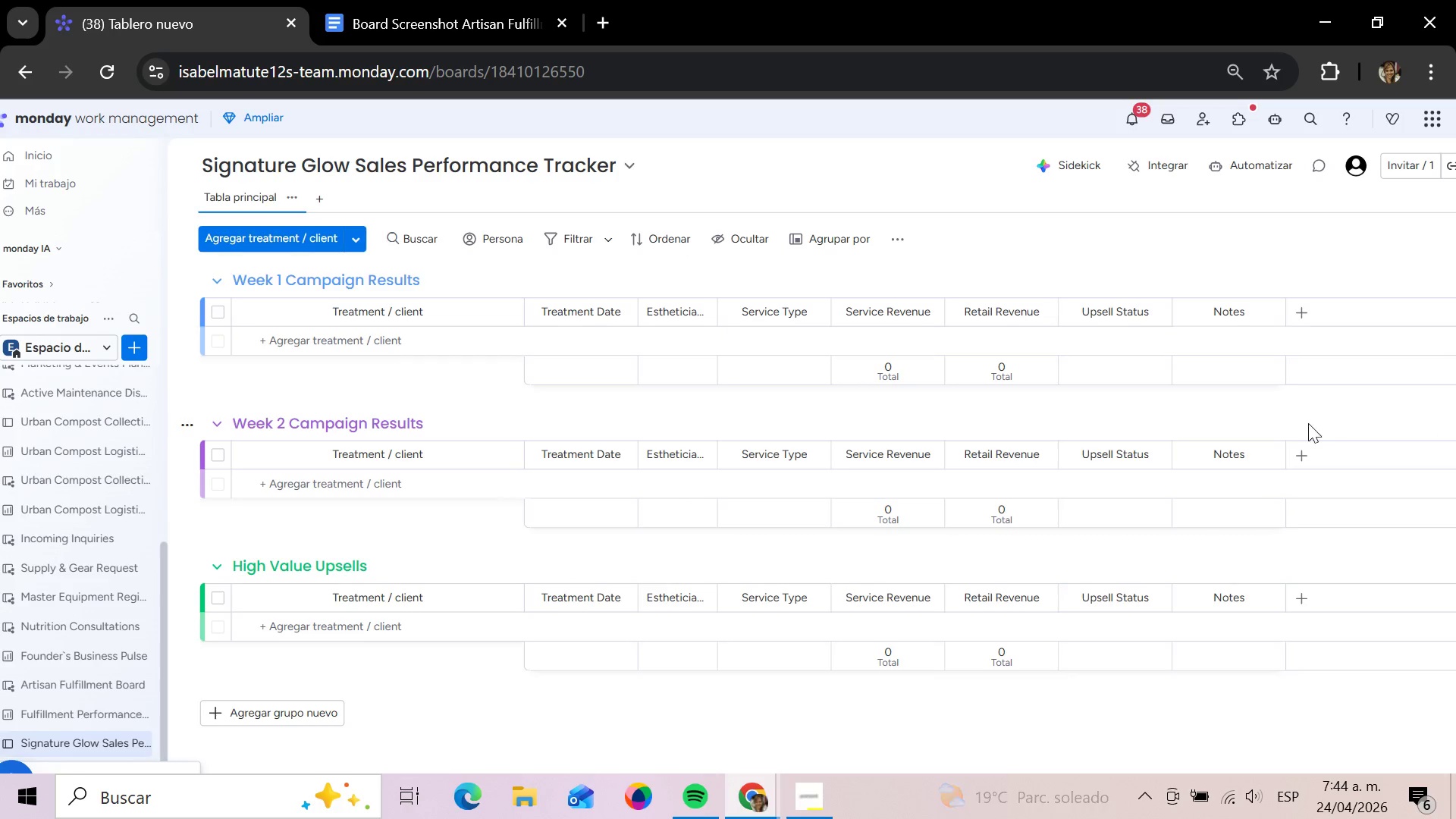 
left_click([453, 336])
 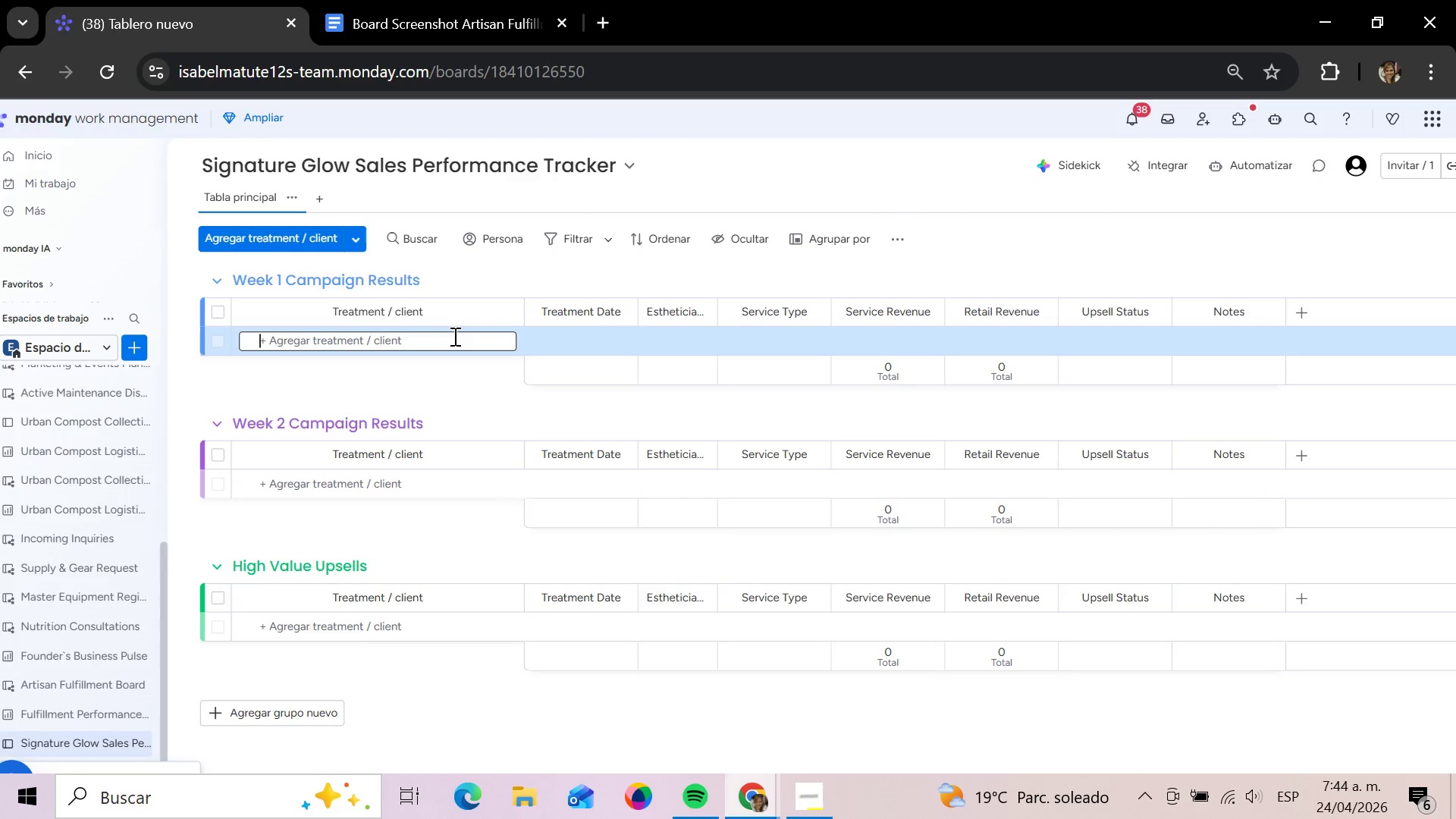 
wait(8.58)
 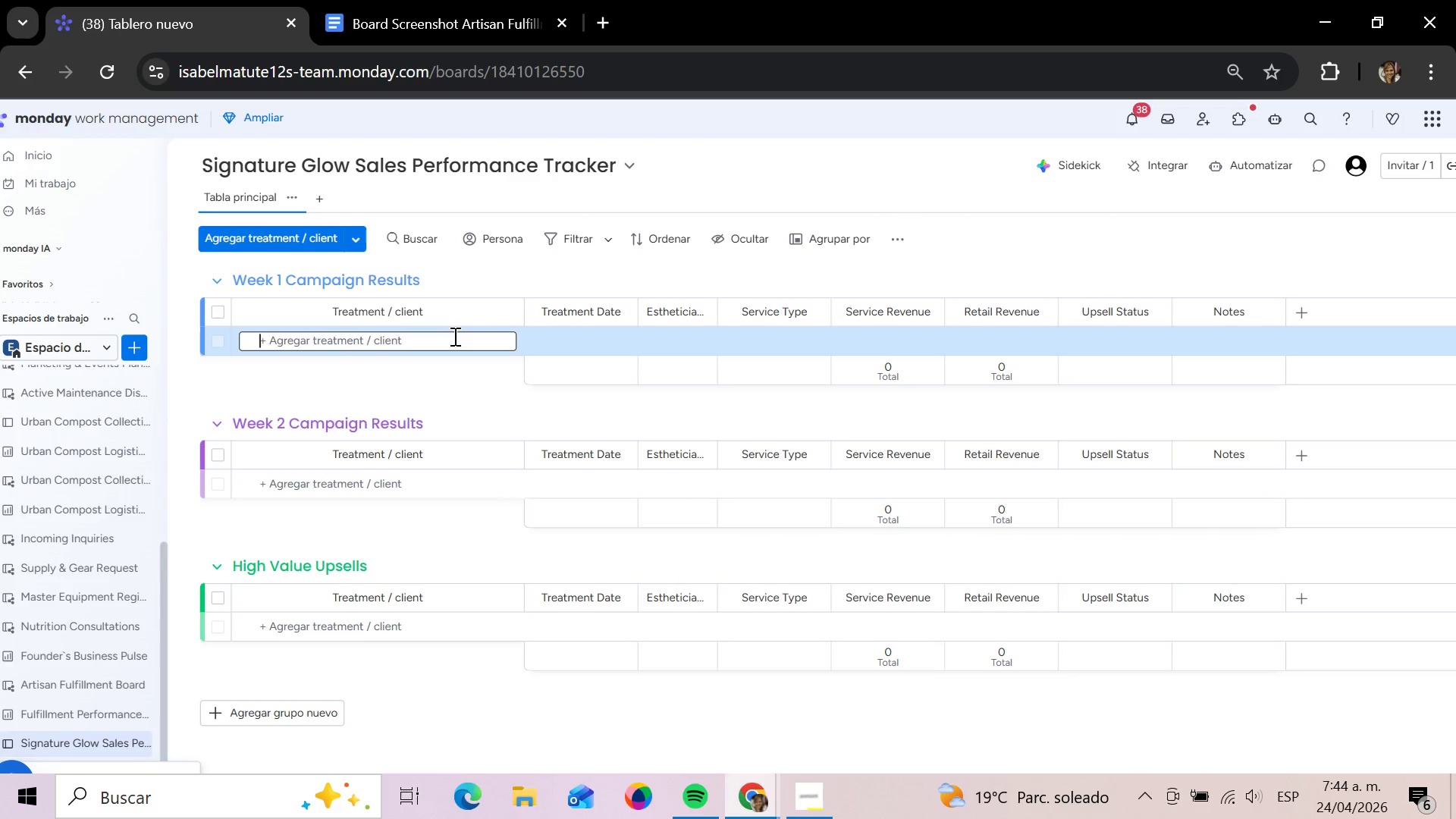 
type(Sigana)
key(Backspace)
key(Backspace)
key(Backspace)
type(nature Glow - Client #)
key(Backspace)
 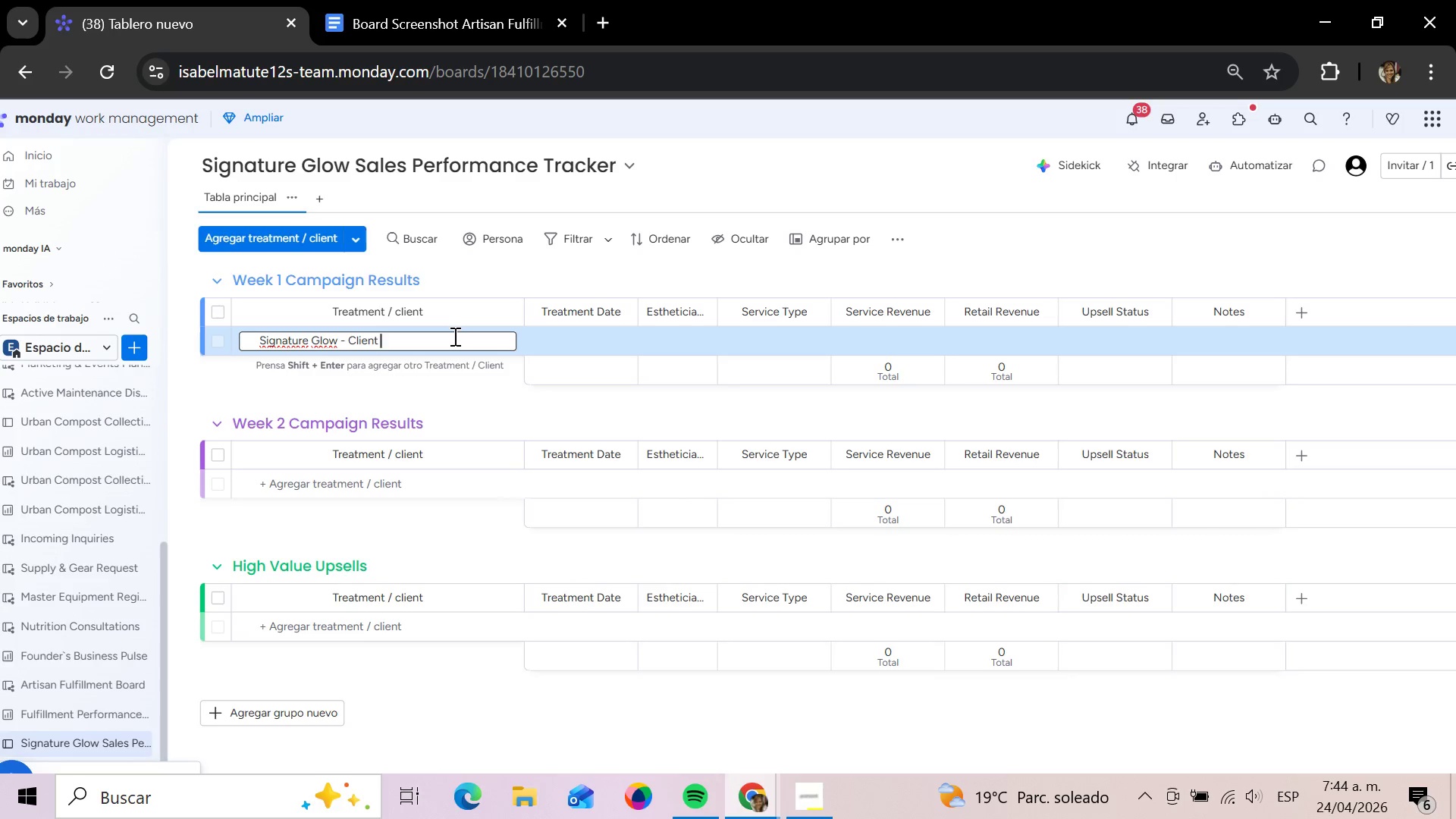 
key(Alt+Control+3)
 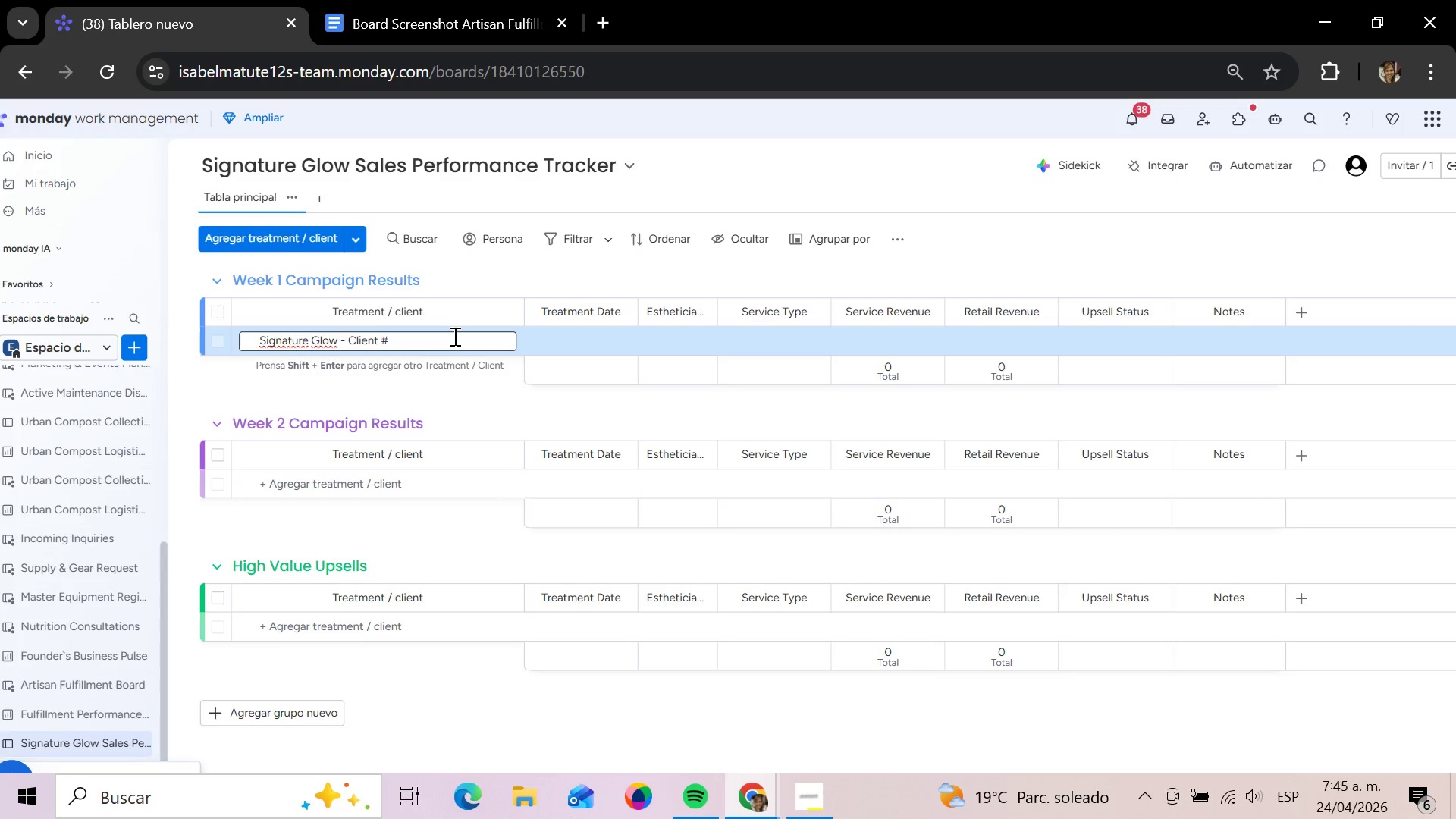 
type(1001)
 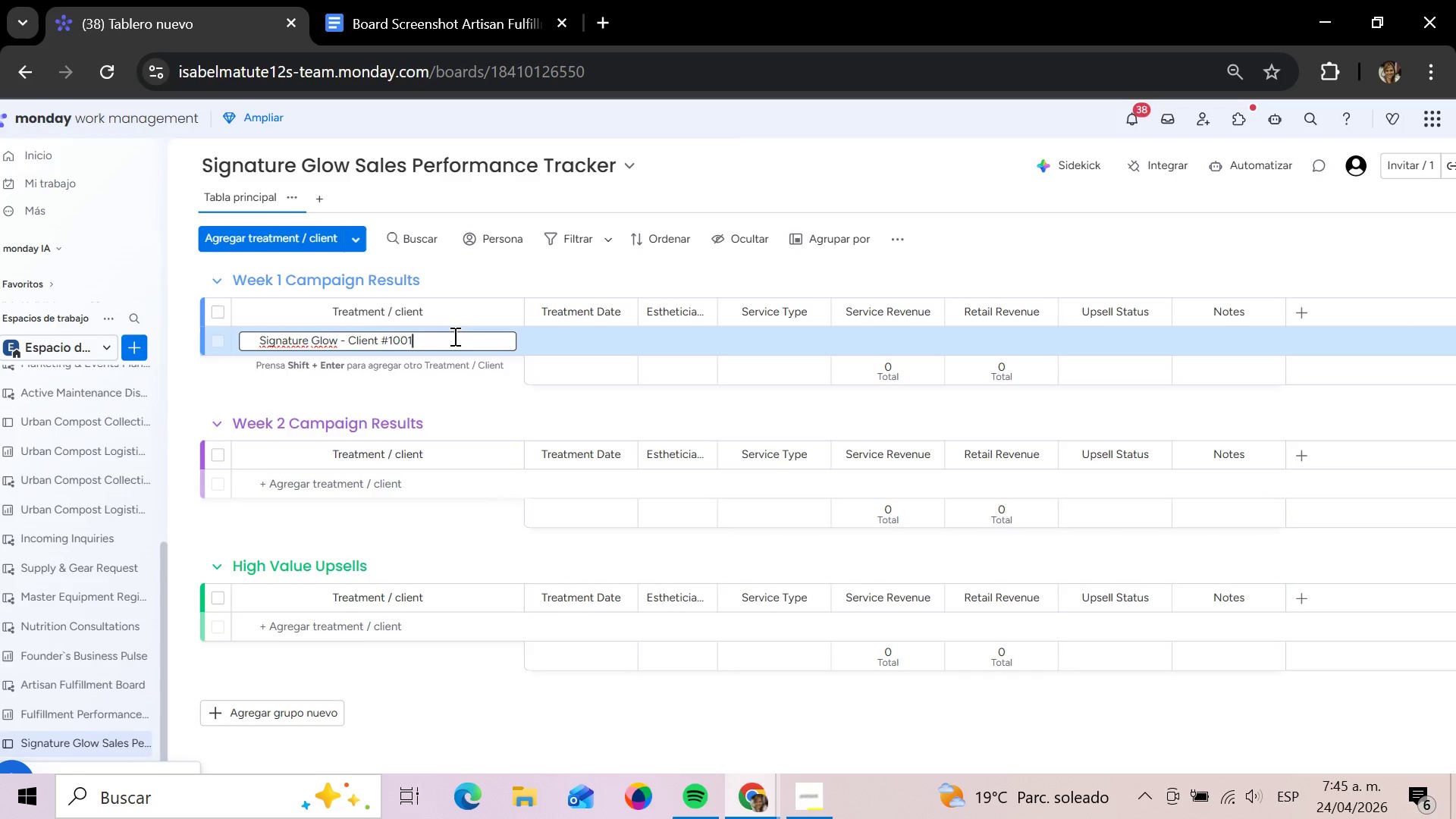 
key(Enter)
 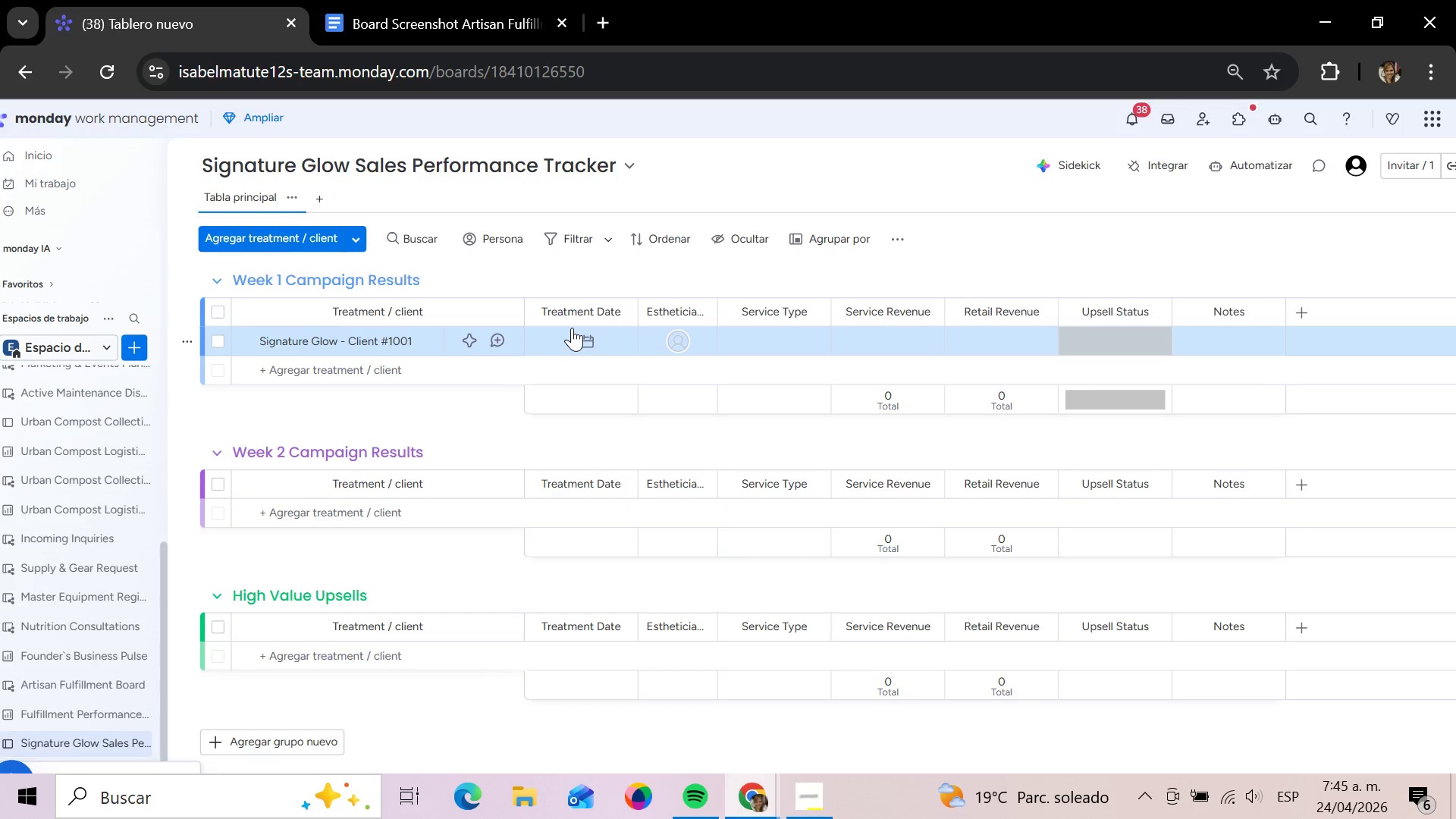 
scroll: coordinate [557, 330], scroll_direction: none, amount: 0.0
 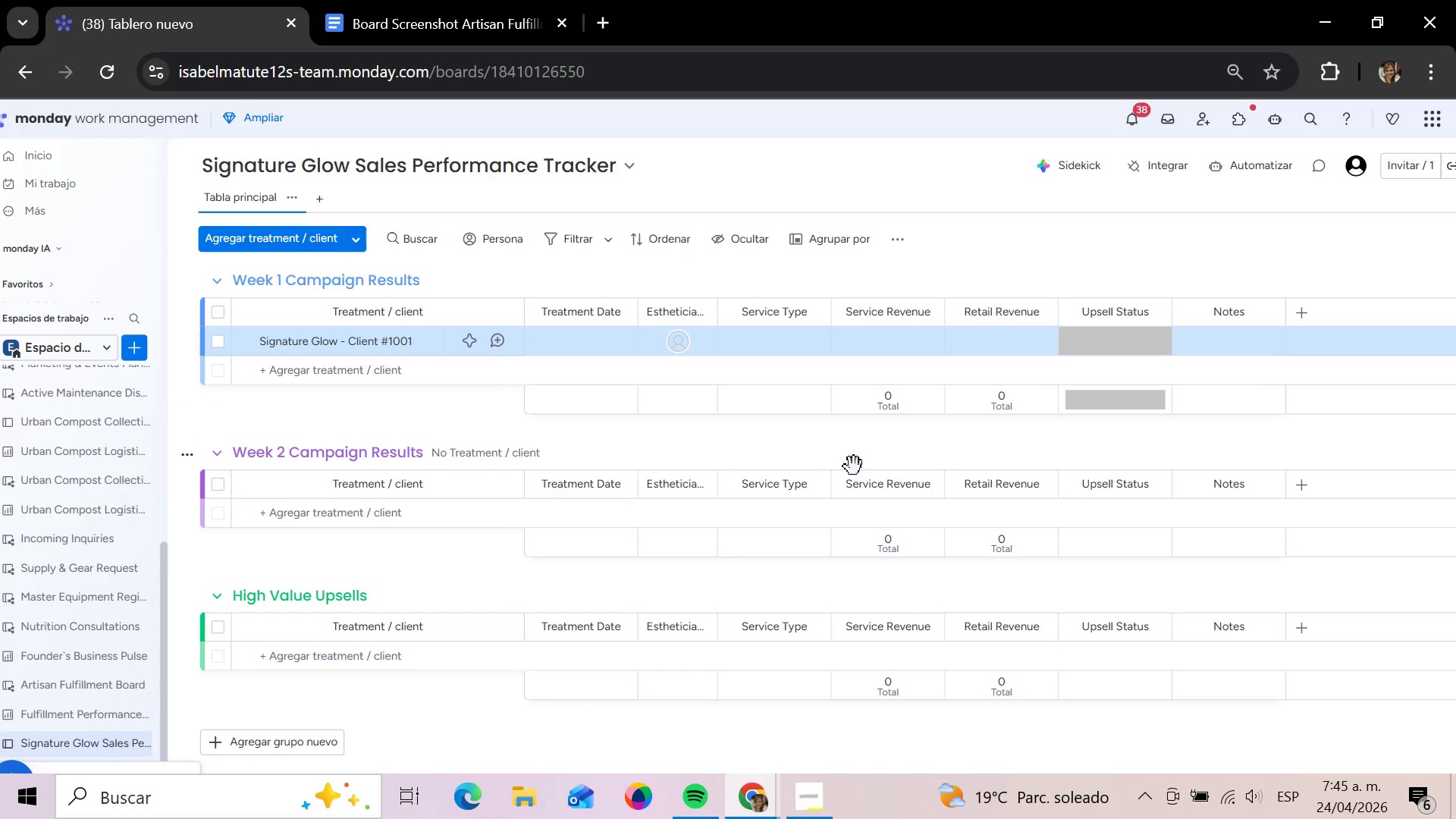 
wait(12.33)
 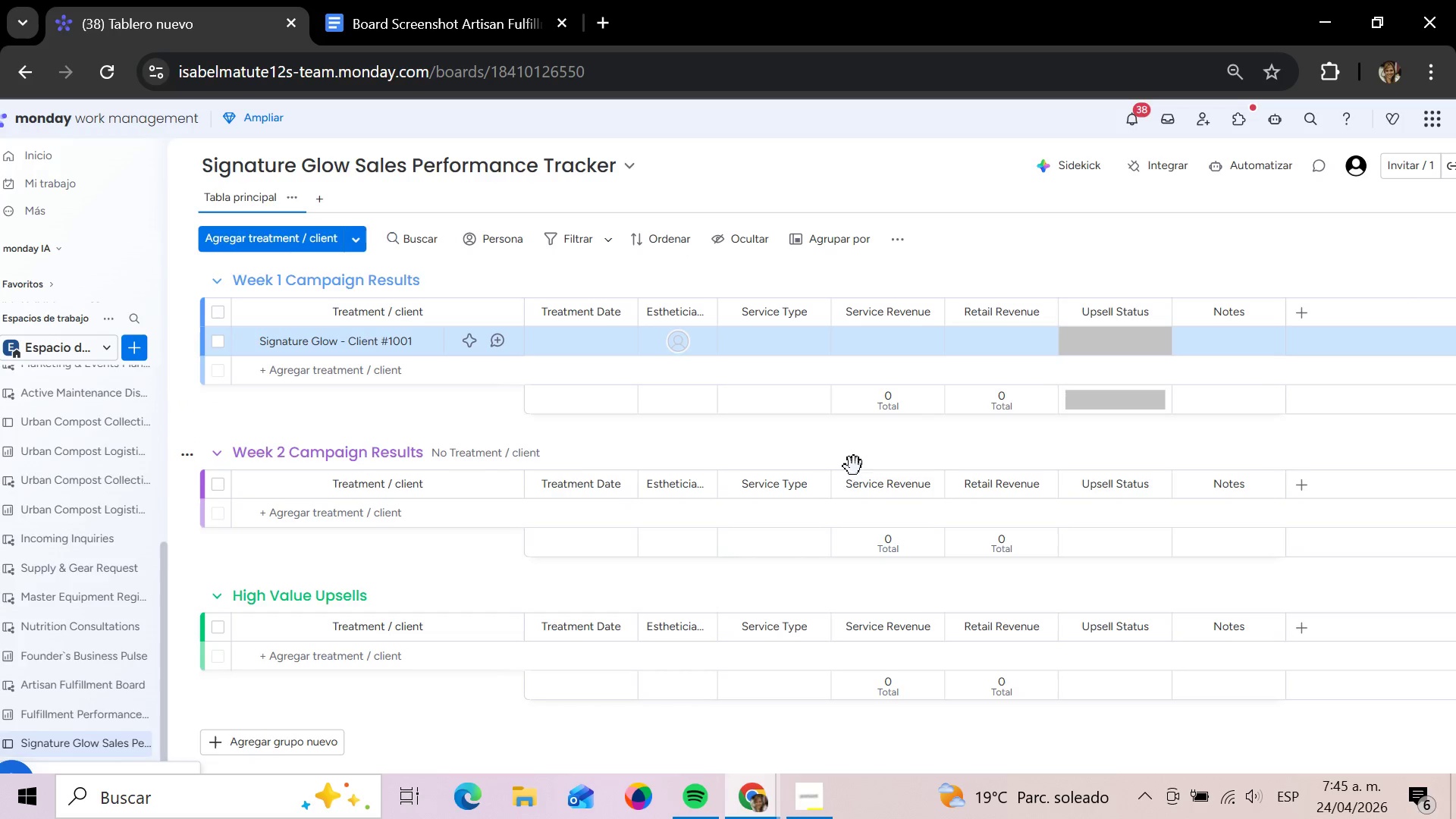 
left_click([780, 331])
 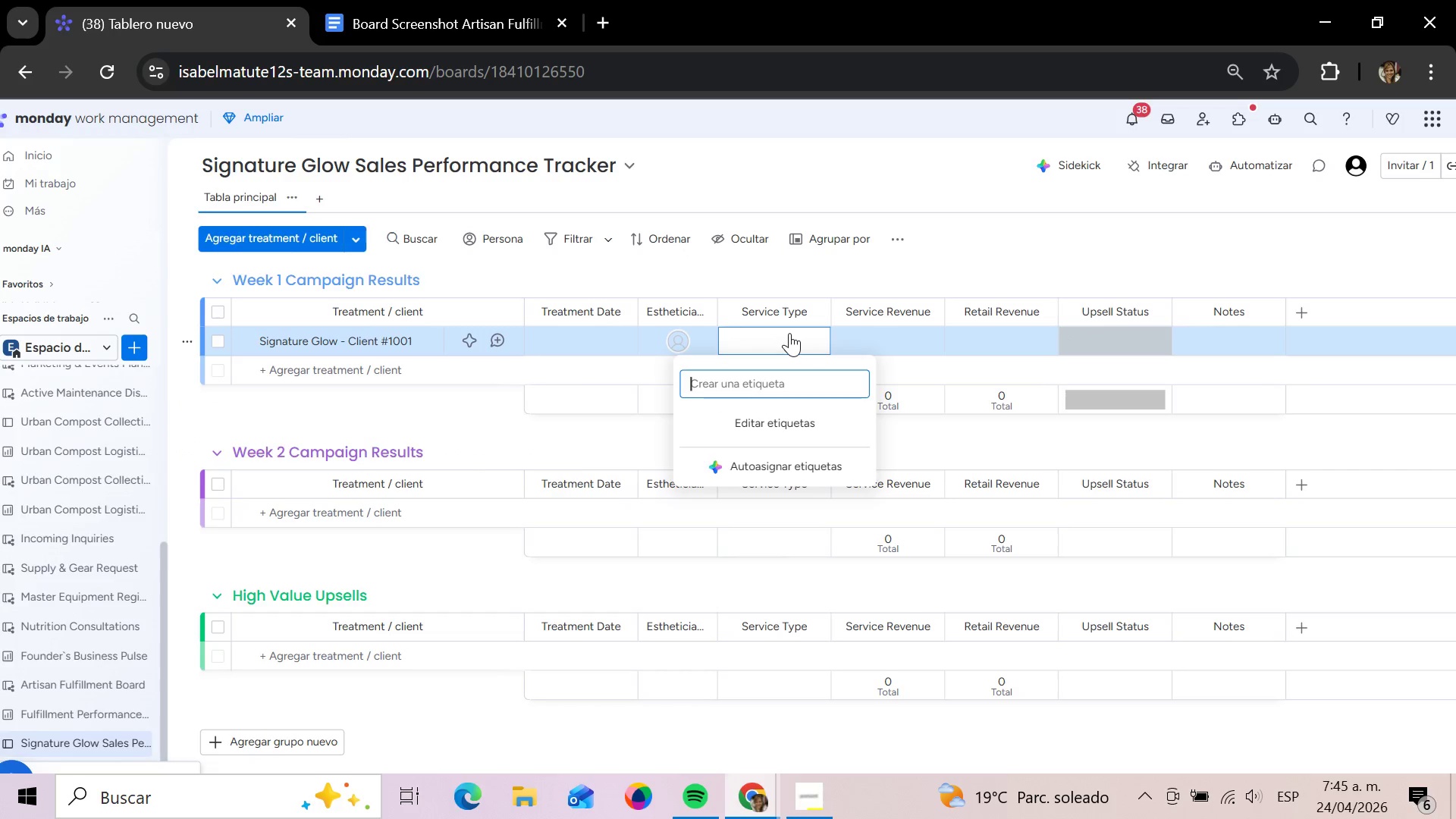 
type(CH)
key(Backspace)
type(e)
key(Backspace)
type(hemical pee)
key(Backspace)
key(Backspace)
key(Backspace)
type(Peel)
 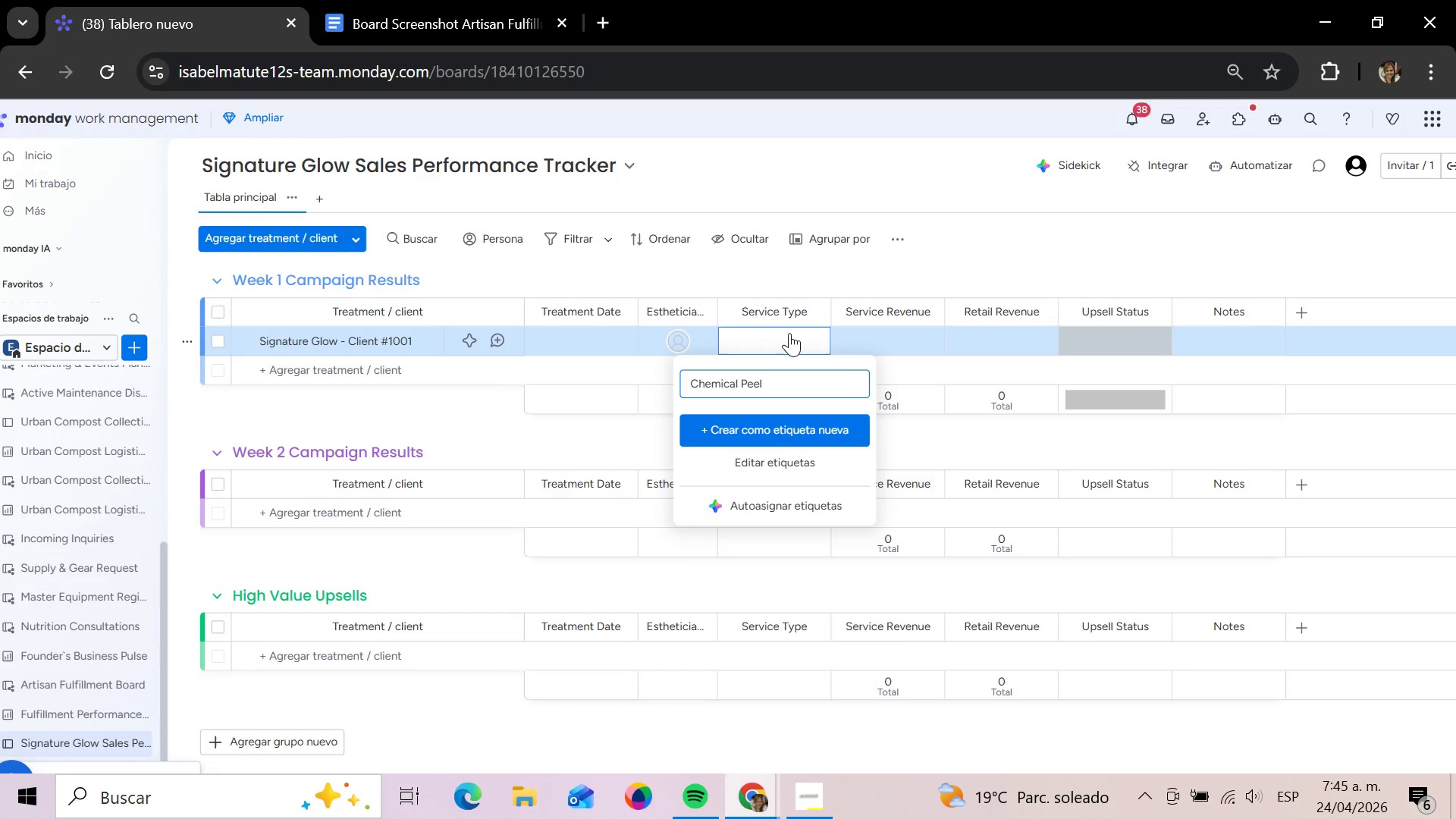 
key(Enter)
 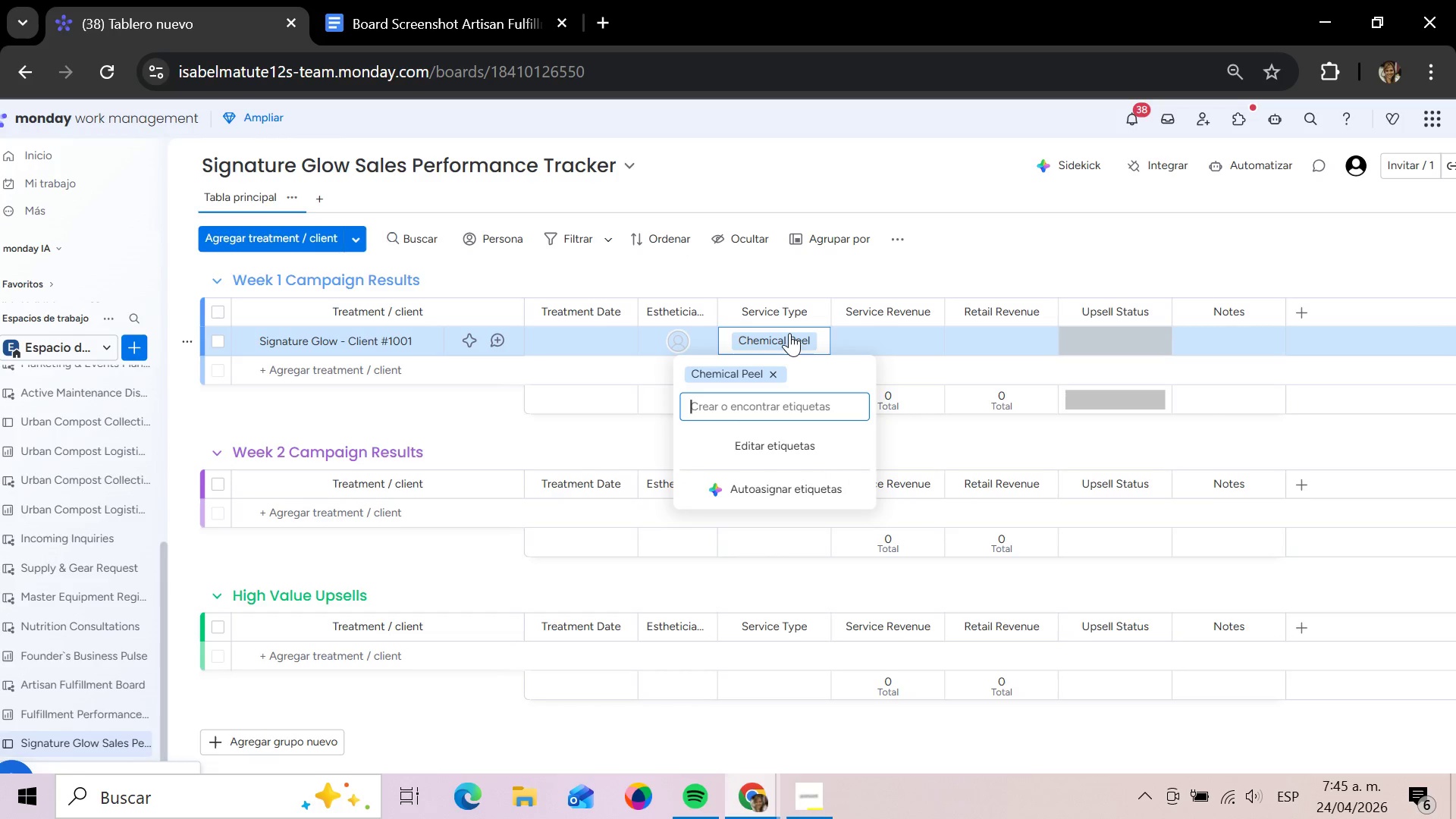 
type(Micro)
 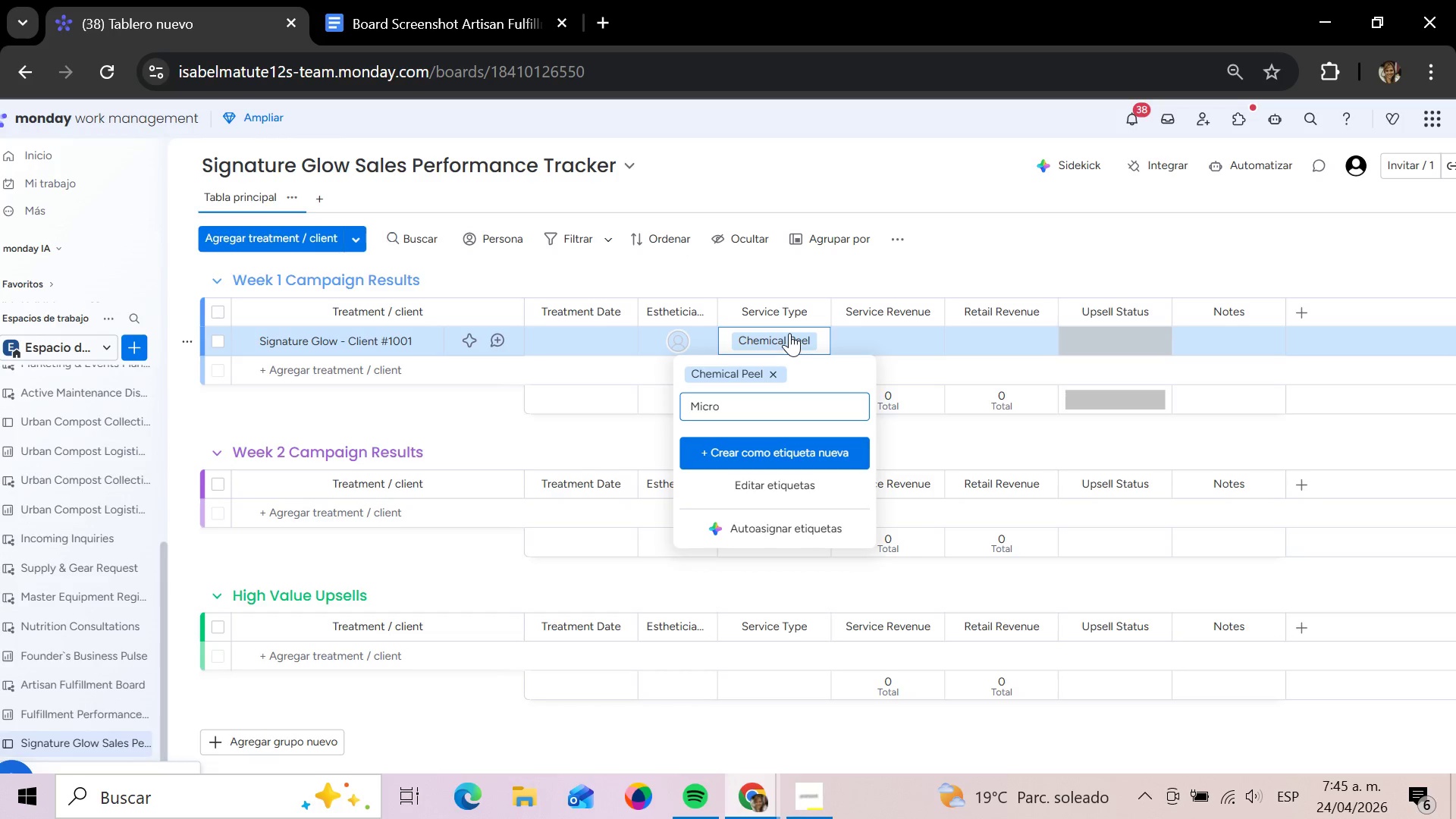 
key(N)
 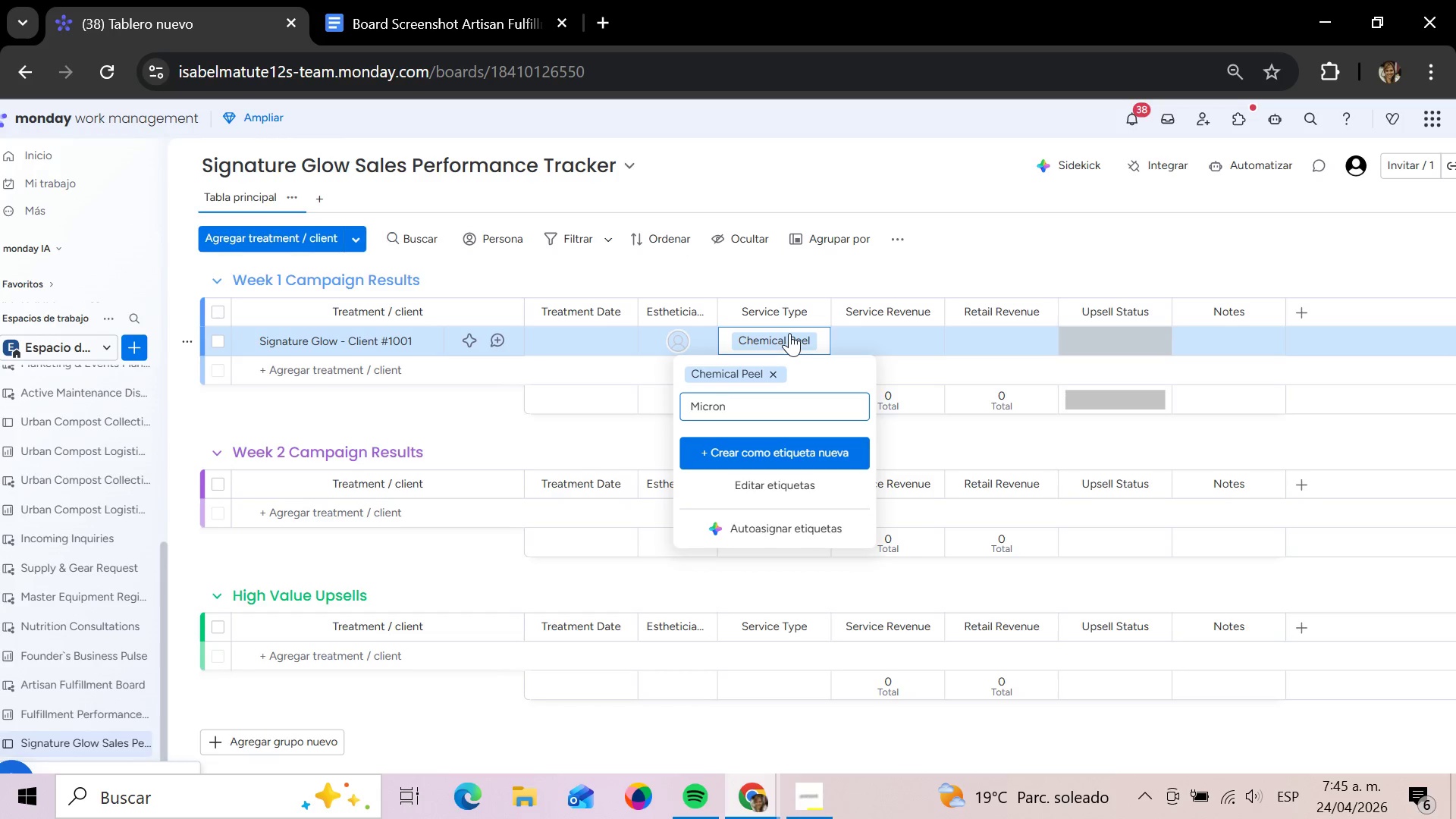 
type(eediling)
 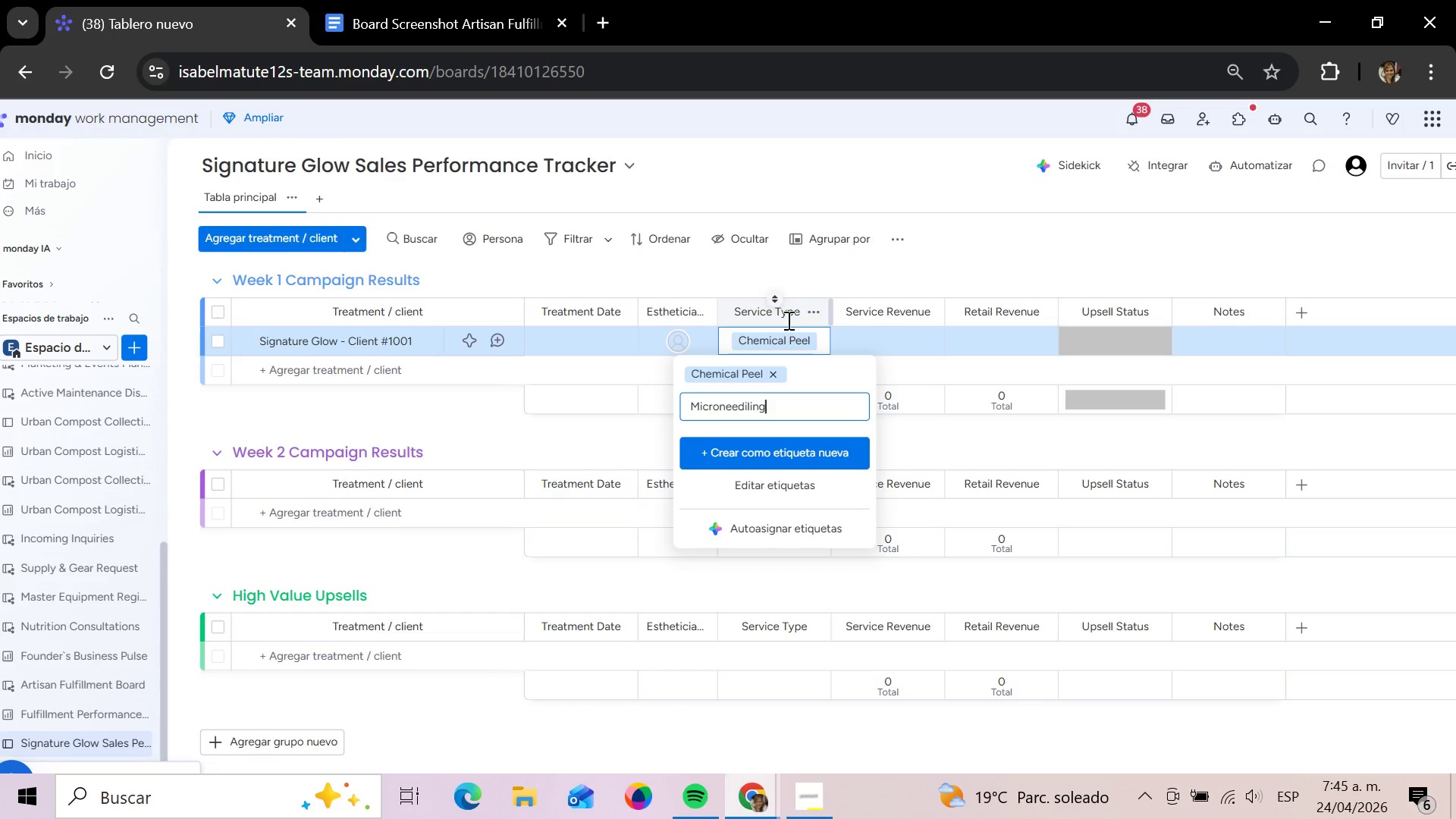 
key(Enter)
 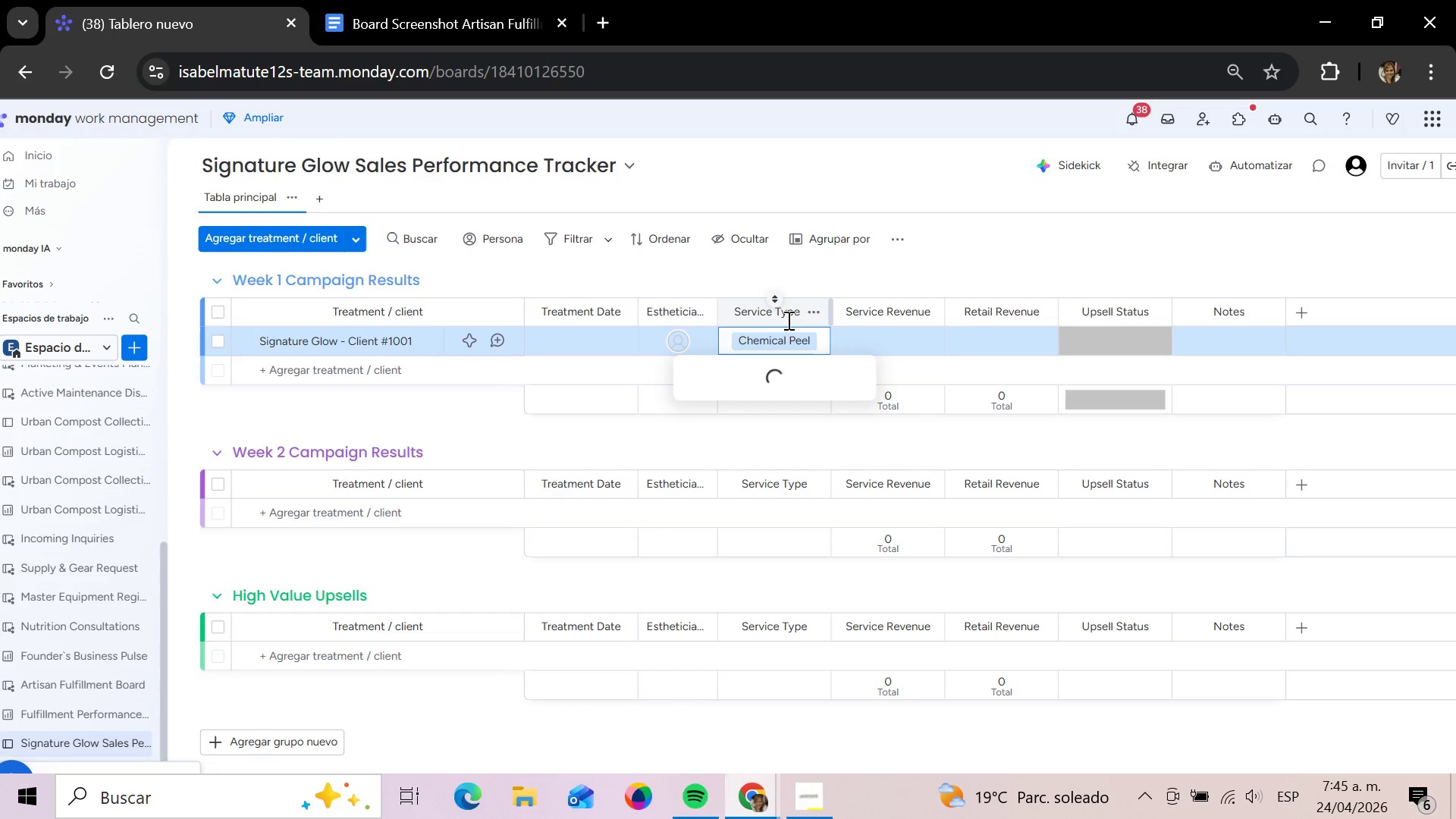 
type(Hydrafacial)
 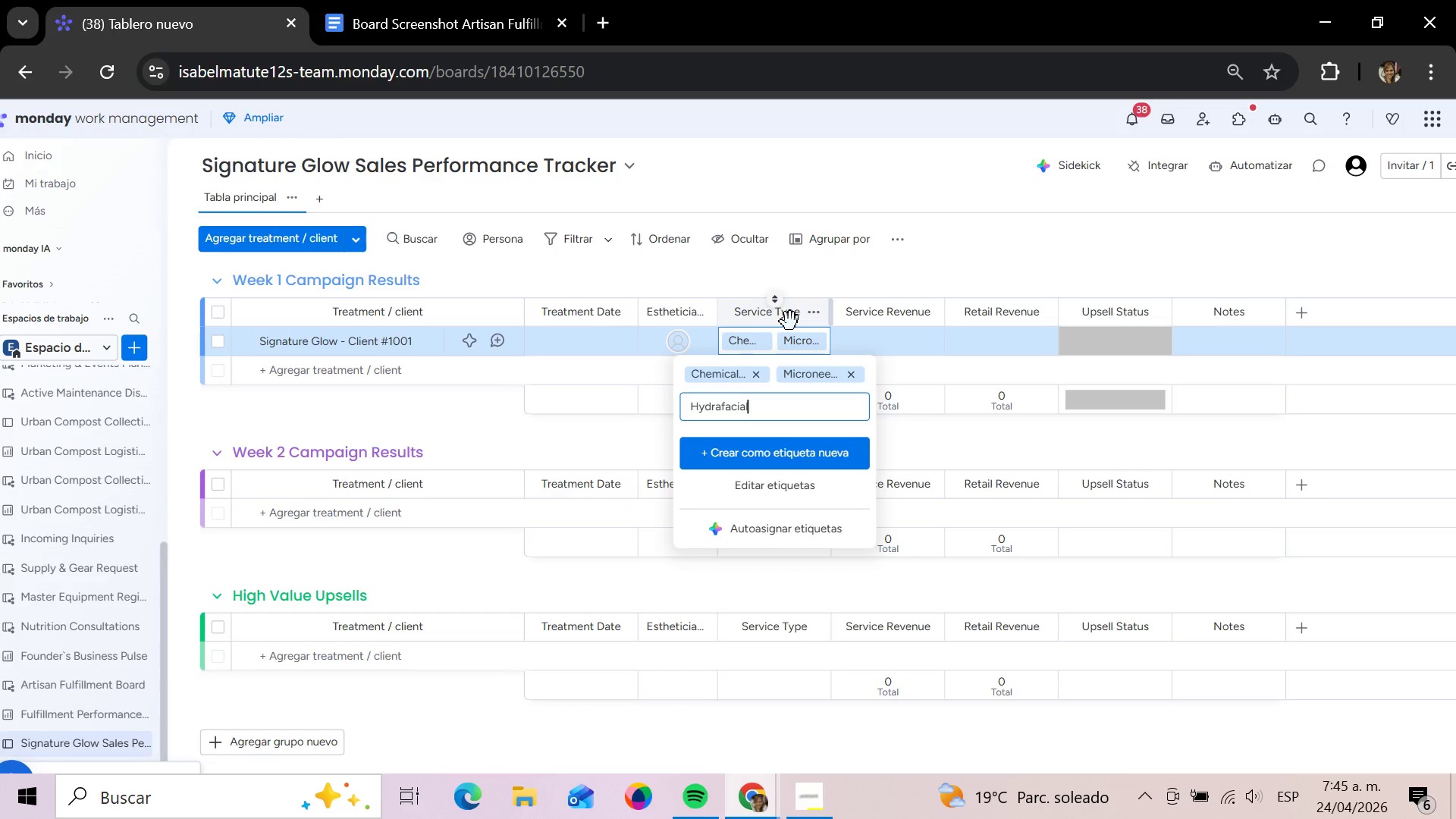 
key(Enter)
 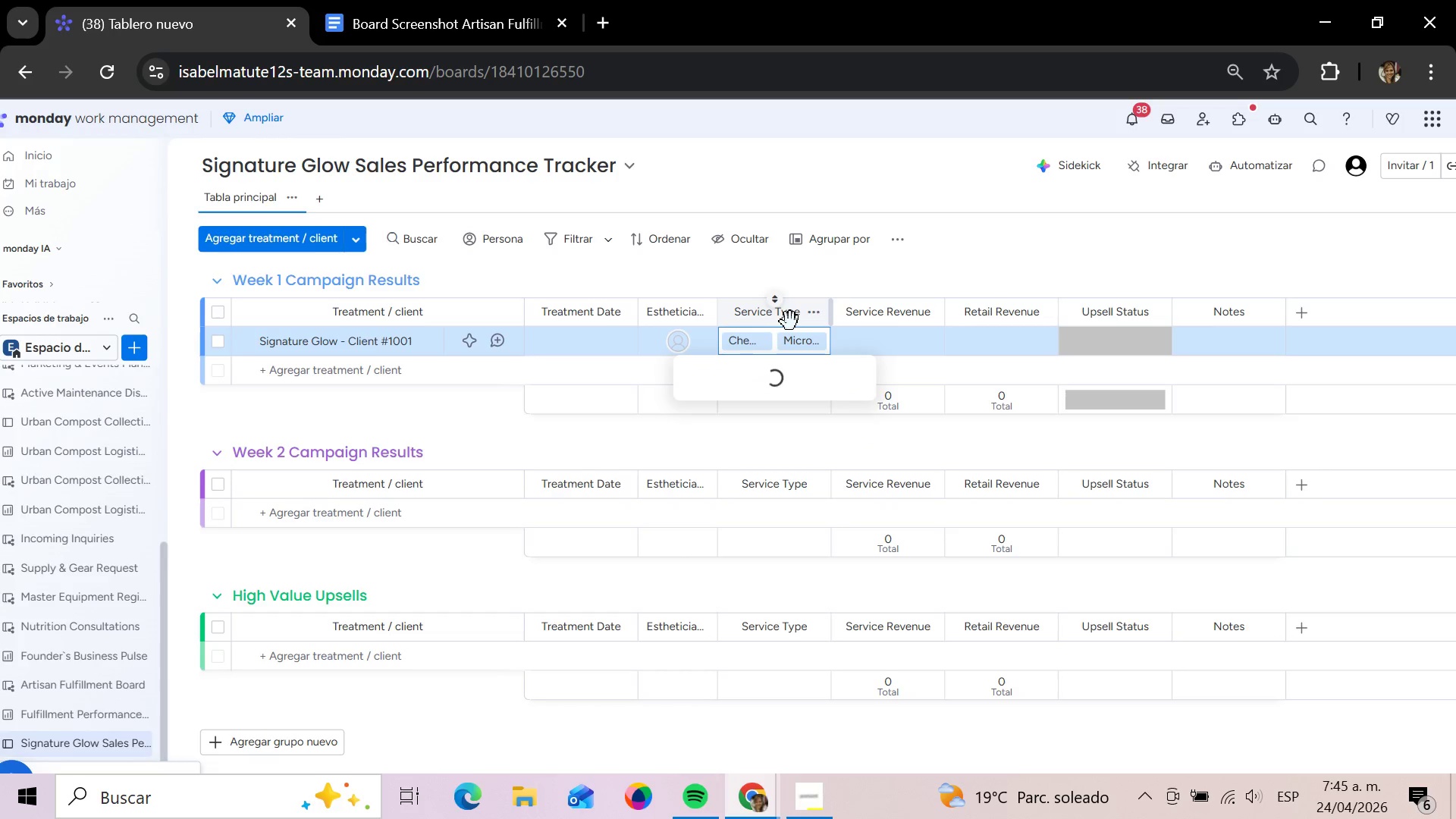 
type(SSigna)
 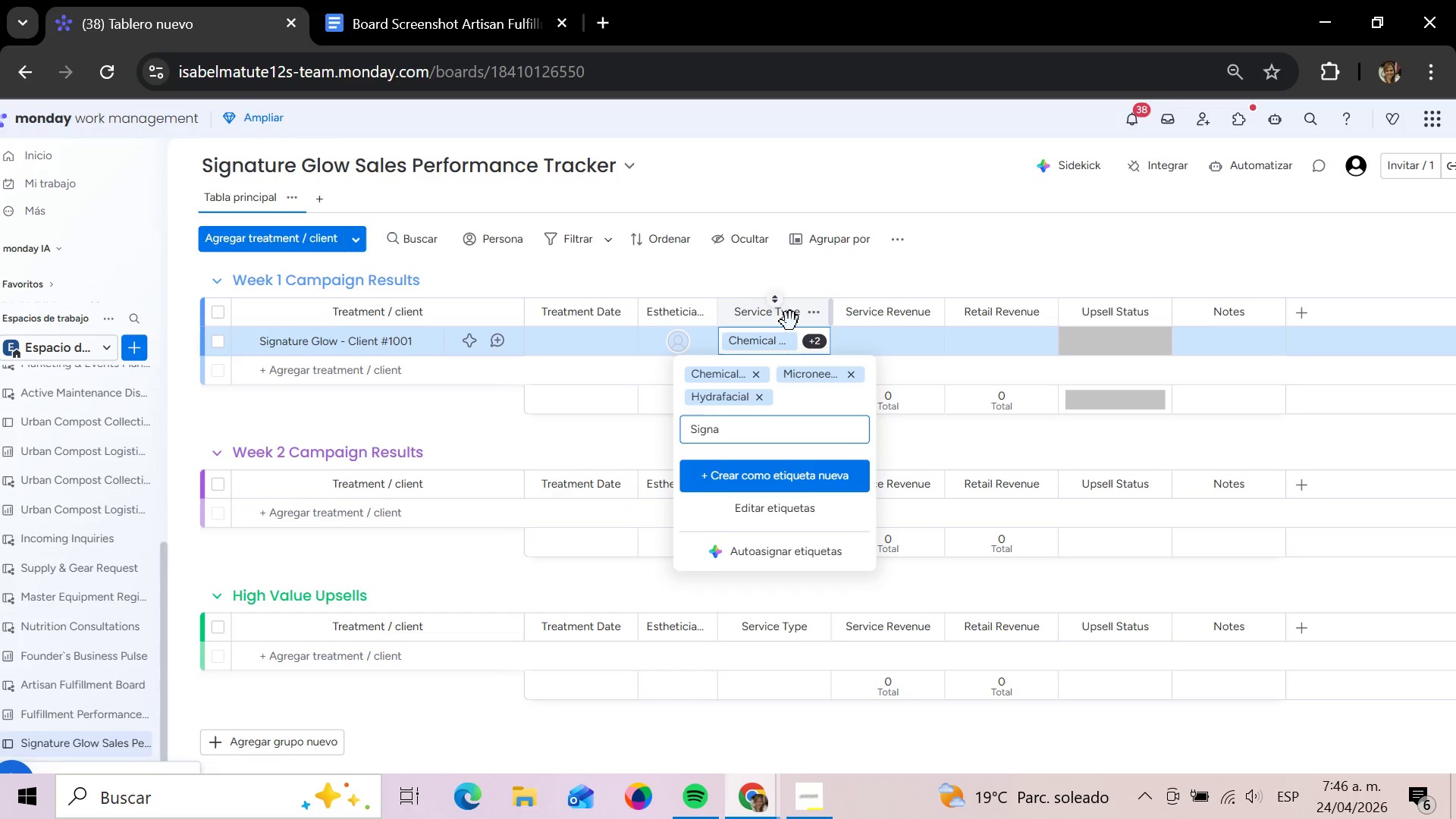 
wait(7.91)
 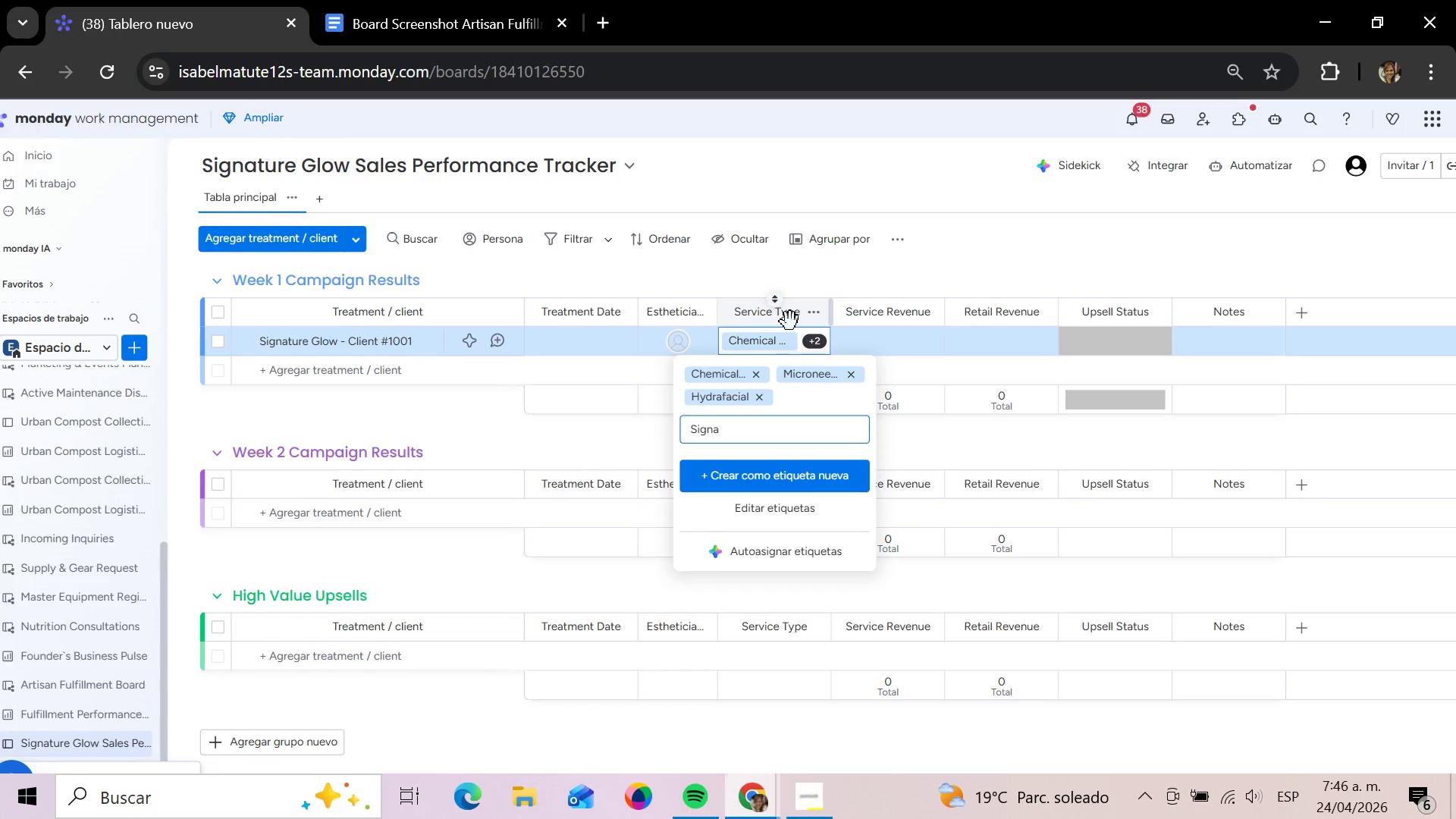 
type(ture Glow Facial)
 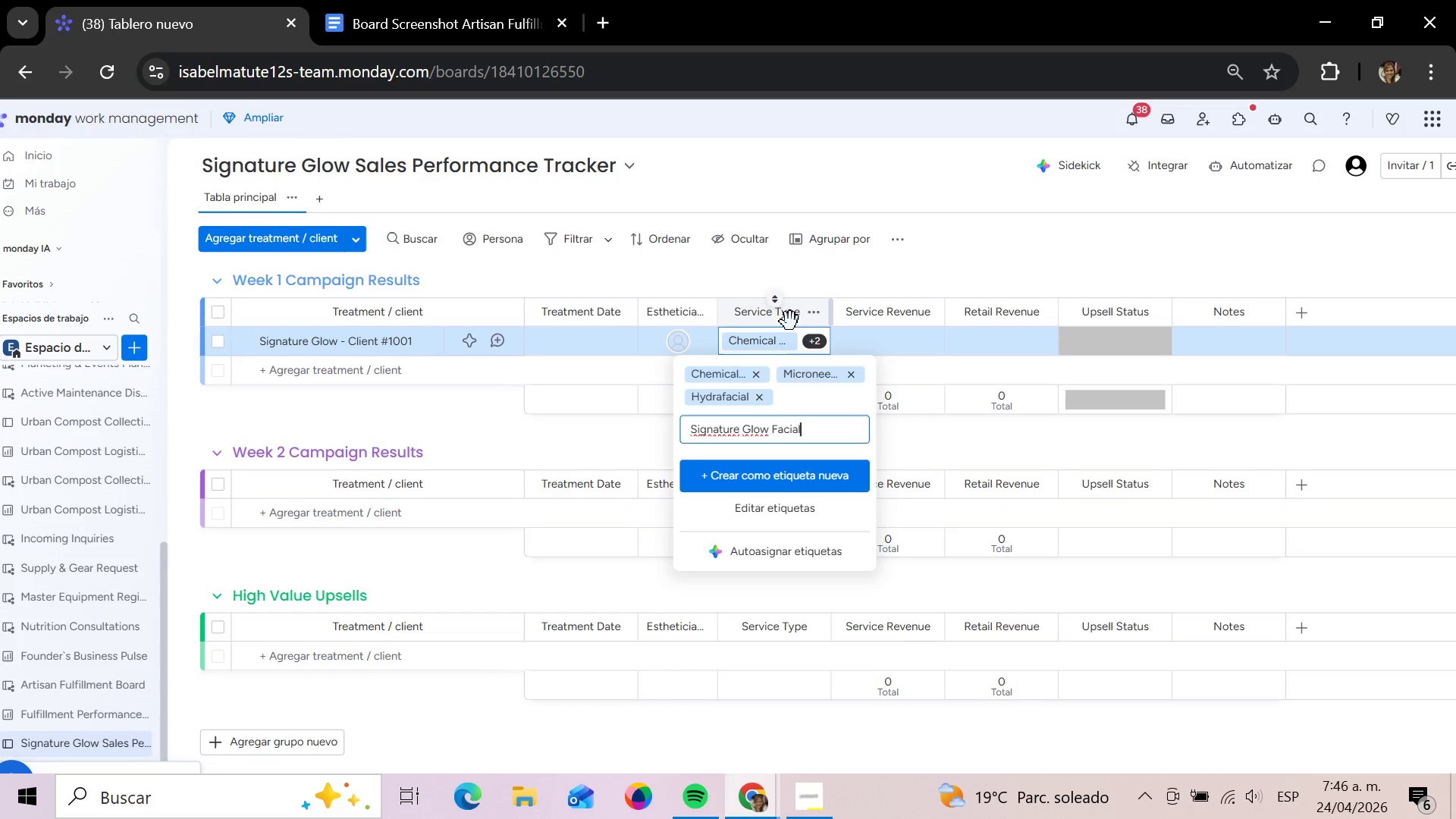 
key(Enter)
 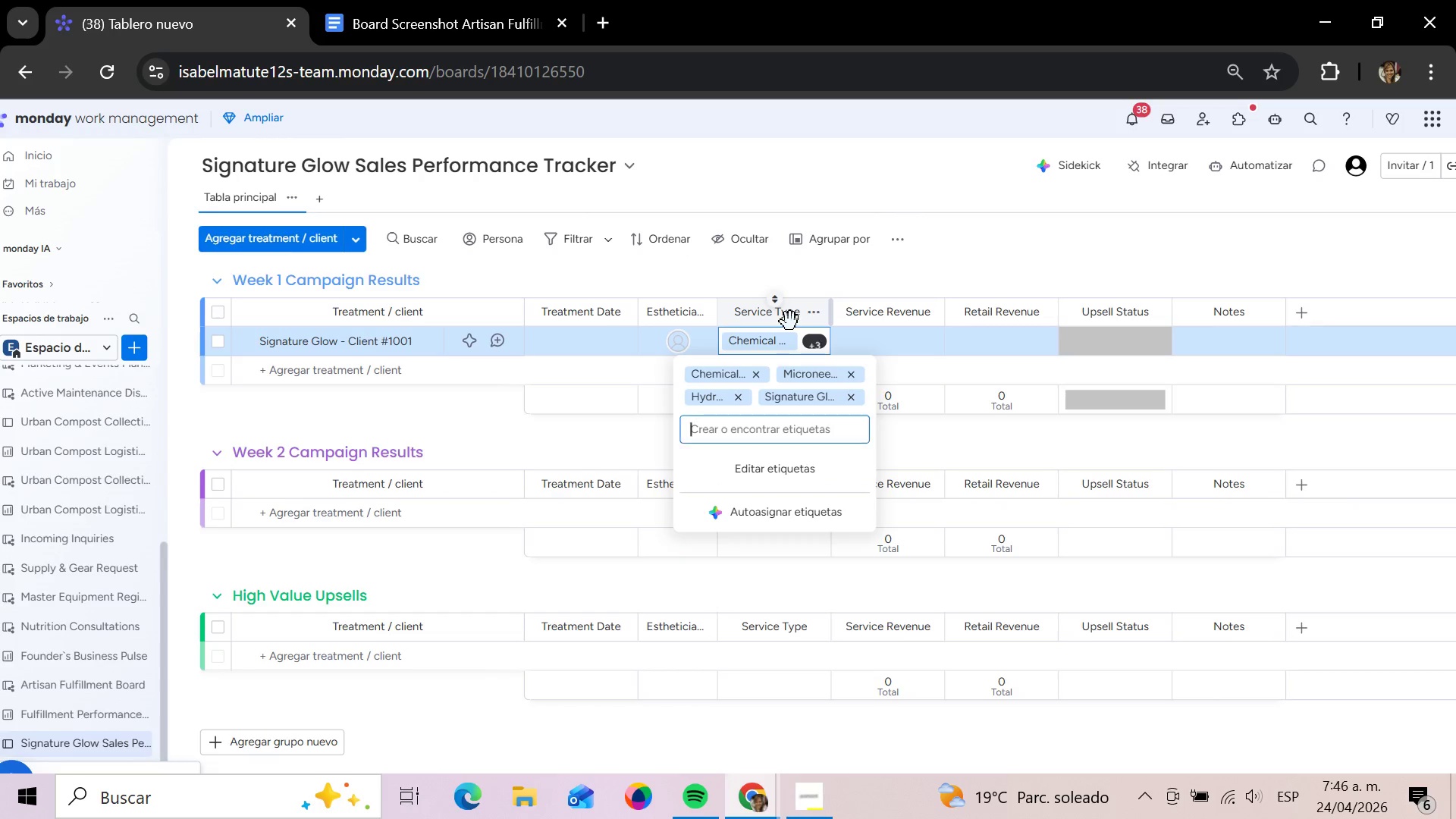 
type(Led Therapy)
 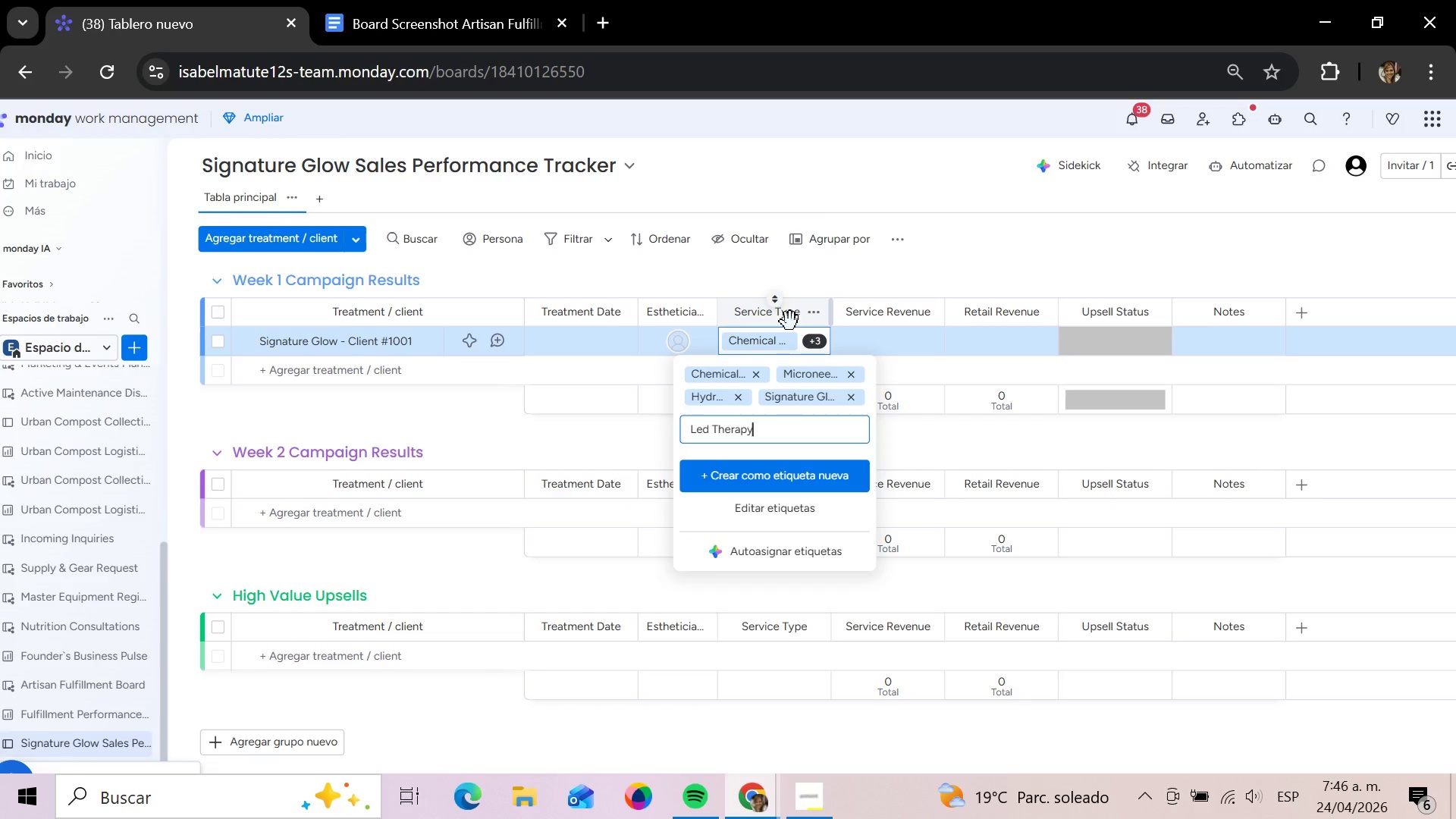 
key(Enter)
 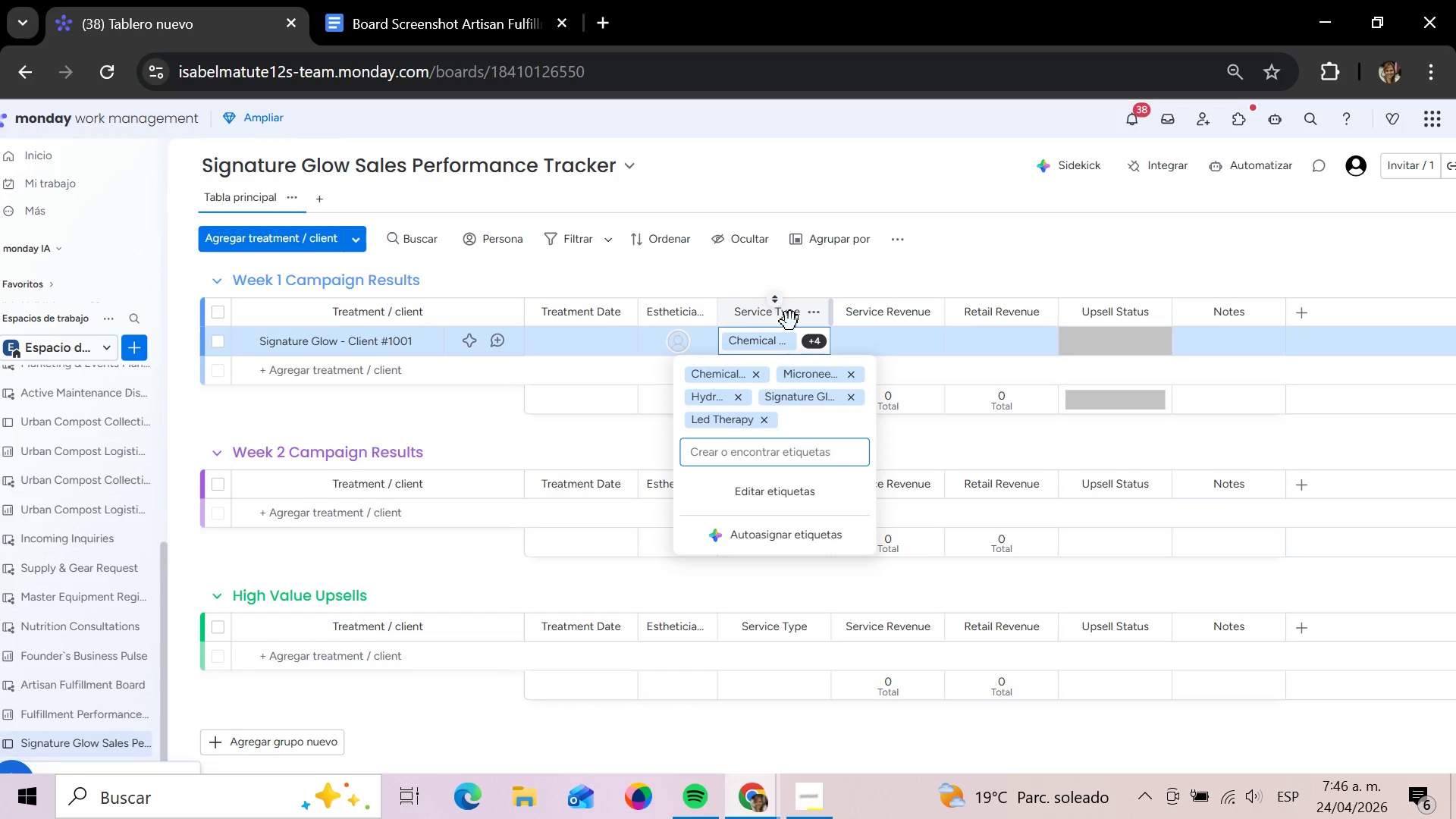 
wait(28.75)
 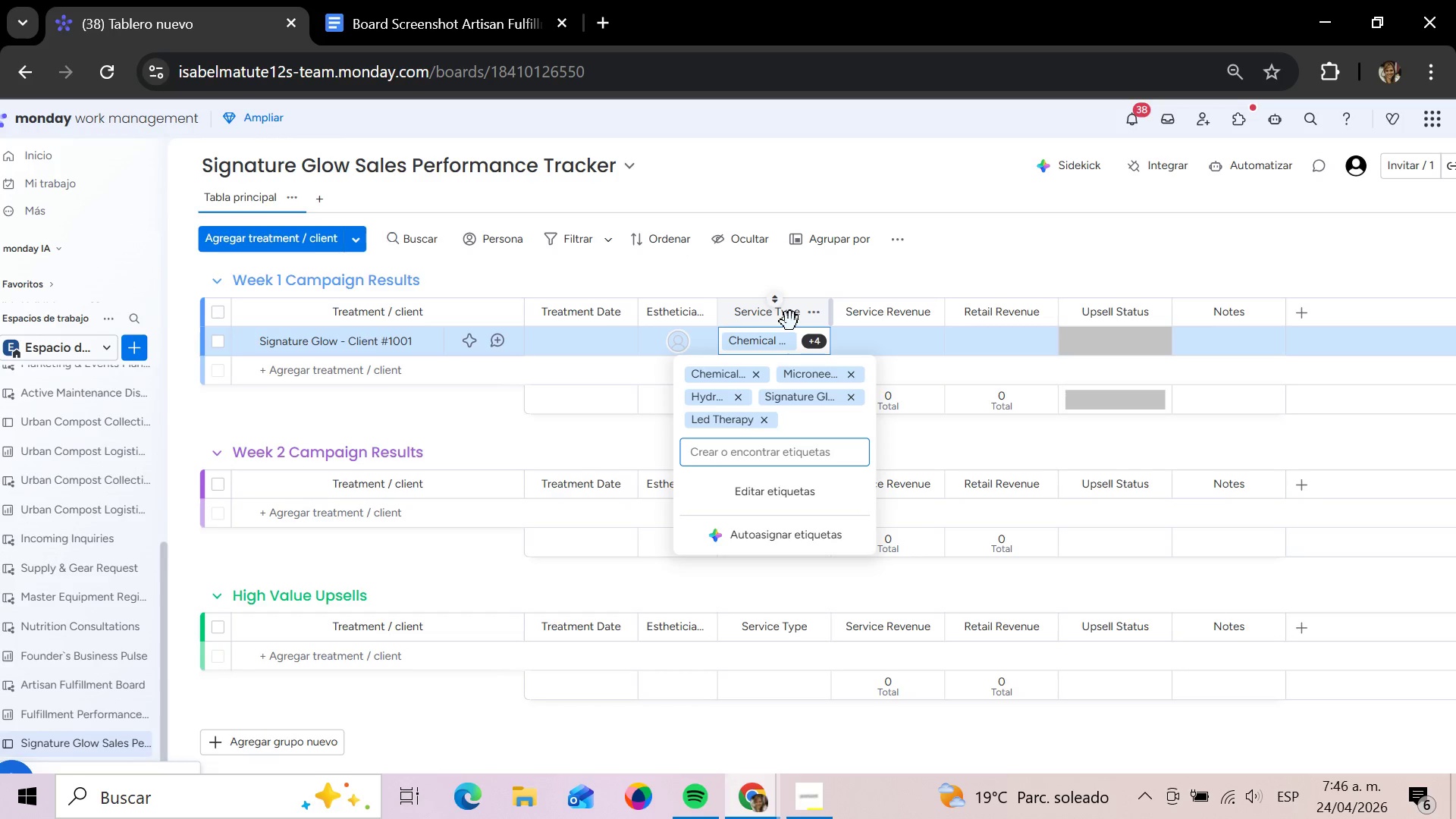 
left_click([758, 373])
 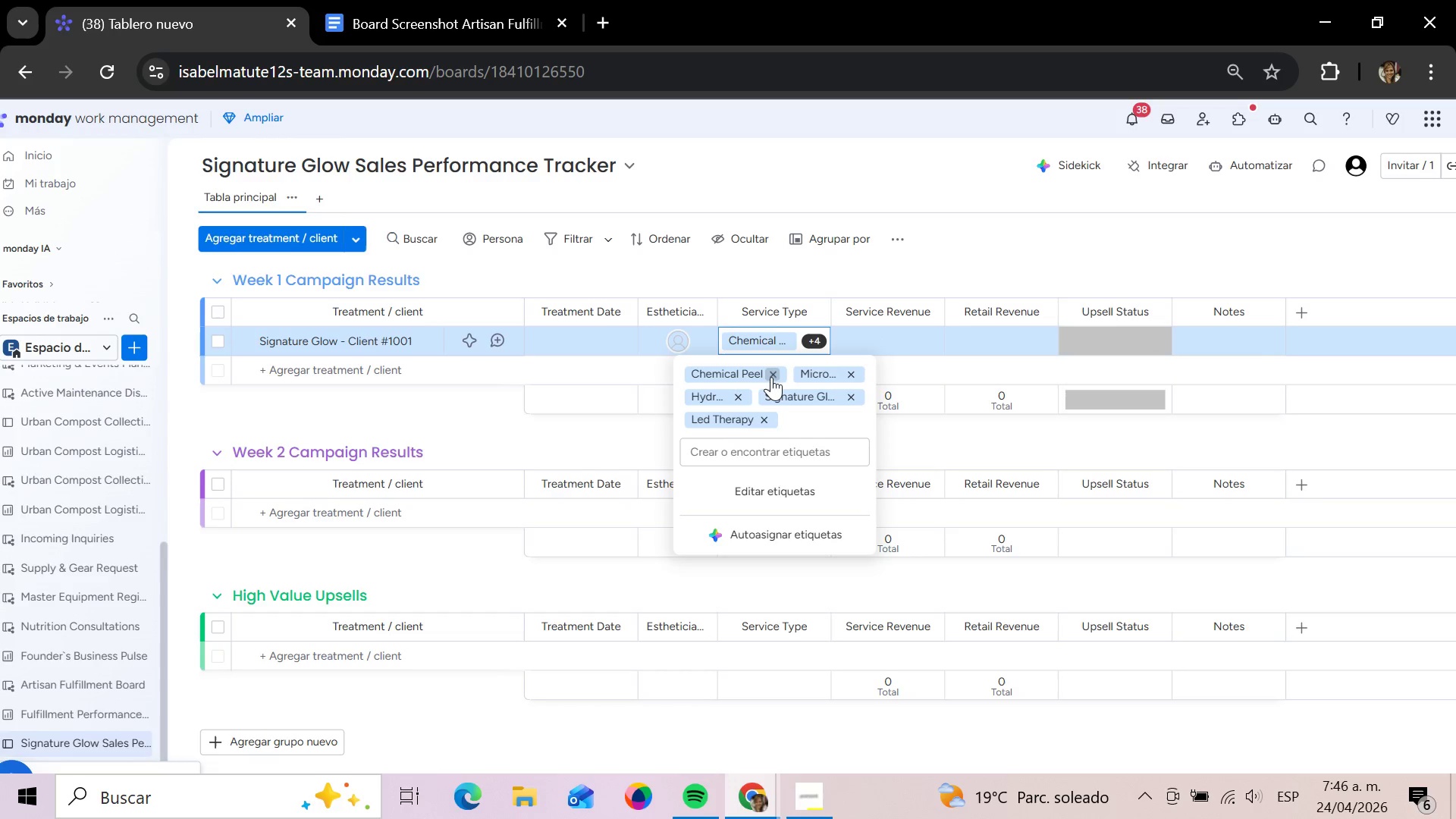 
left_click([771, 377])
 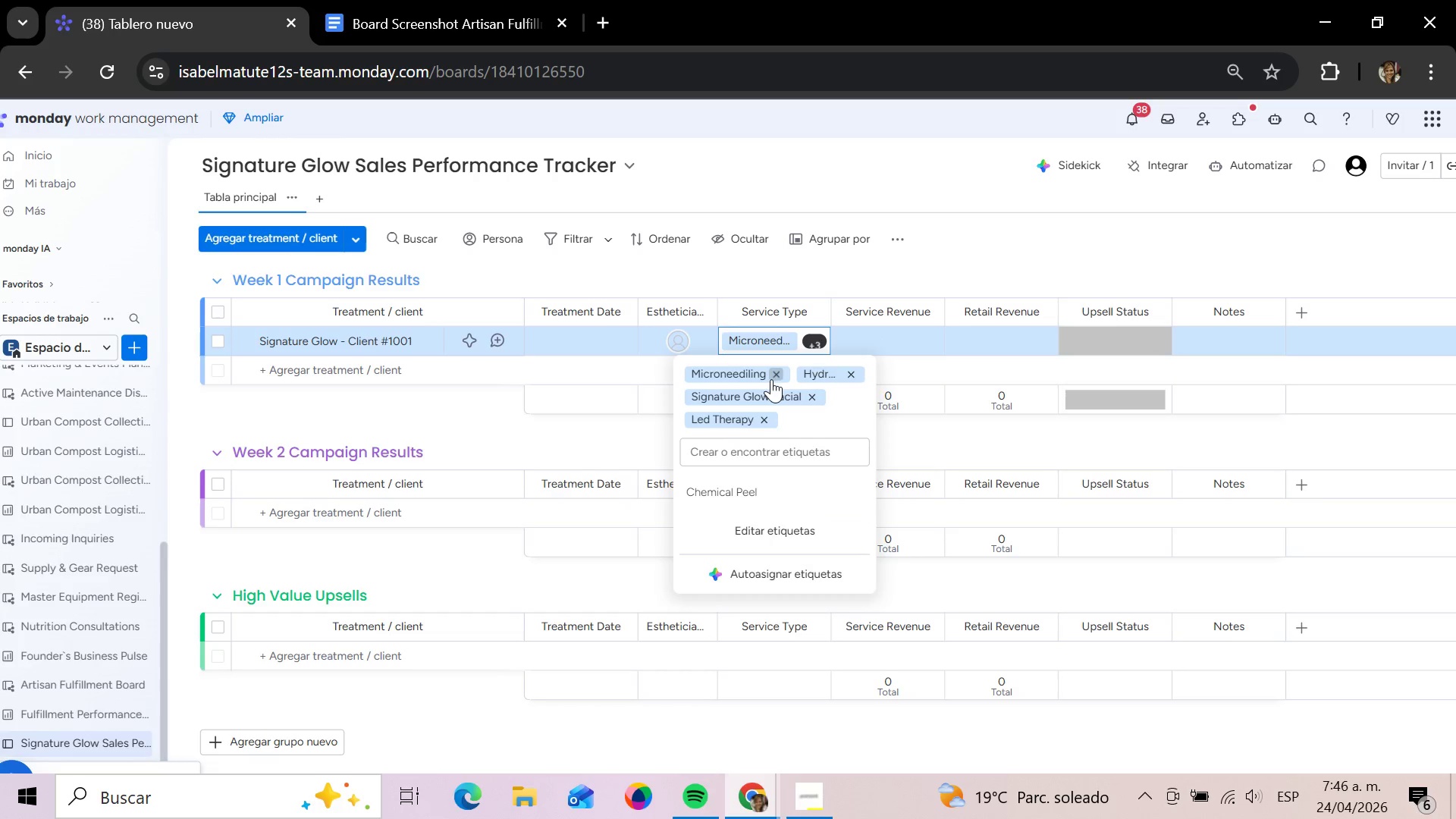 
left_click([771, 379])
 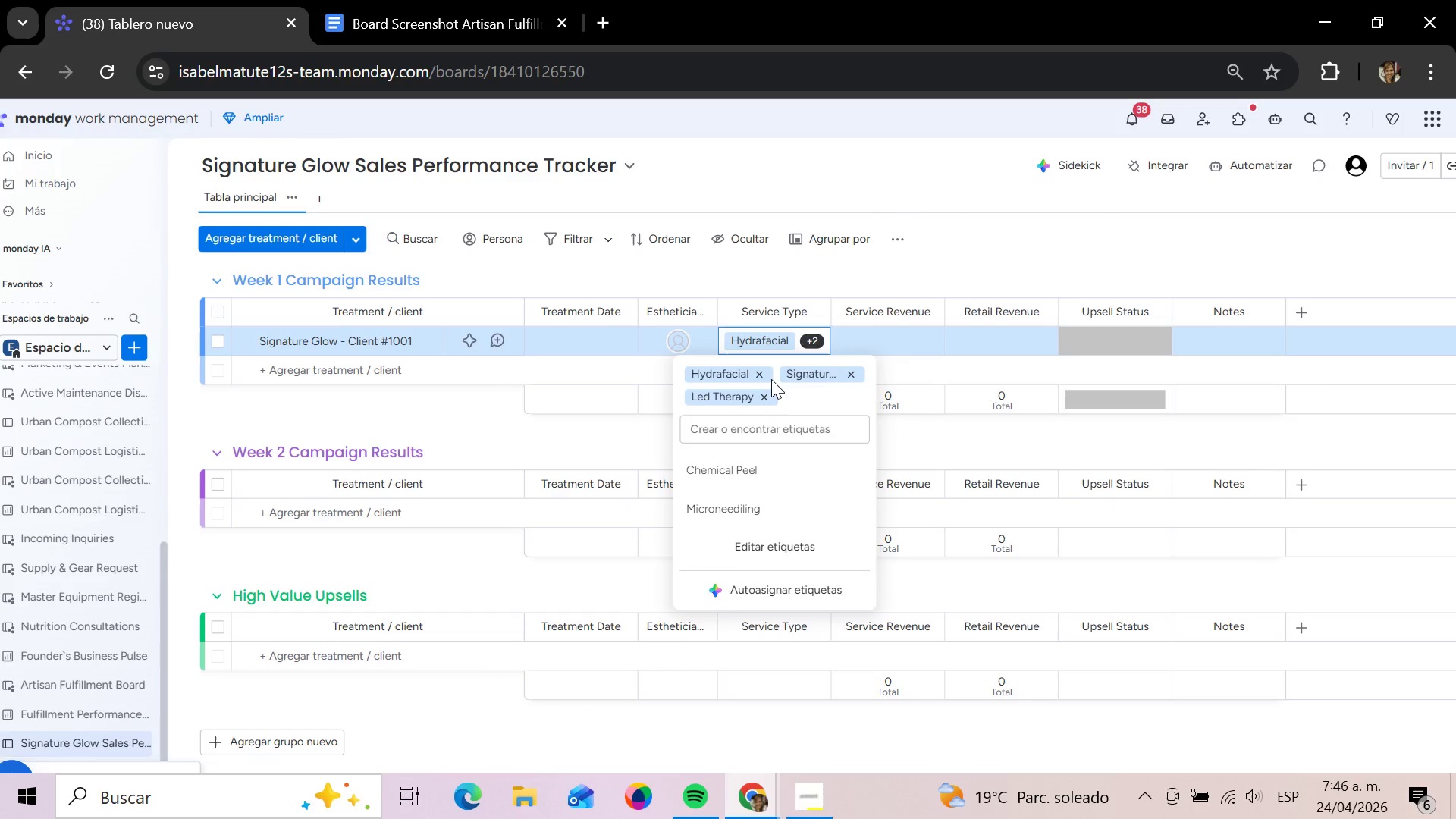 
left_click([771, 379])
 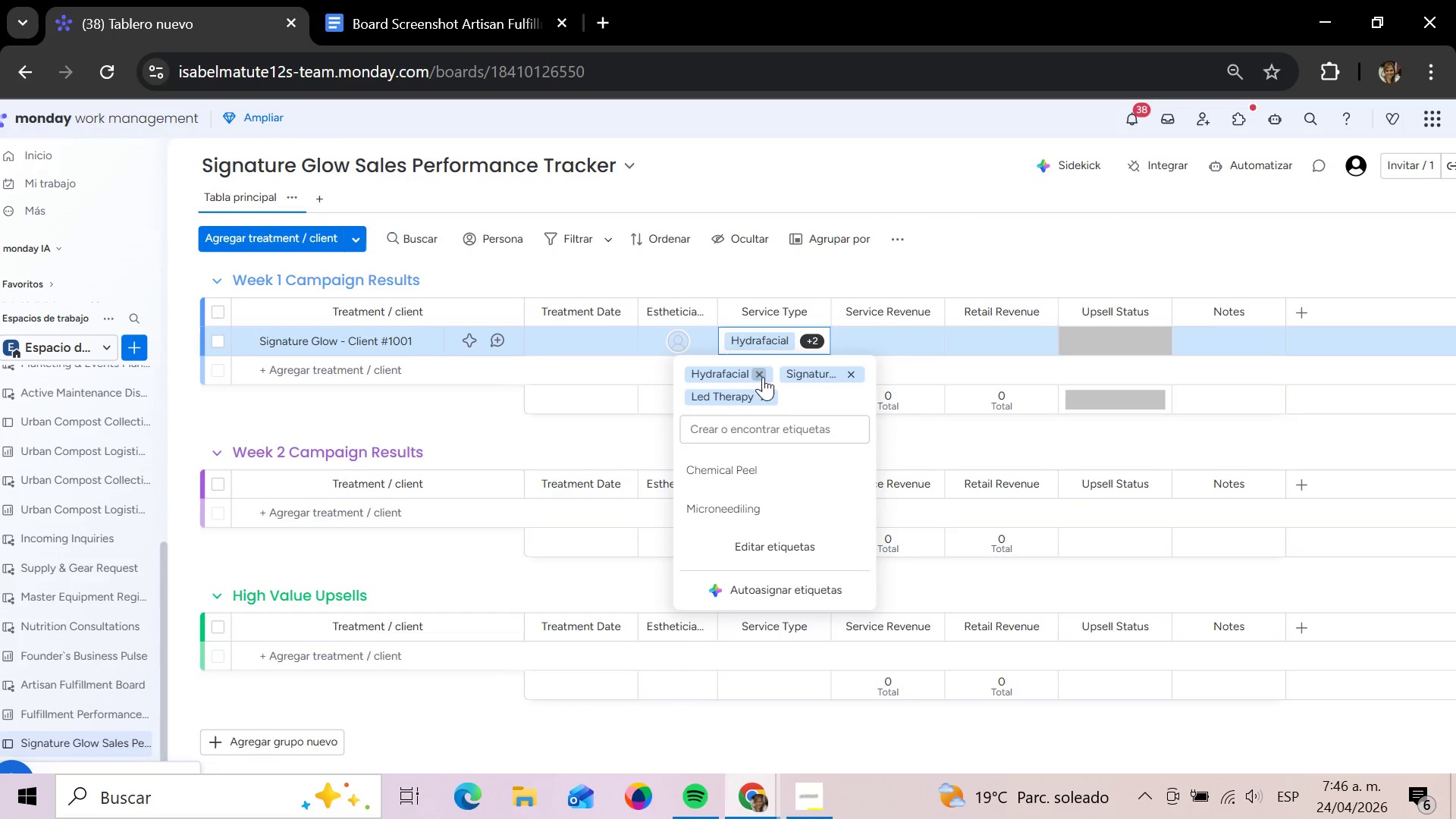 
left_click([763, 377])
 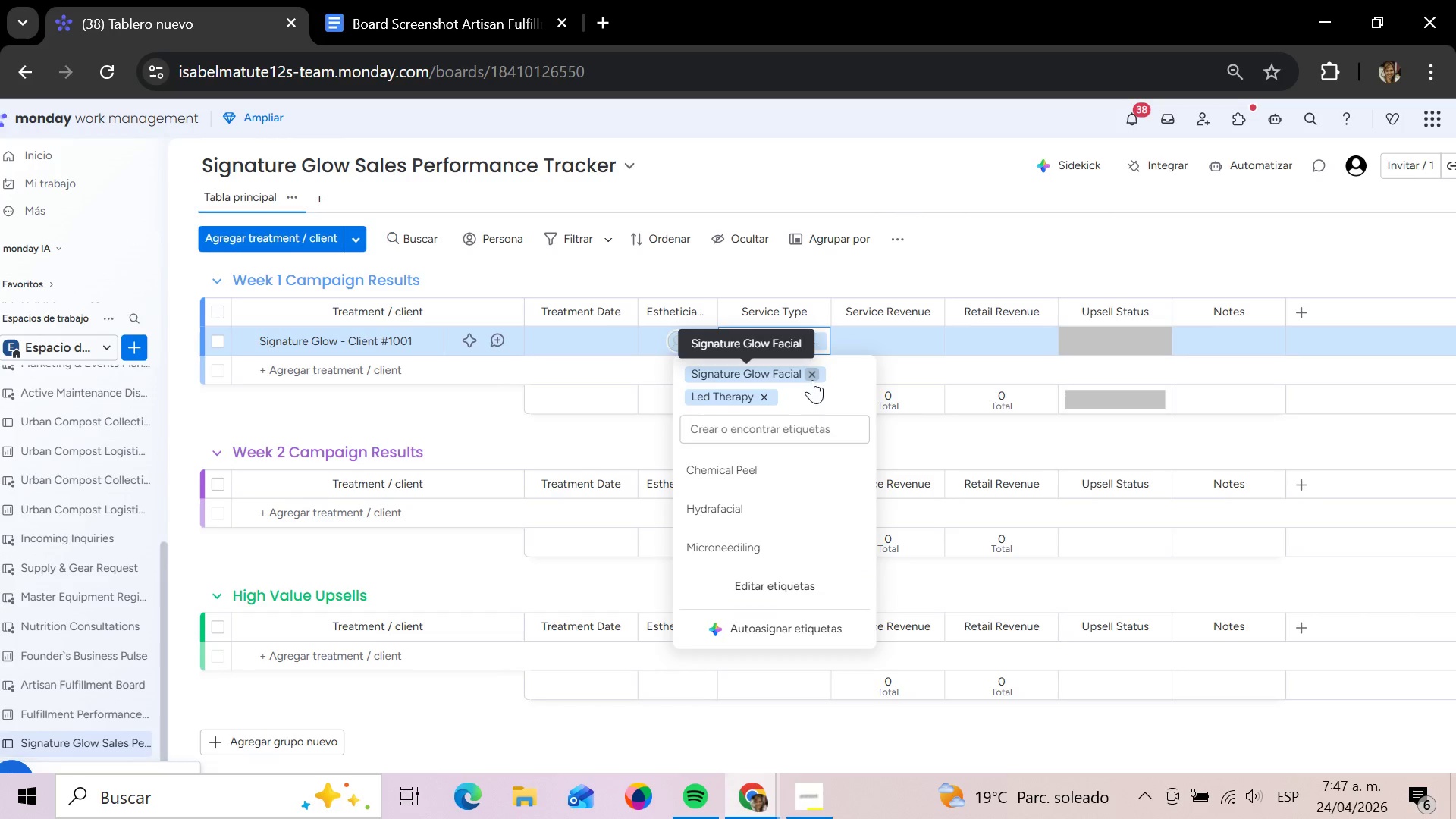 
left_click([812, 380])
 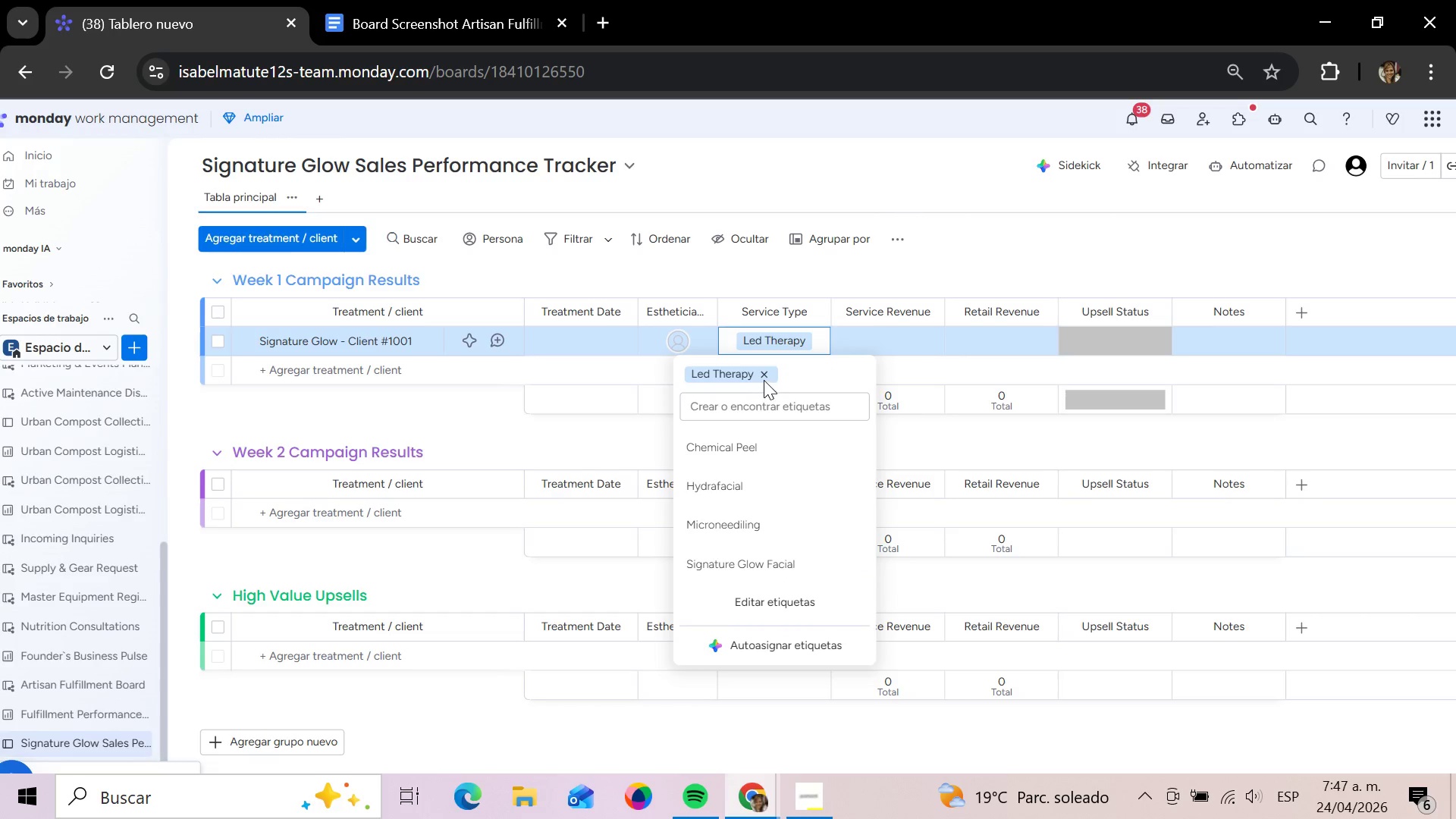 
left_click([765, 377])
 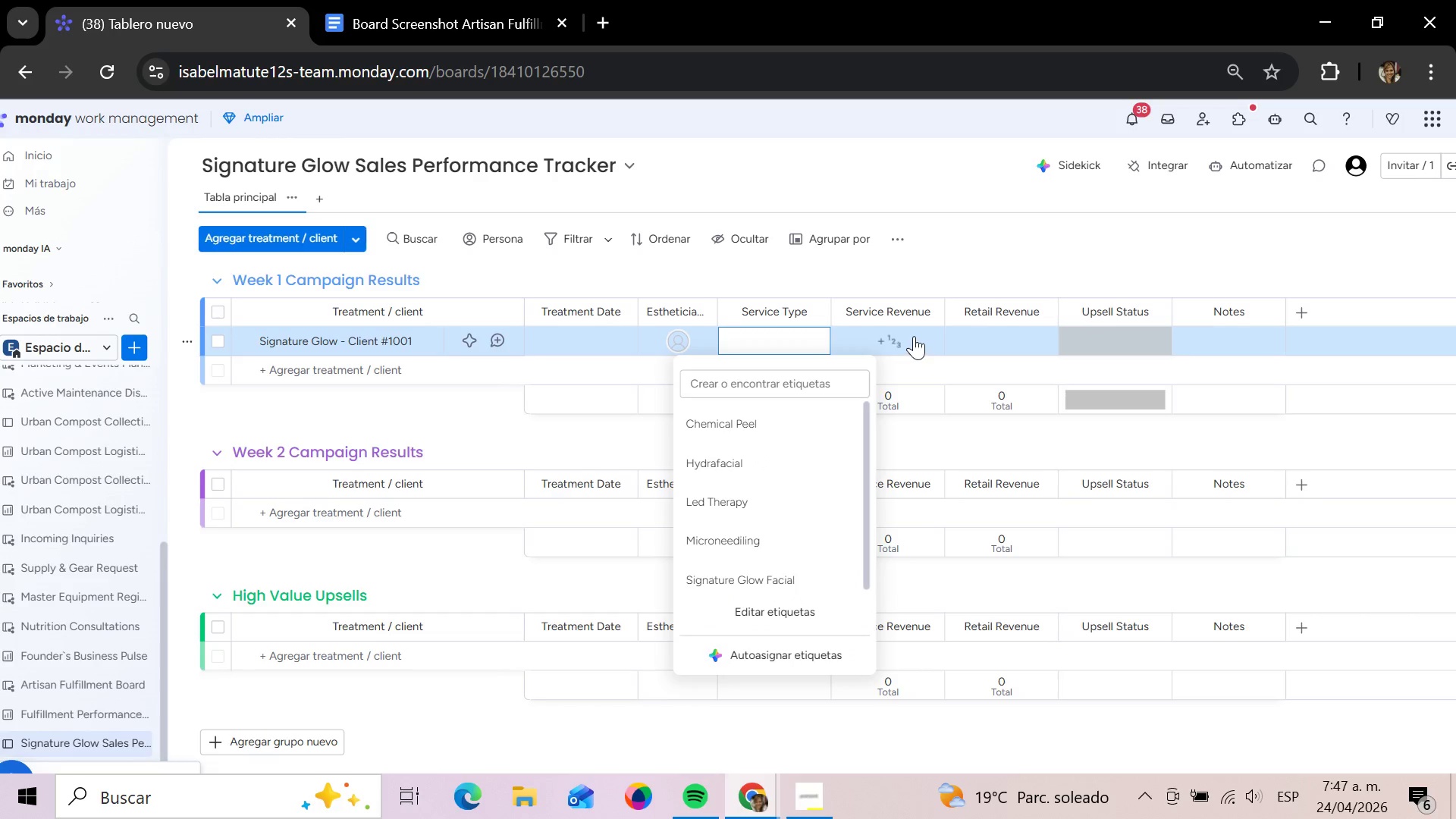 
left_click([914, 336])
 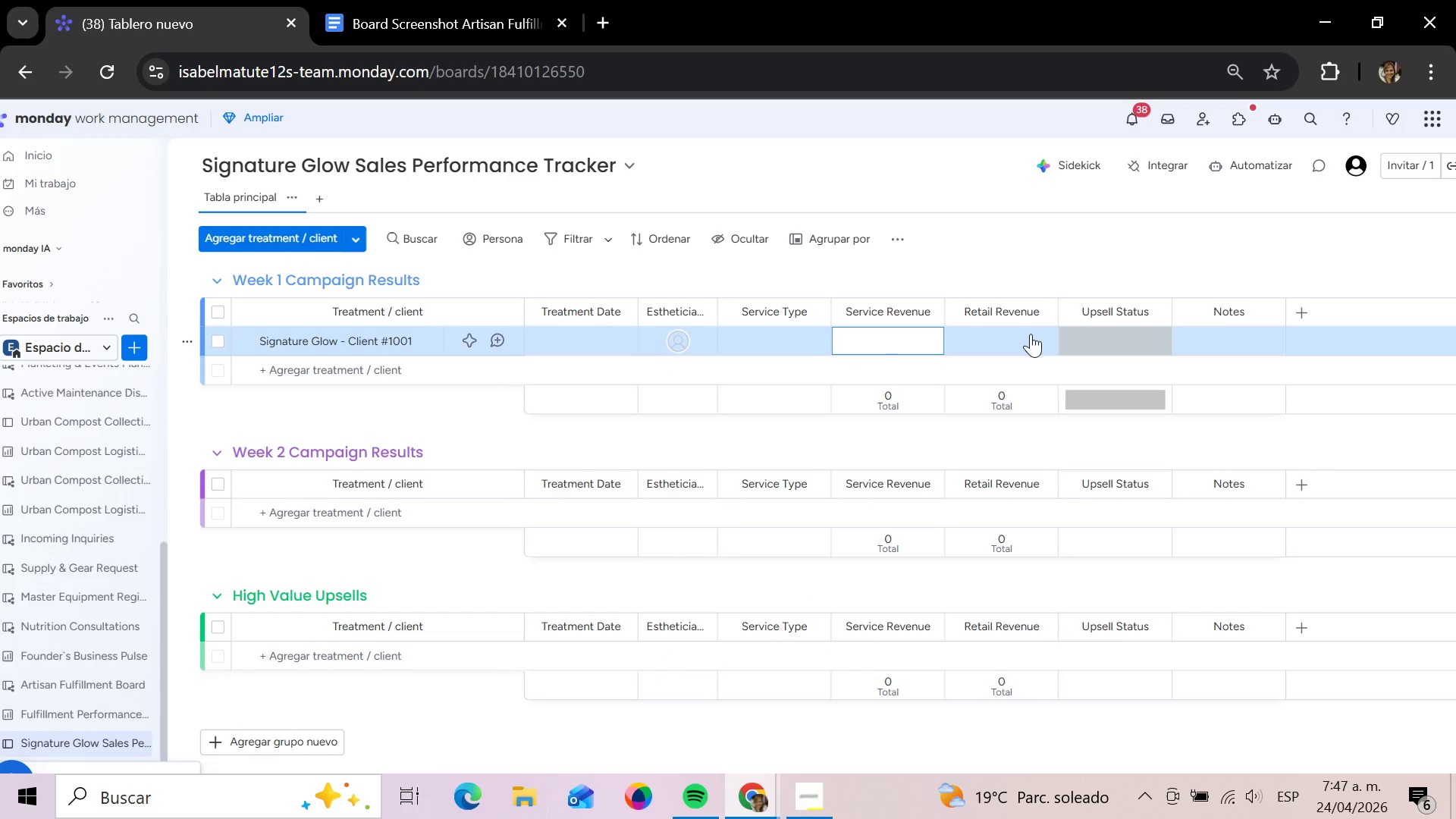 
left_click([993, 351])
 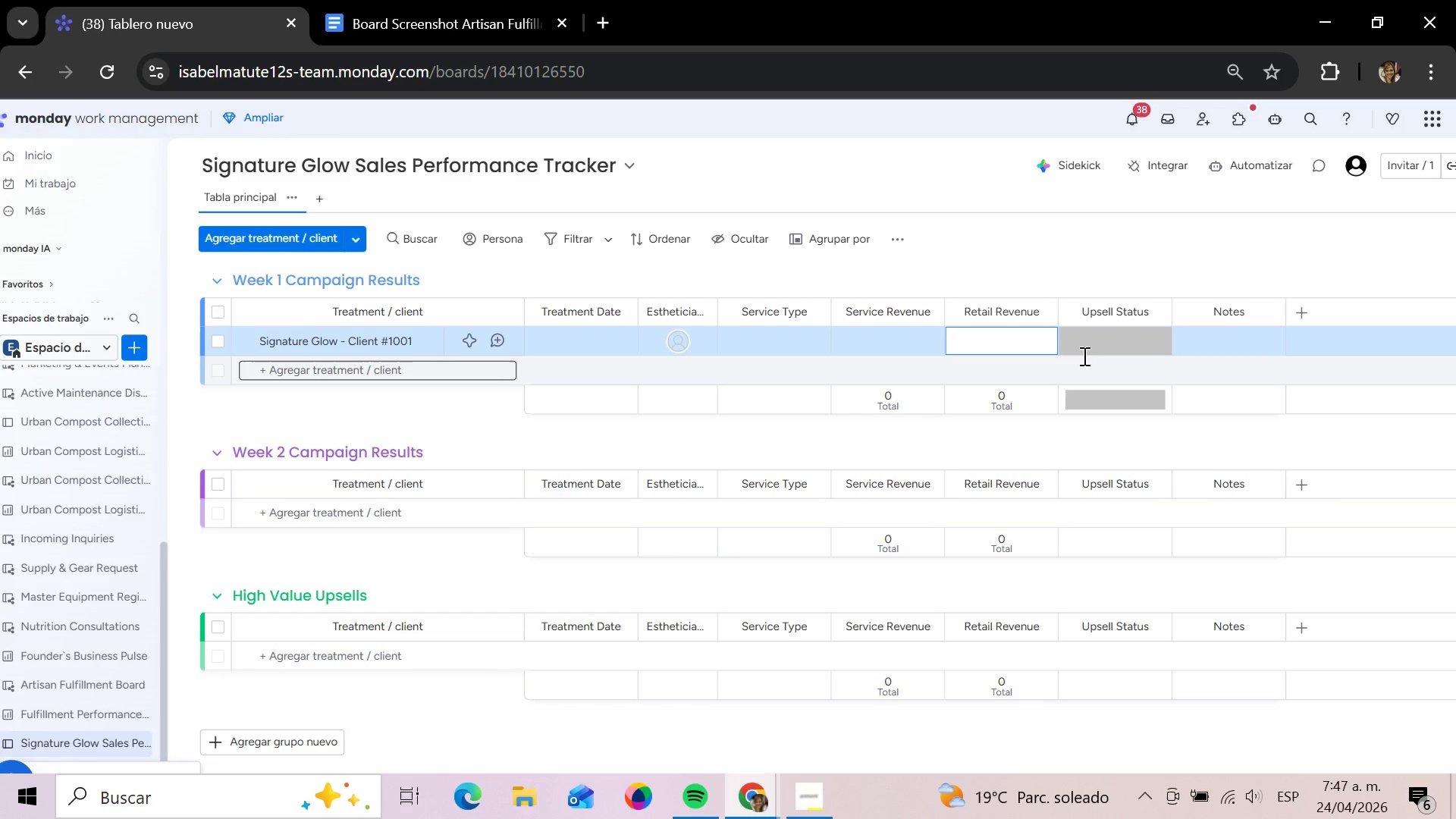 
left_click([1083, 356])
 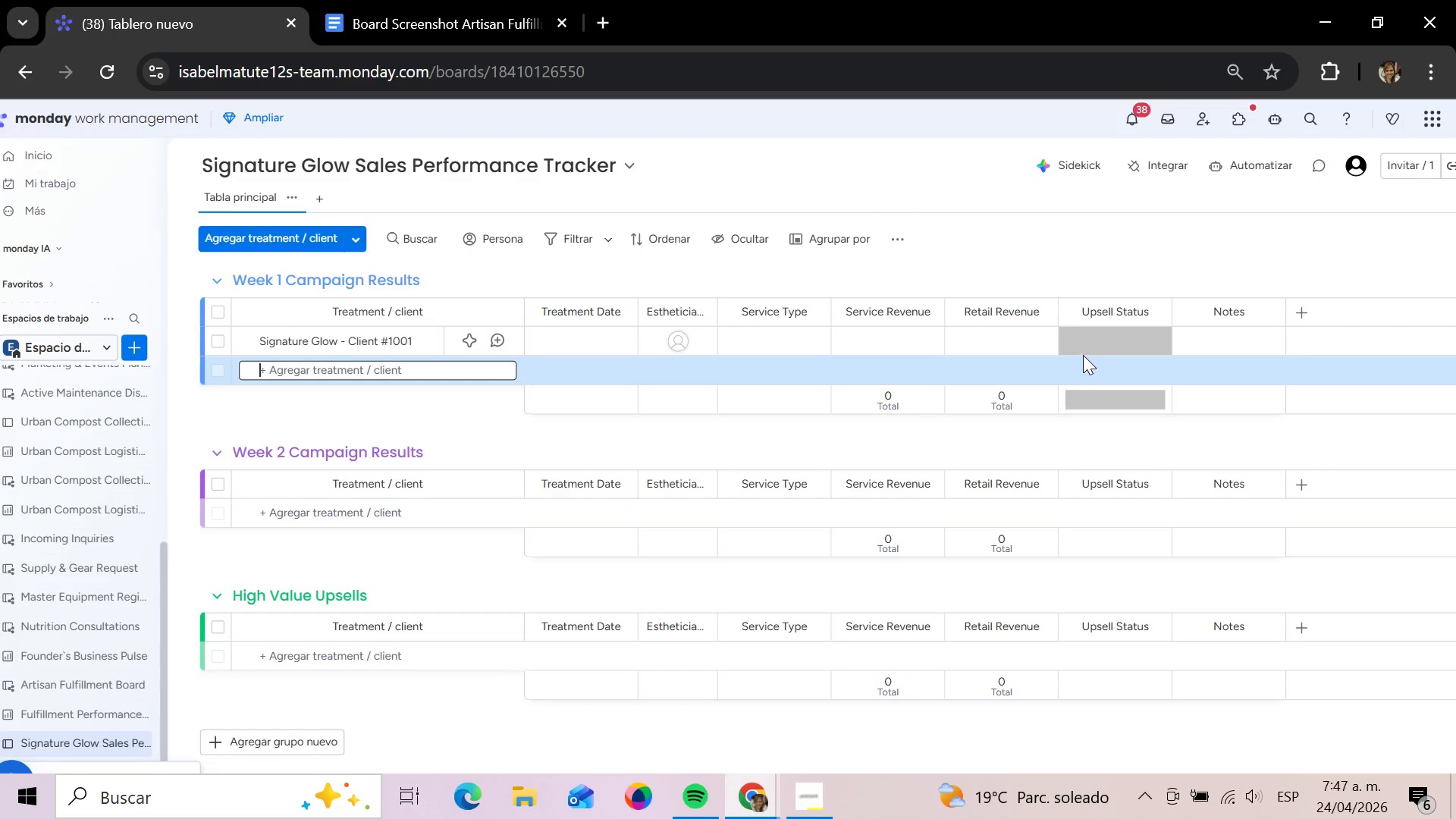 
left_click([1094, 346])
 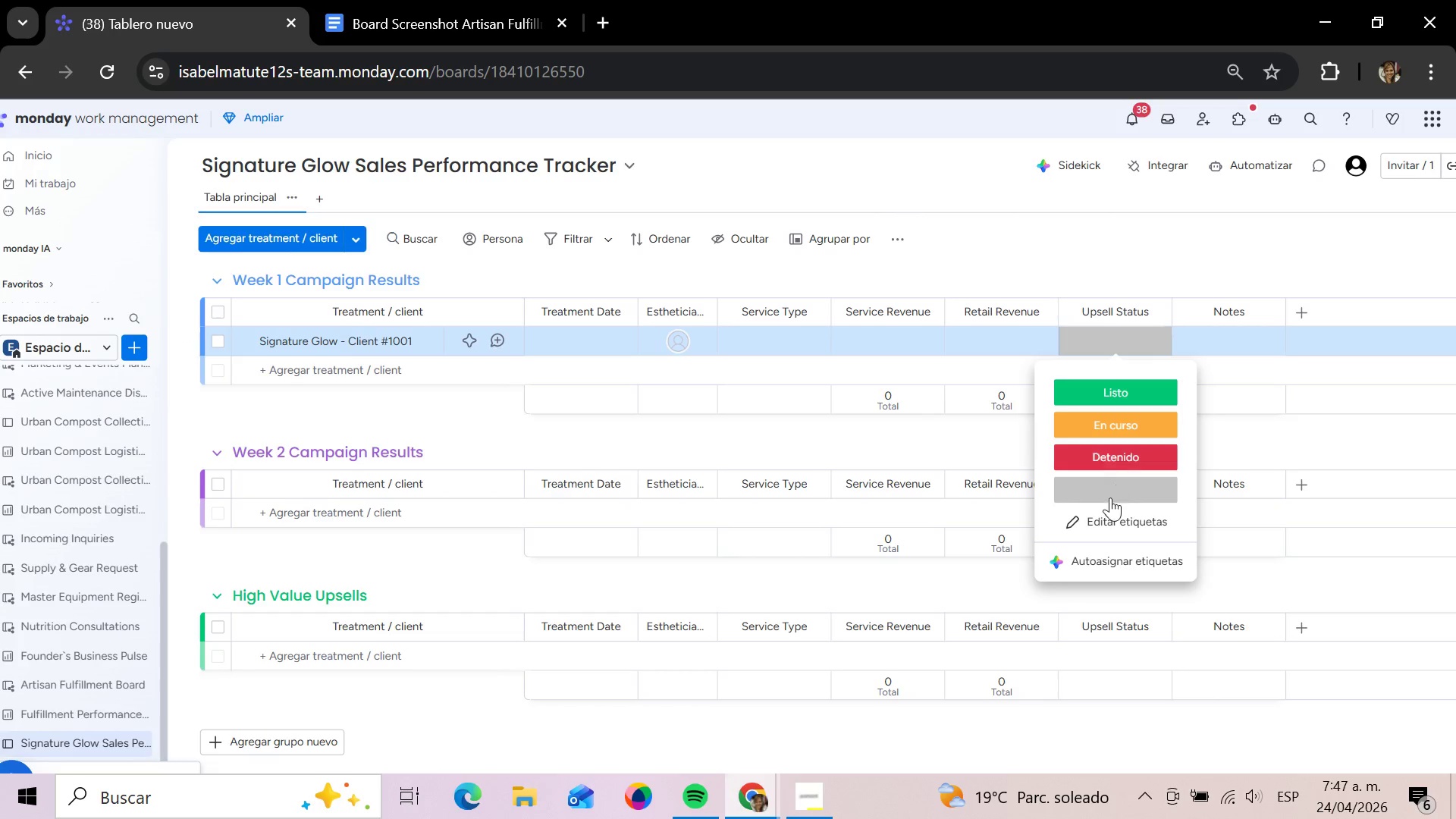 
left_click([1103, 514])
 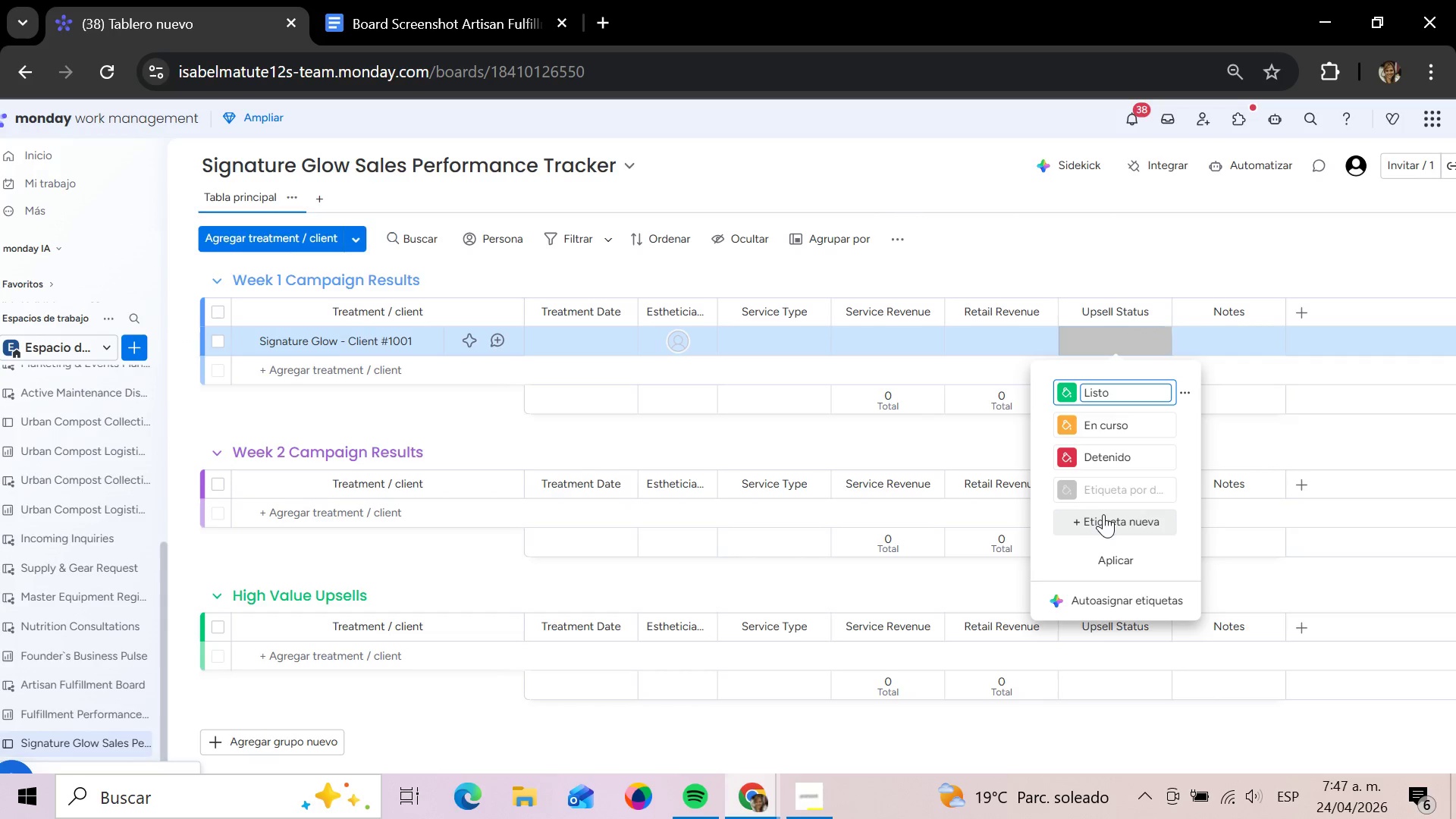 
hold_key(key=Backspace, duration=1.27)
 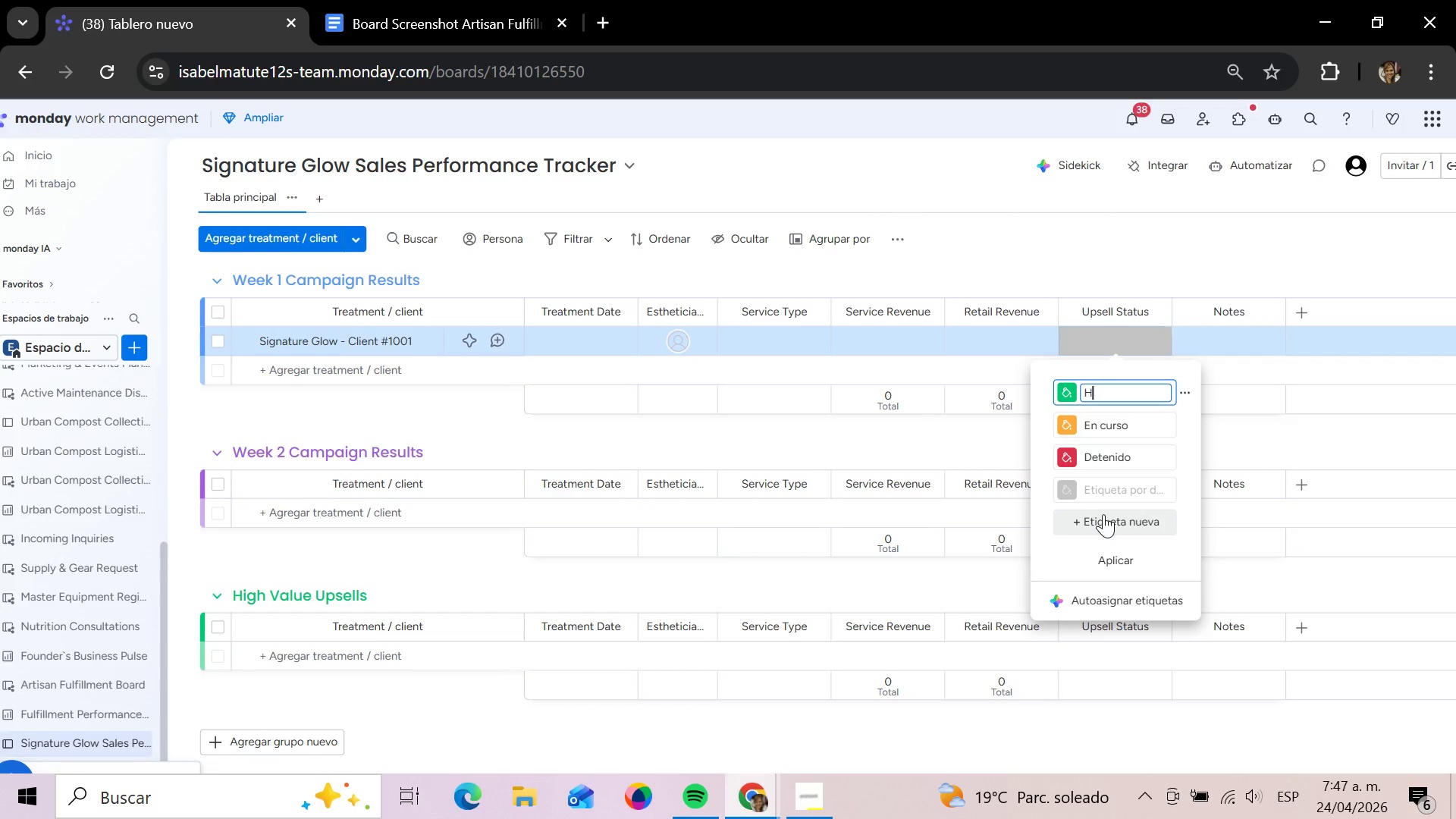 
type(High Value Upsell)
 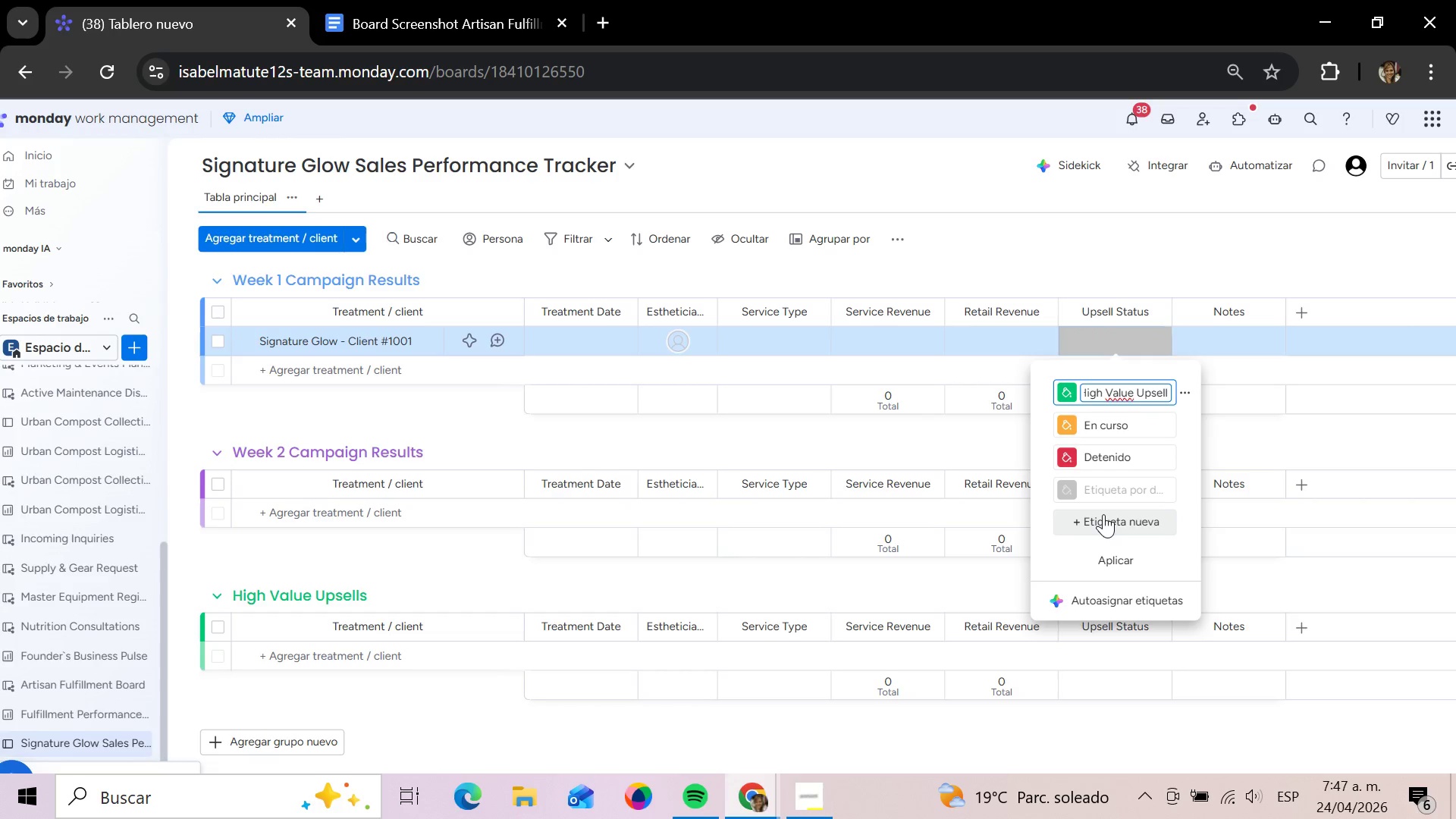 
key(Enter)
 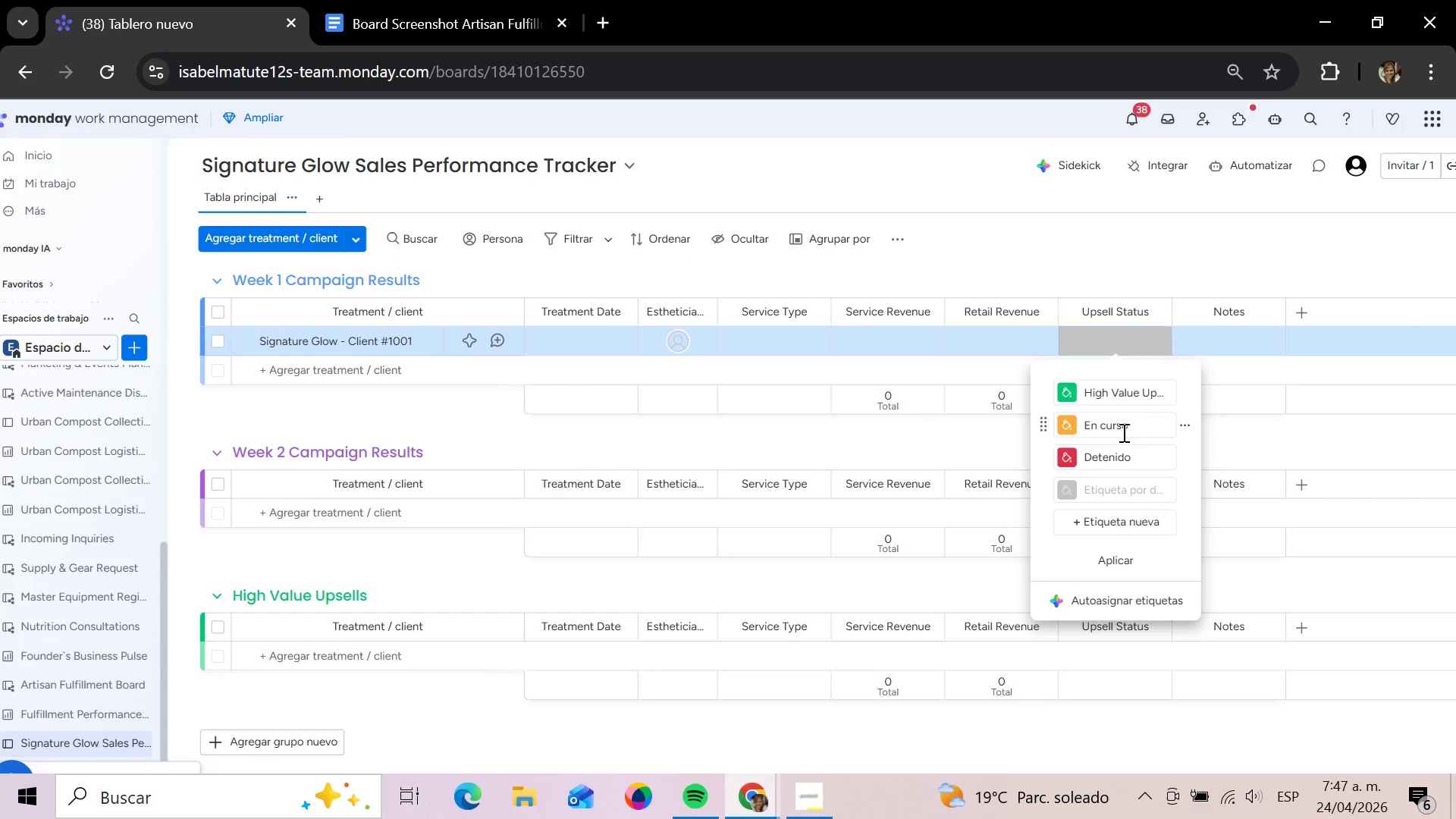 
left_click([1120, 432])
 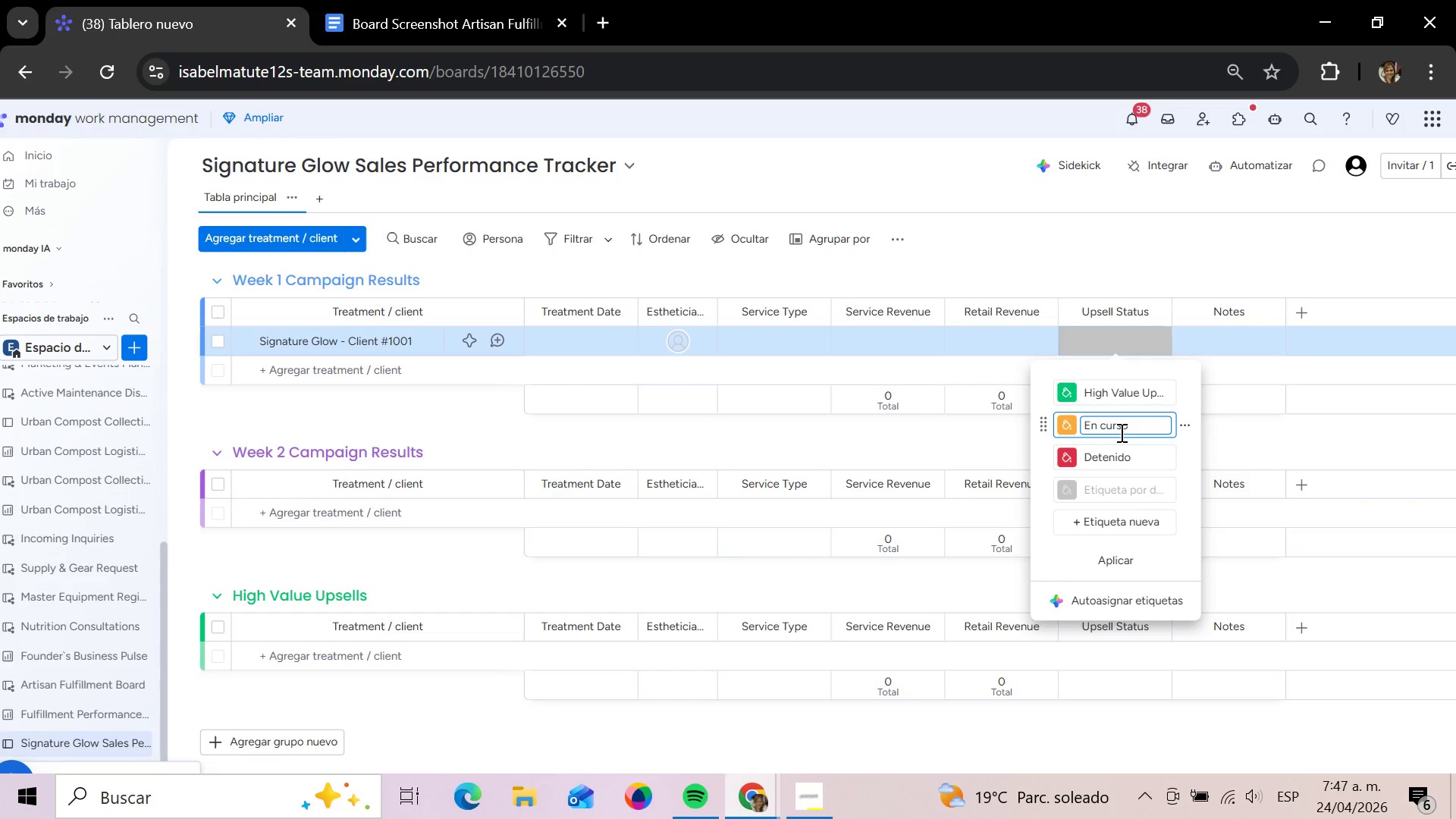 
hold_key(key=Backspace, duration=1.51)
 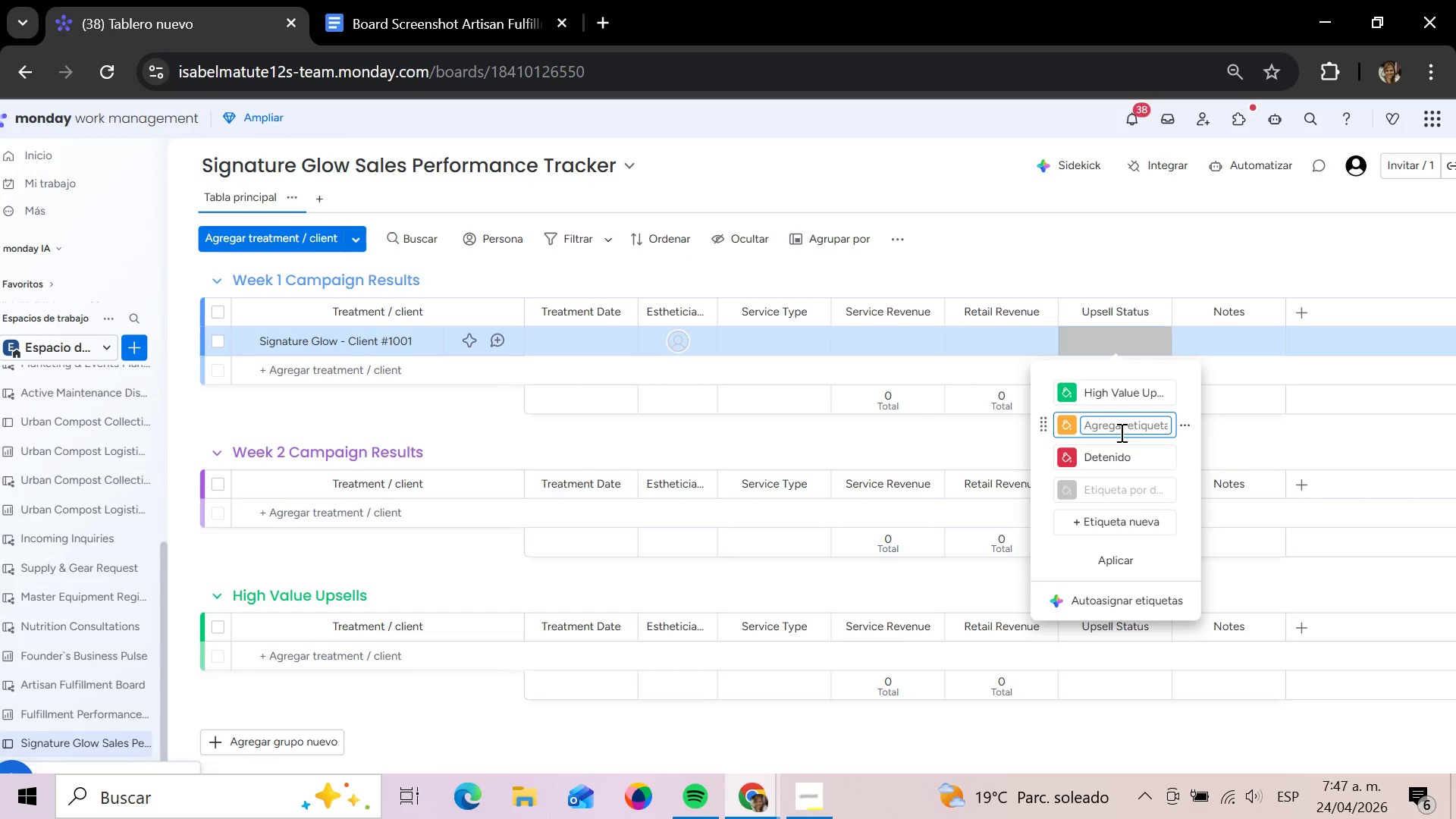 
hold_key(key=Backspace, duration=0.5)
 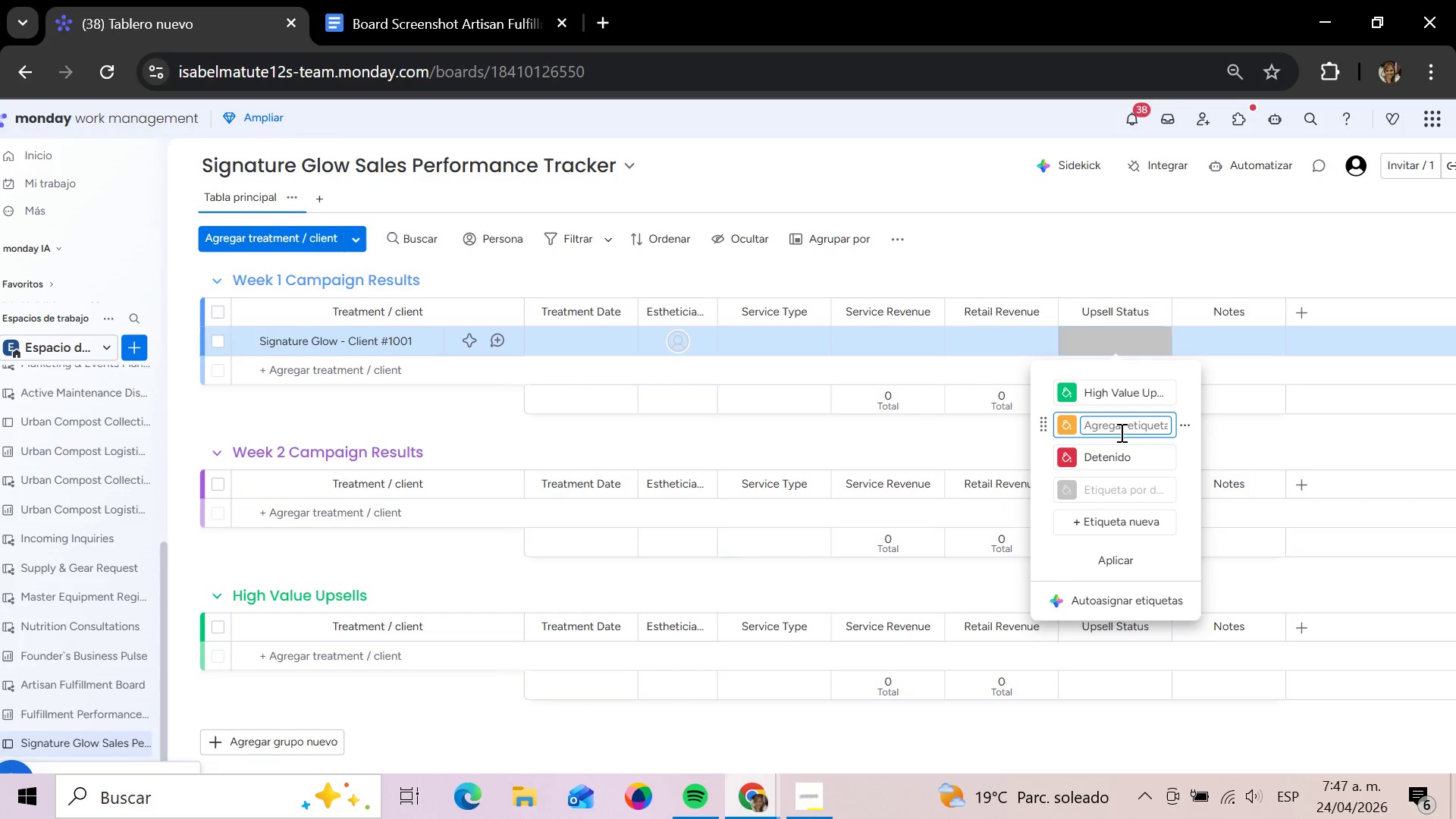 
type(Follow )
key(Backspace)
type(-up Needed)
 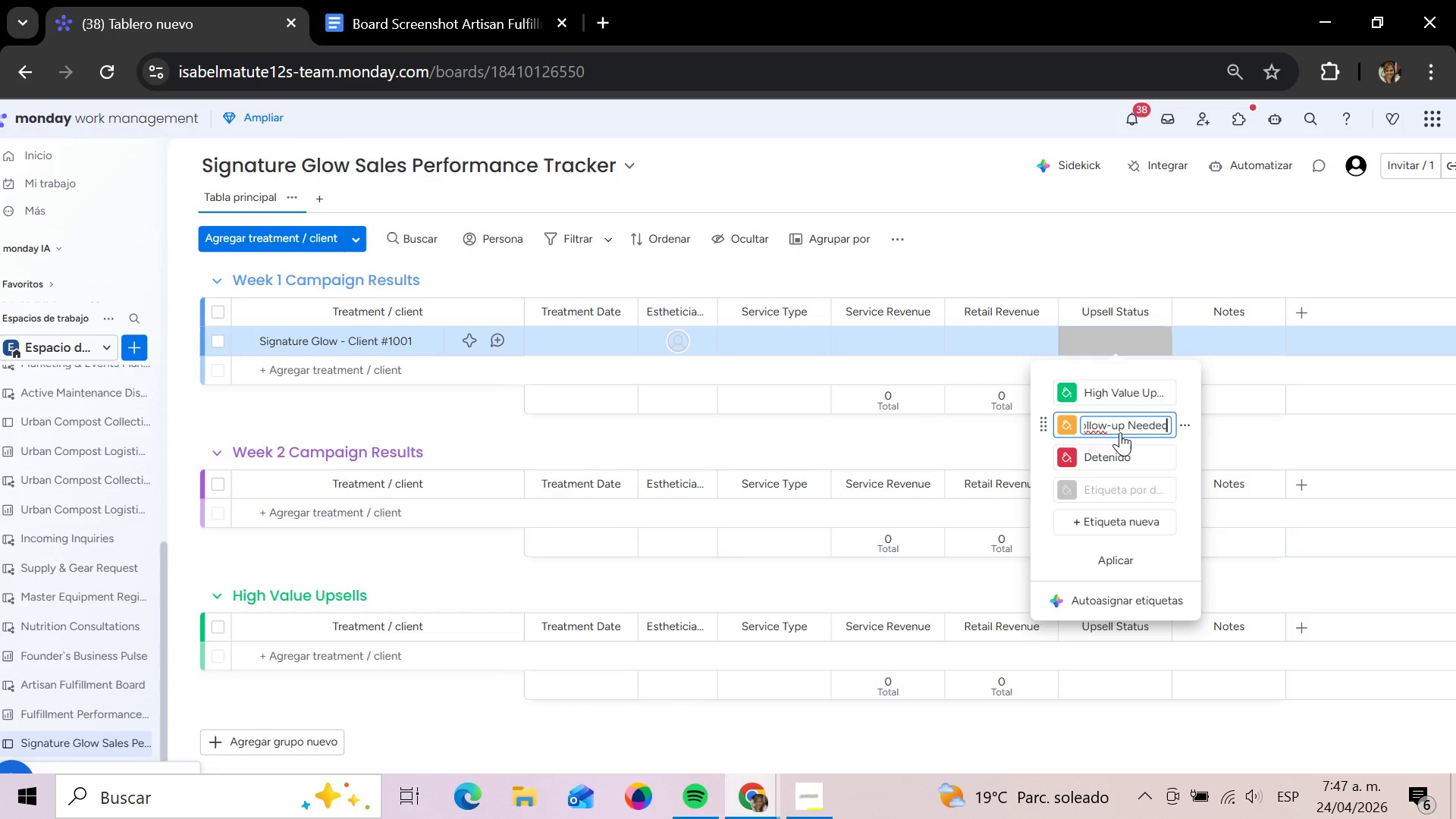 
key(Enter)
 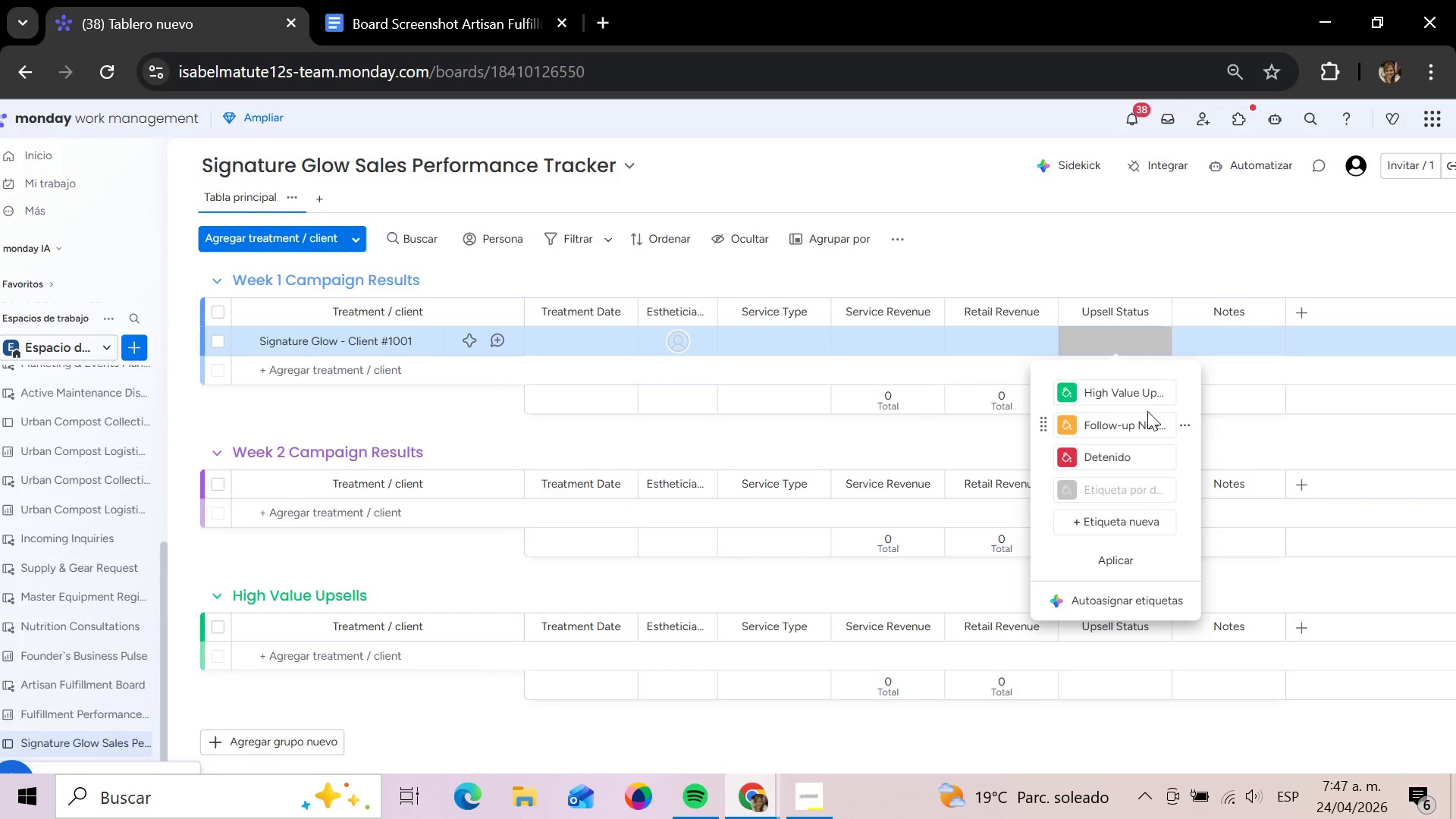 
wait(6.33)
 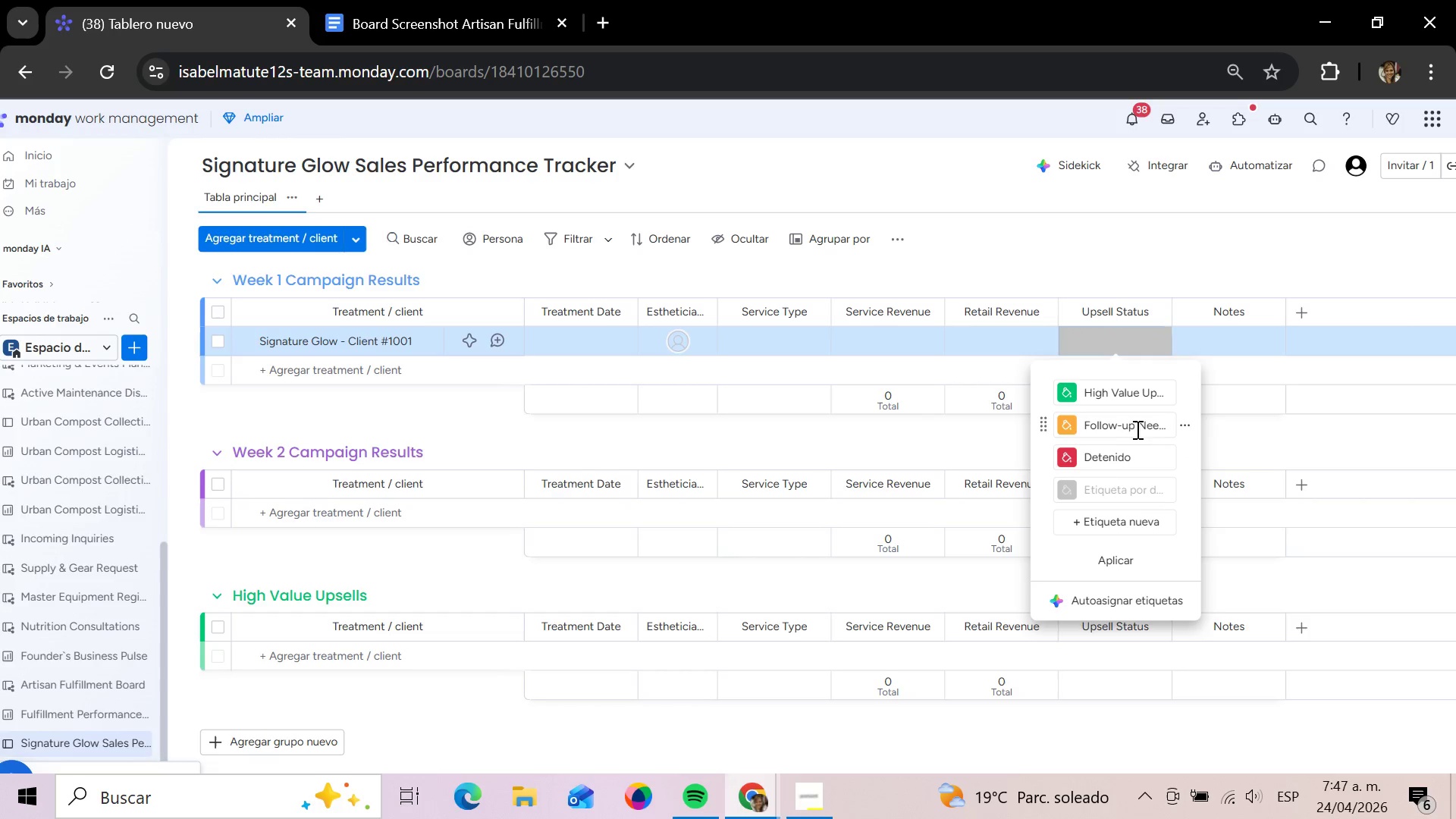 
left_click([1131, 455])
 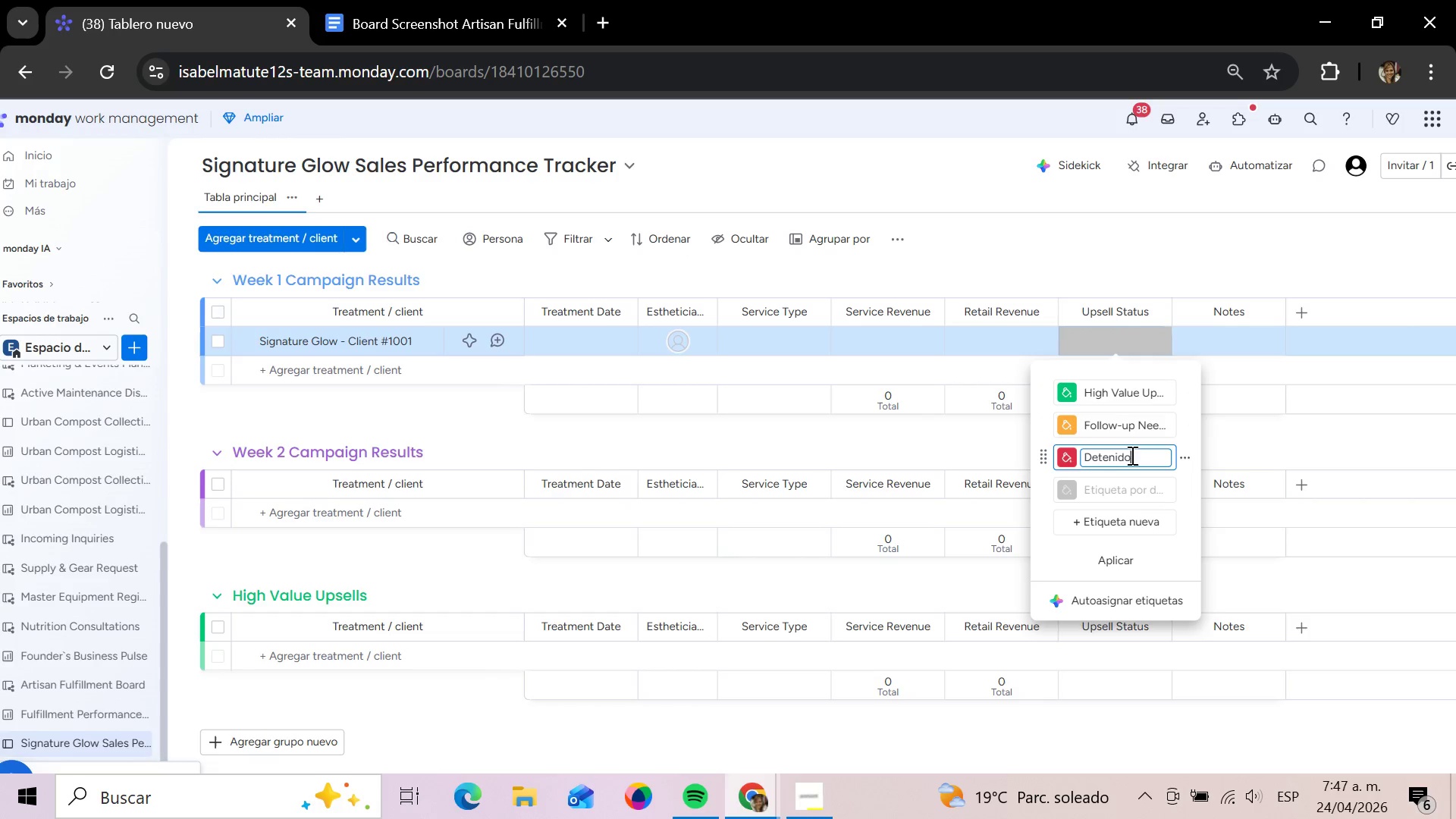 
hold_key(key=Backspace, duration=1.61)
 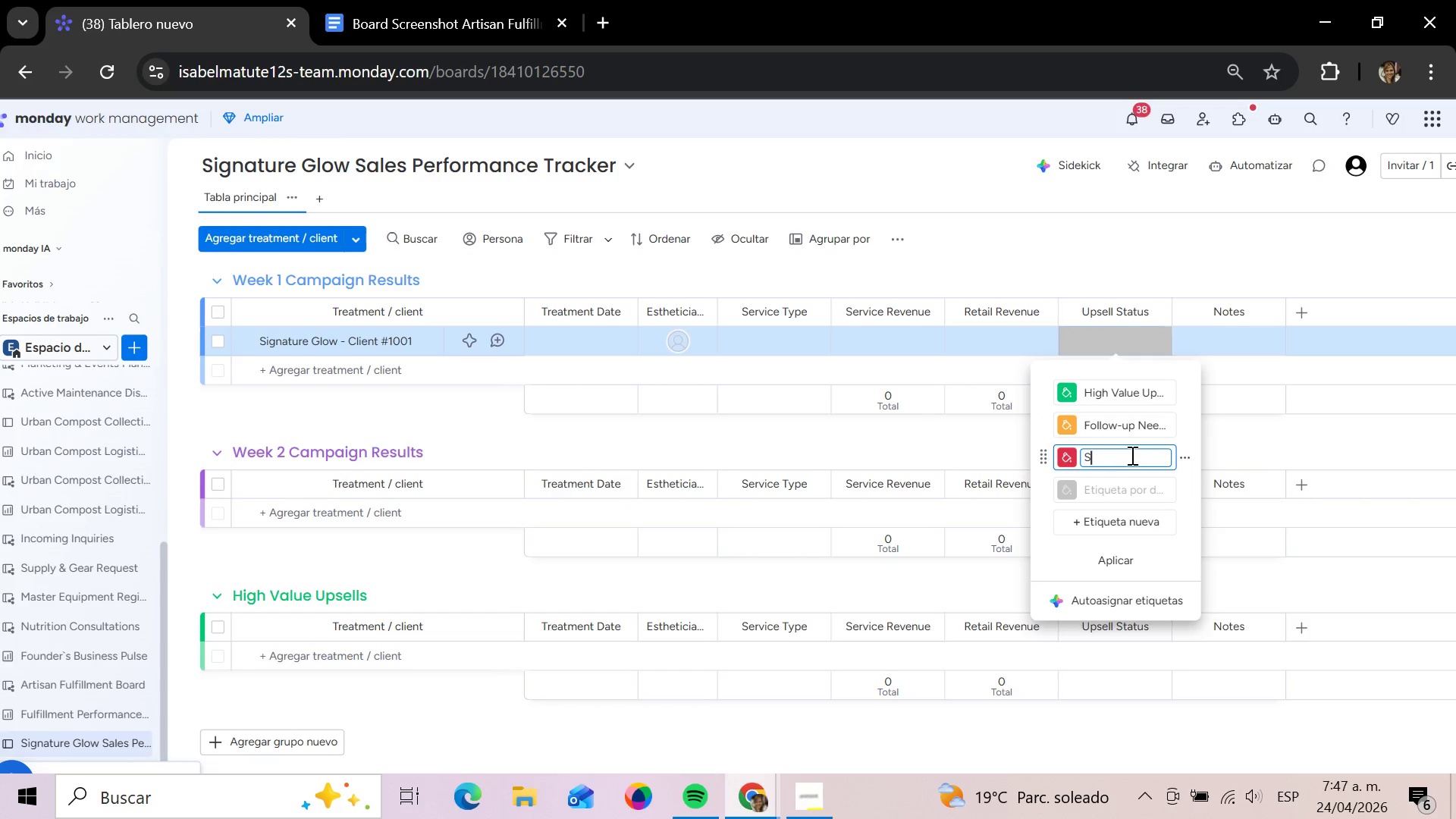 
type(STA)
key(Backspace)
key(Backspace)
type(tann)
key(Backspace)
type(dard Up)
 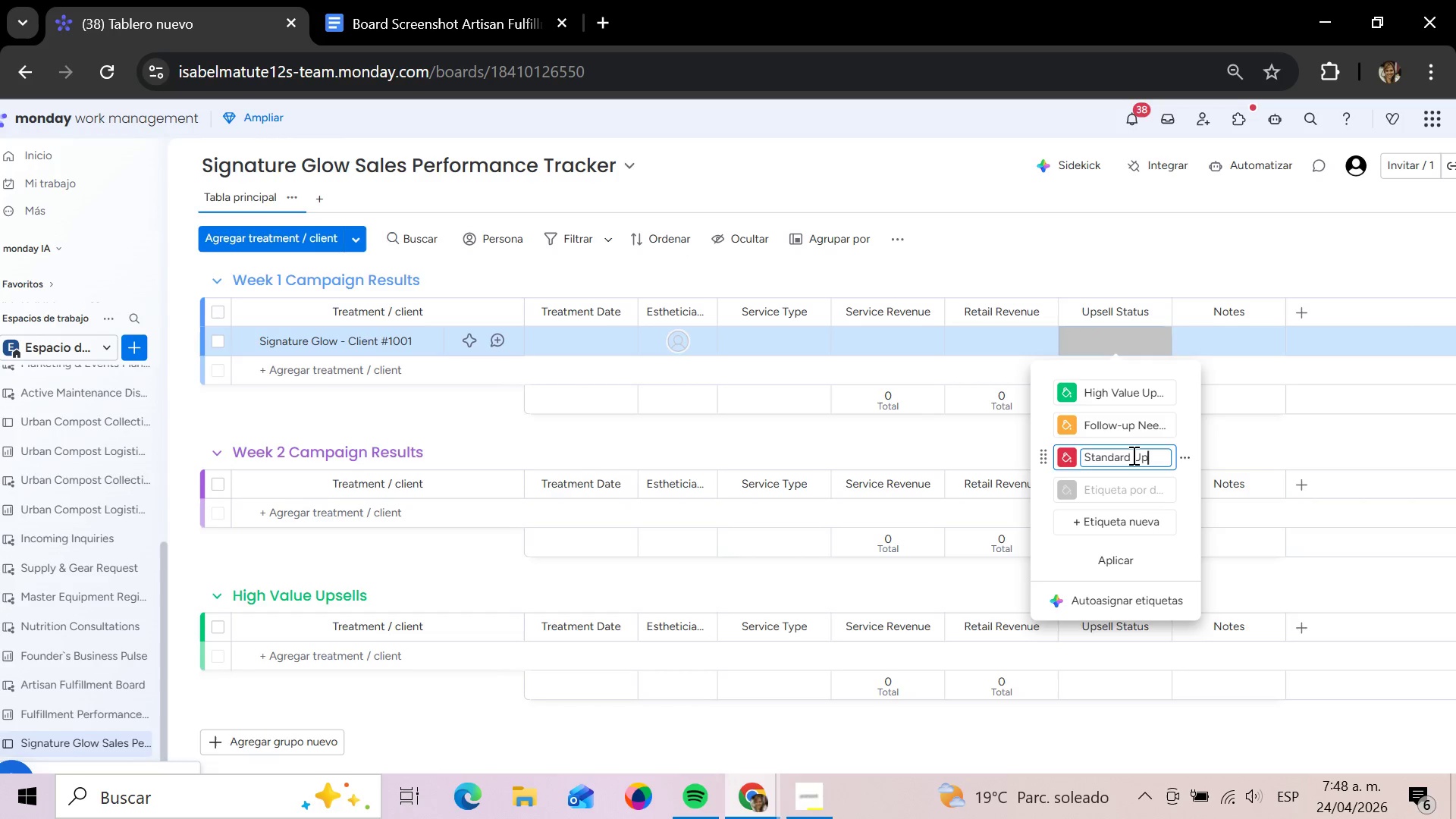 
wait(12.39)
 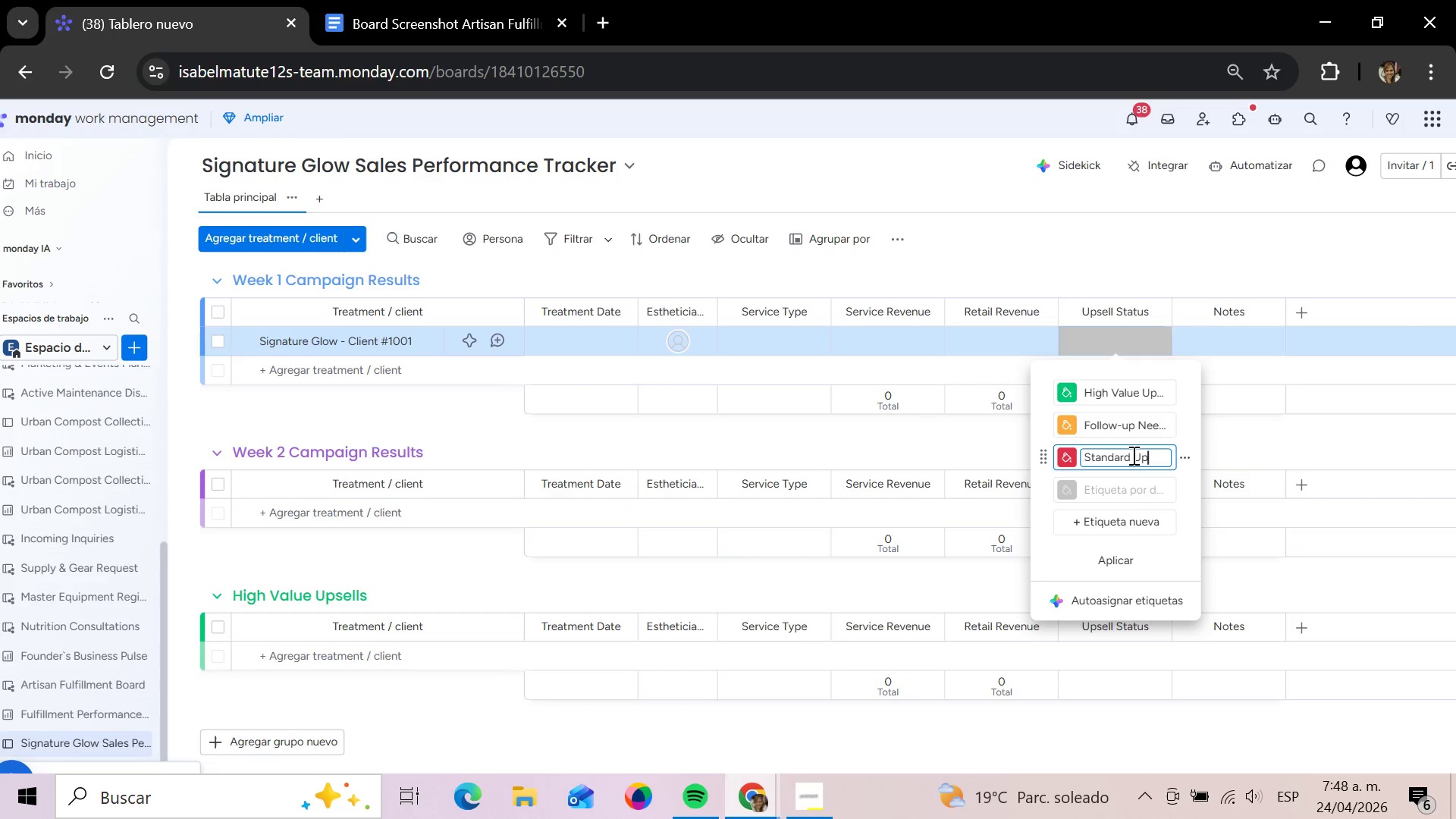 
type(se)
 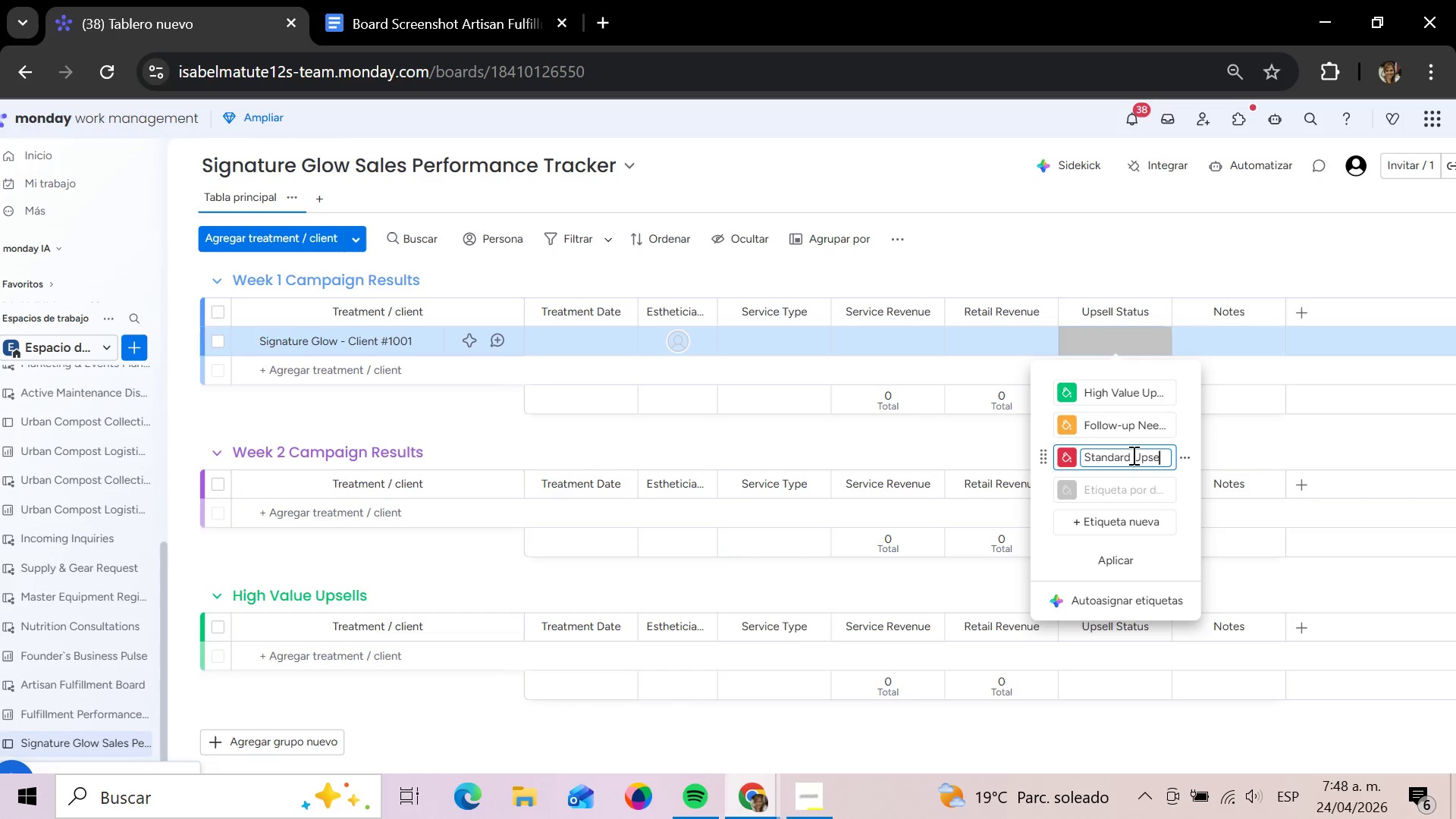 
wait(9.52)
 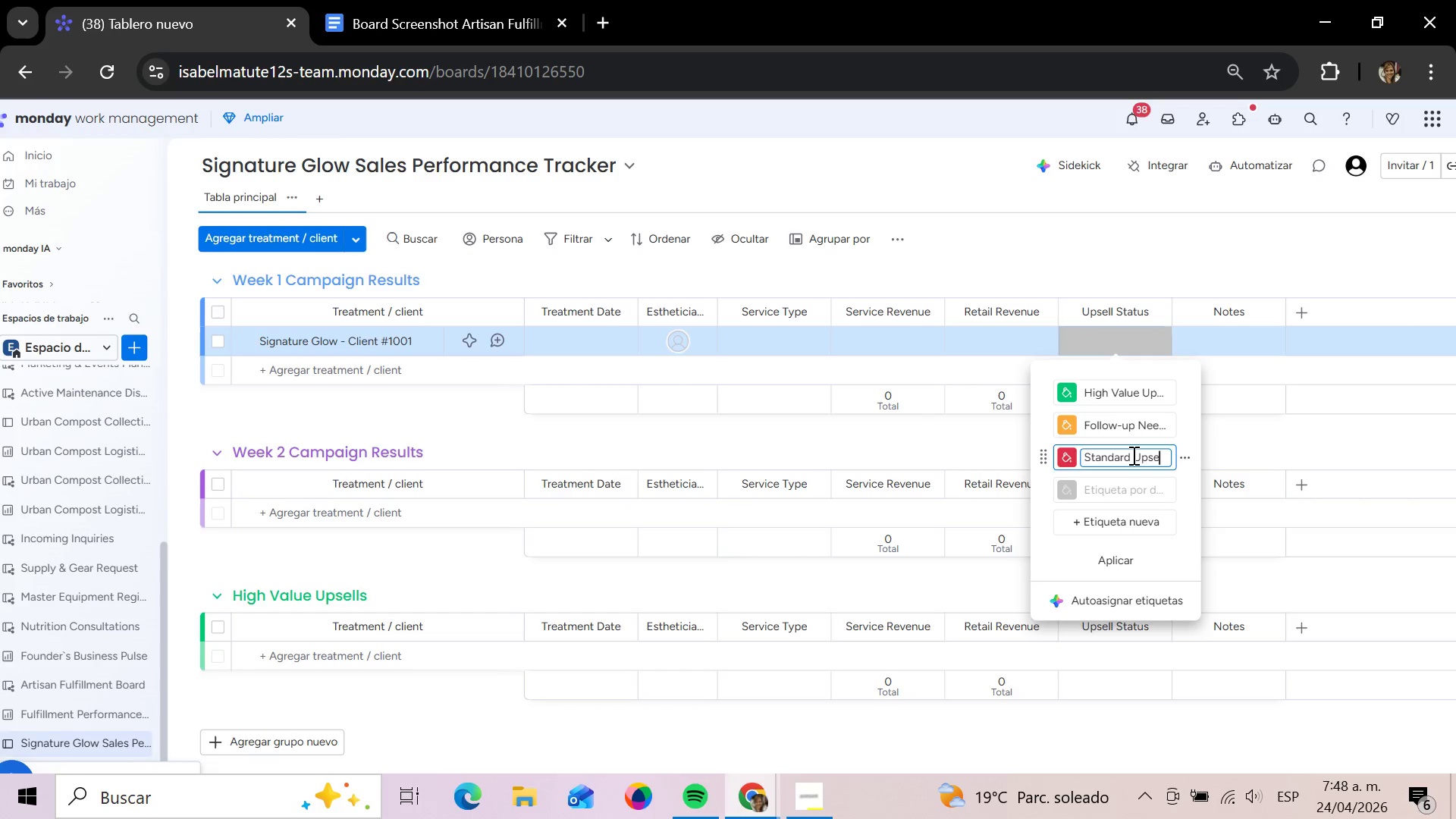 
type(ll)
 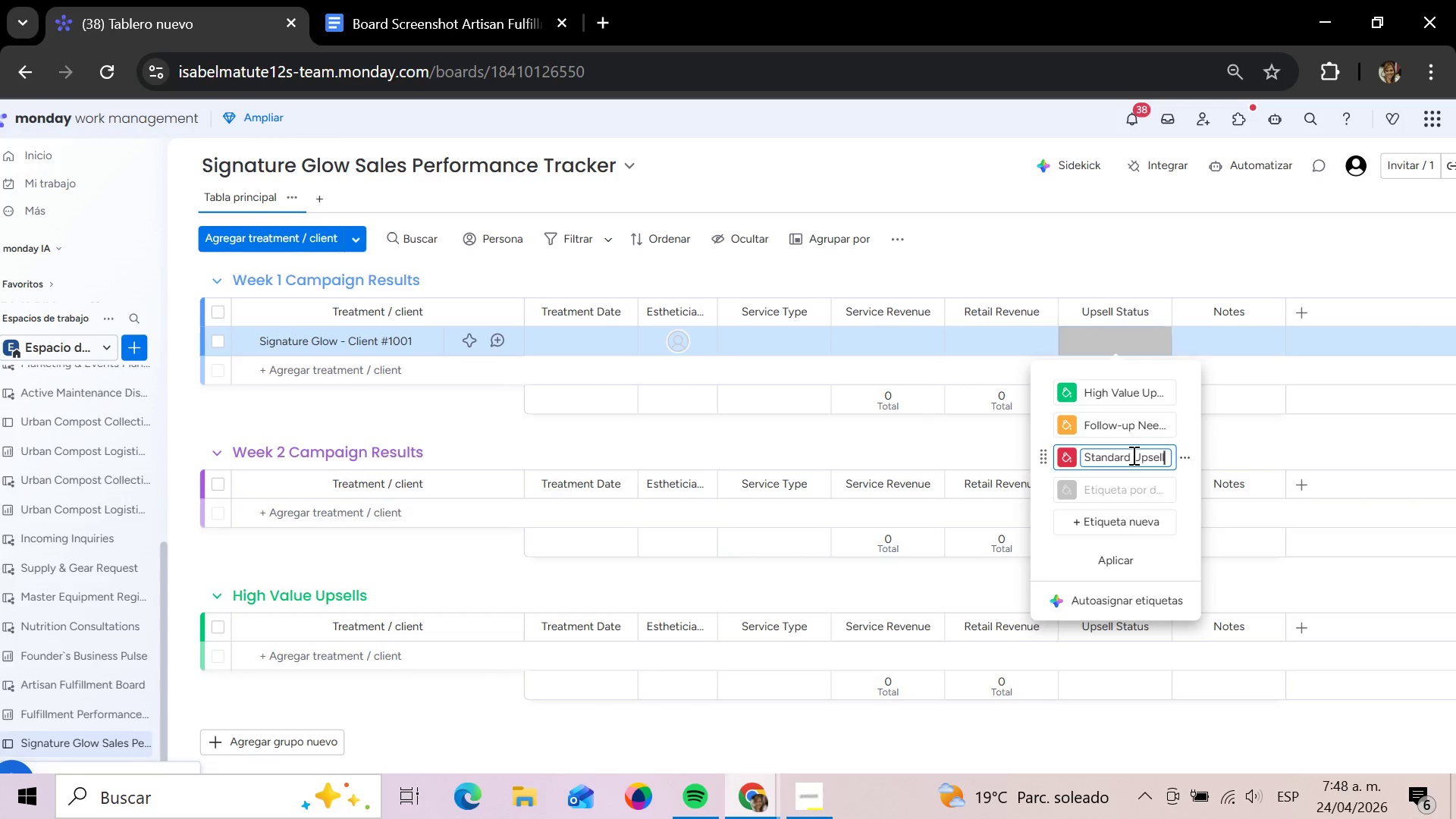 
key(Enter)
 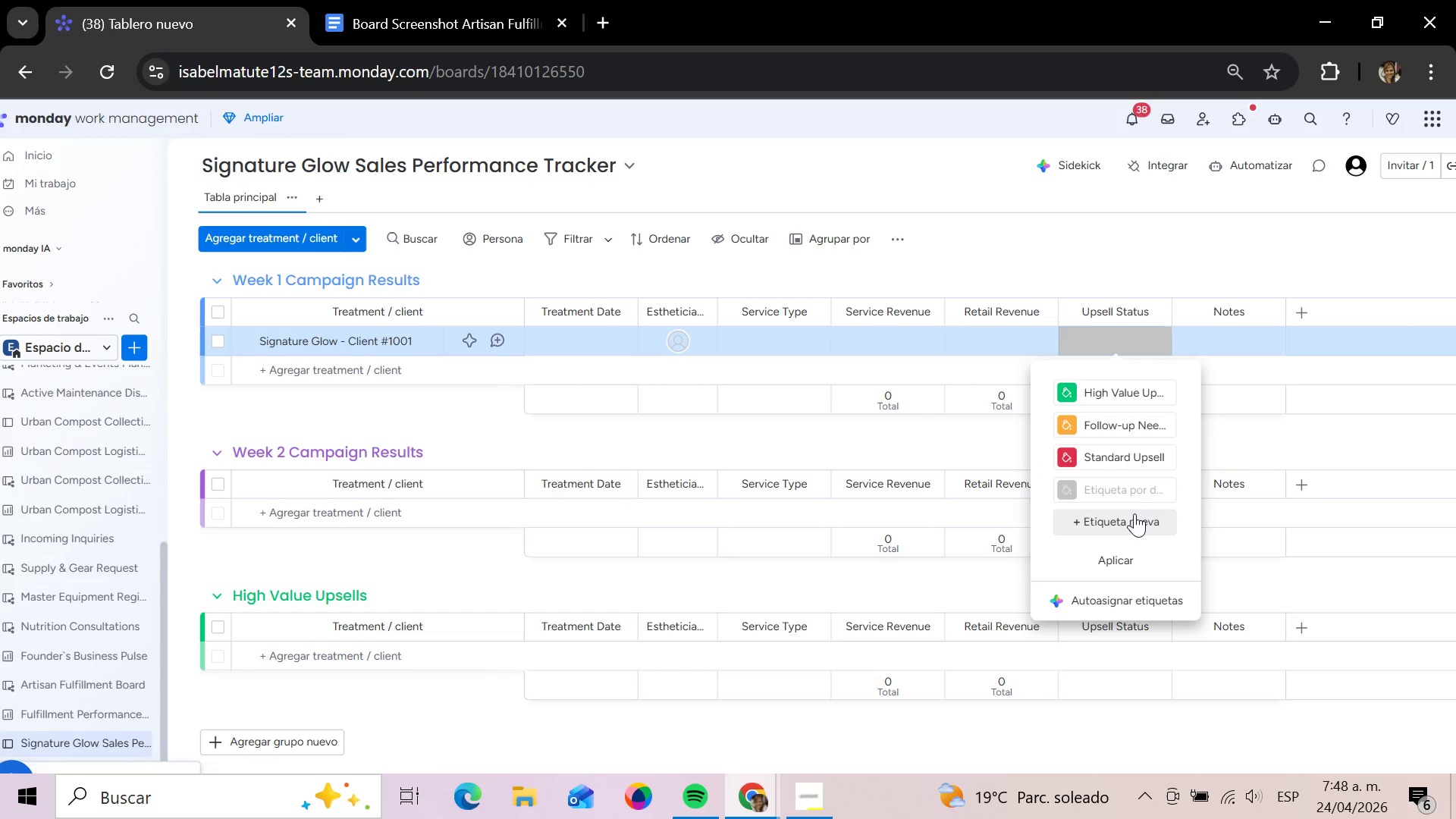 
left_click([1134, 513])
 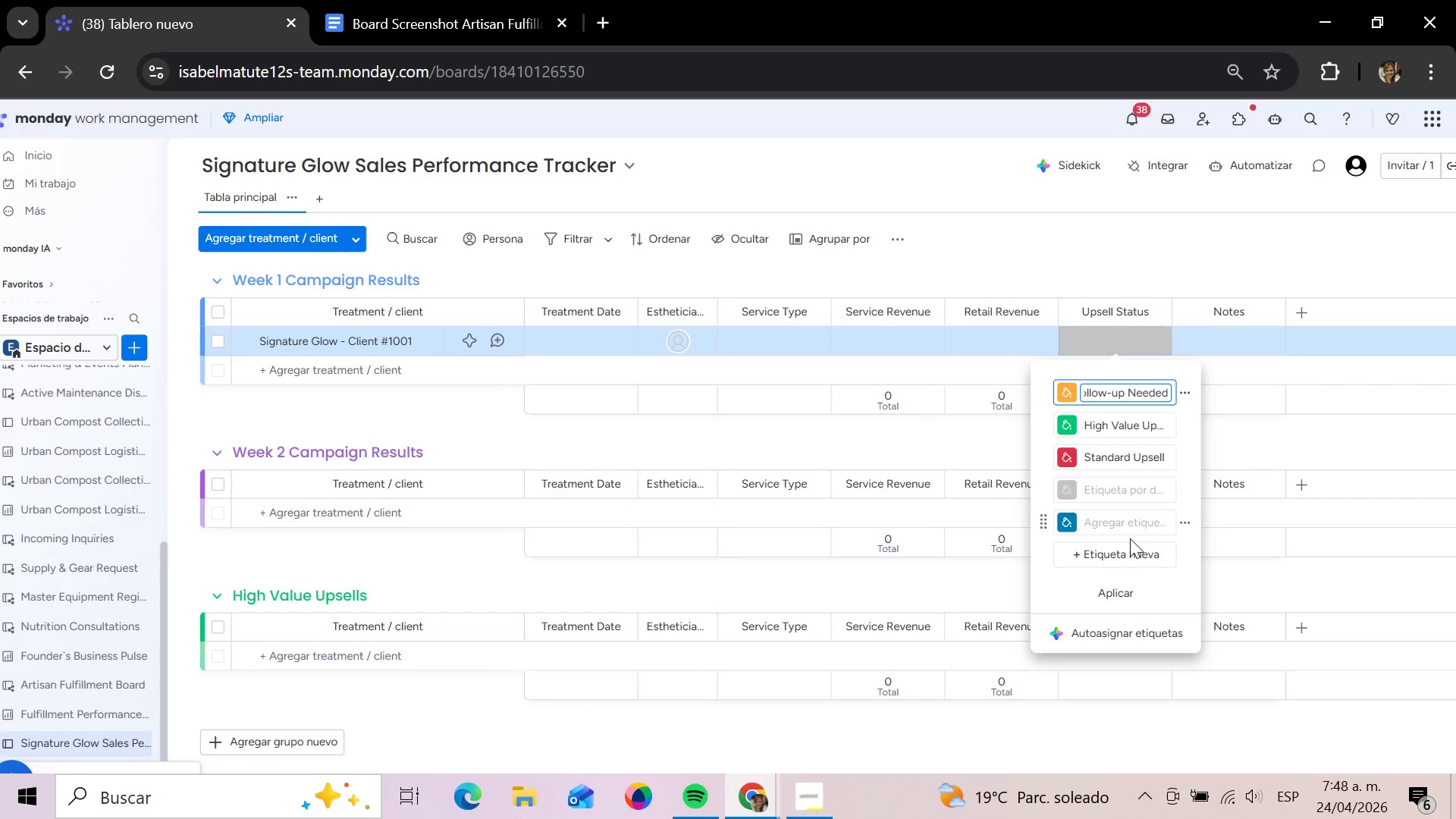 
left_click([1130, 538])
 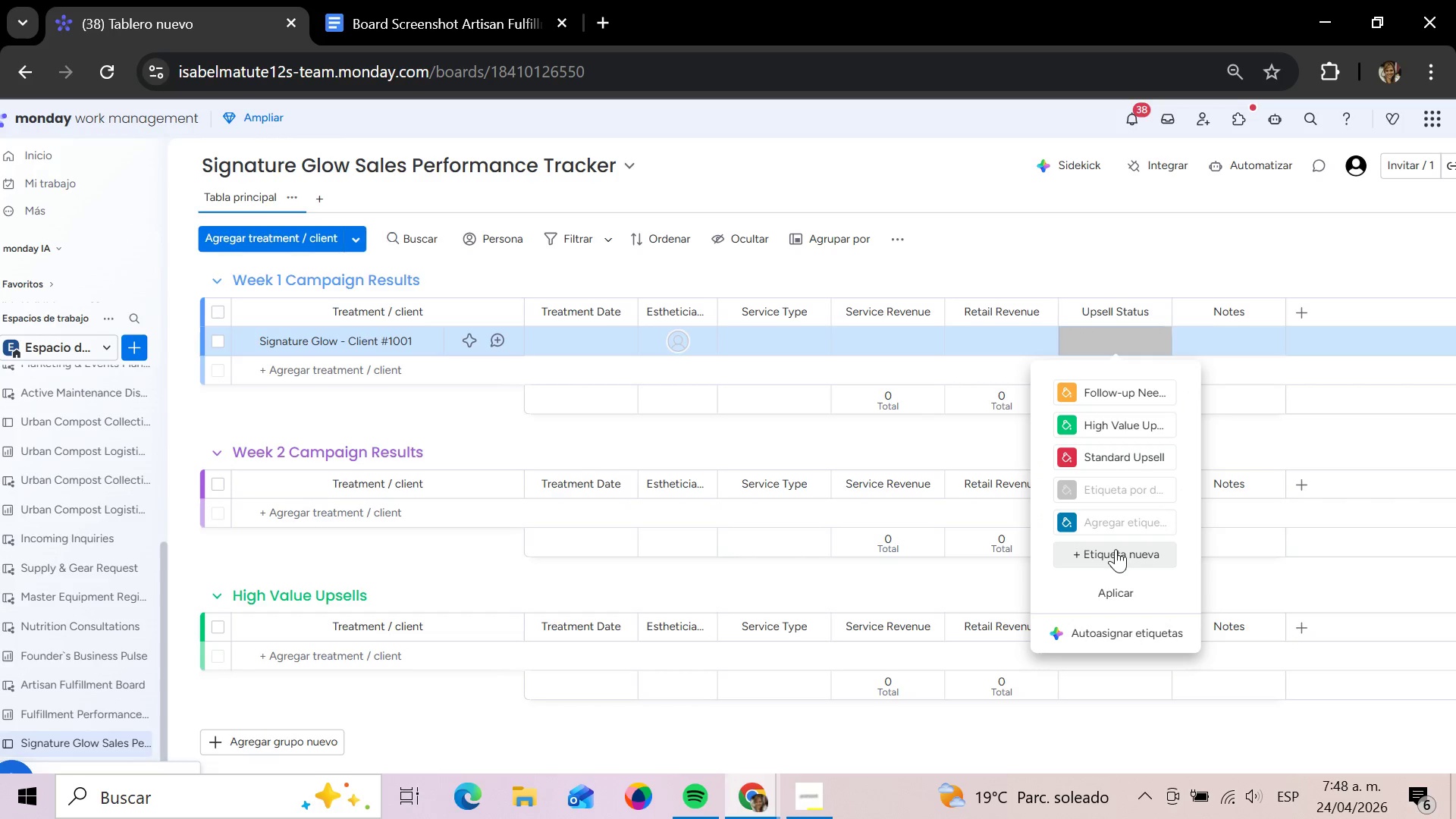 
left_click([1116, 549])
 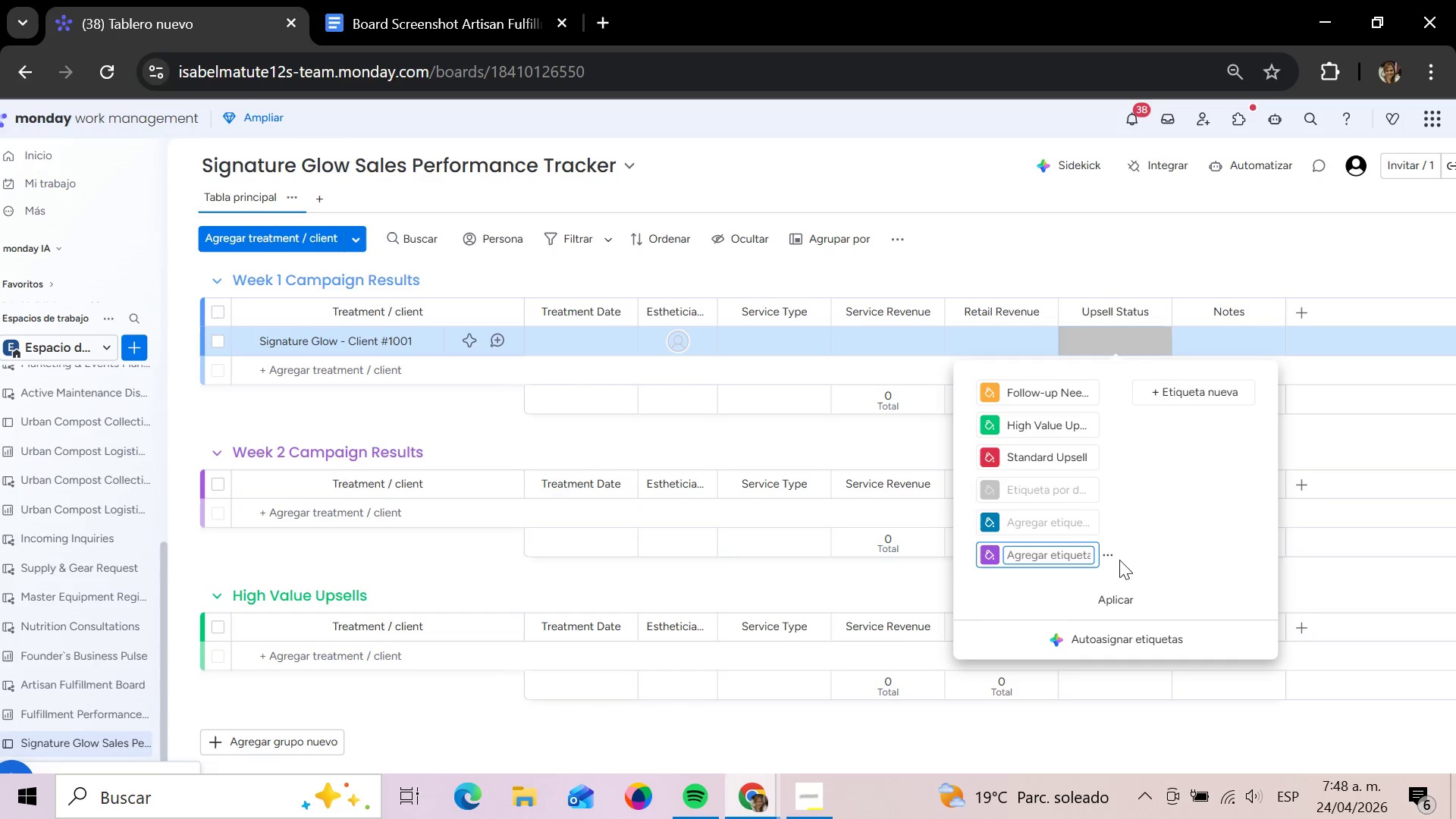 
left_click([1110, 557])
 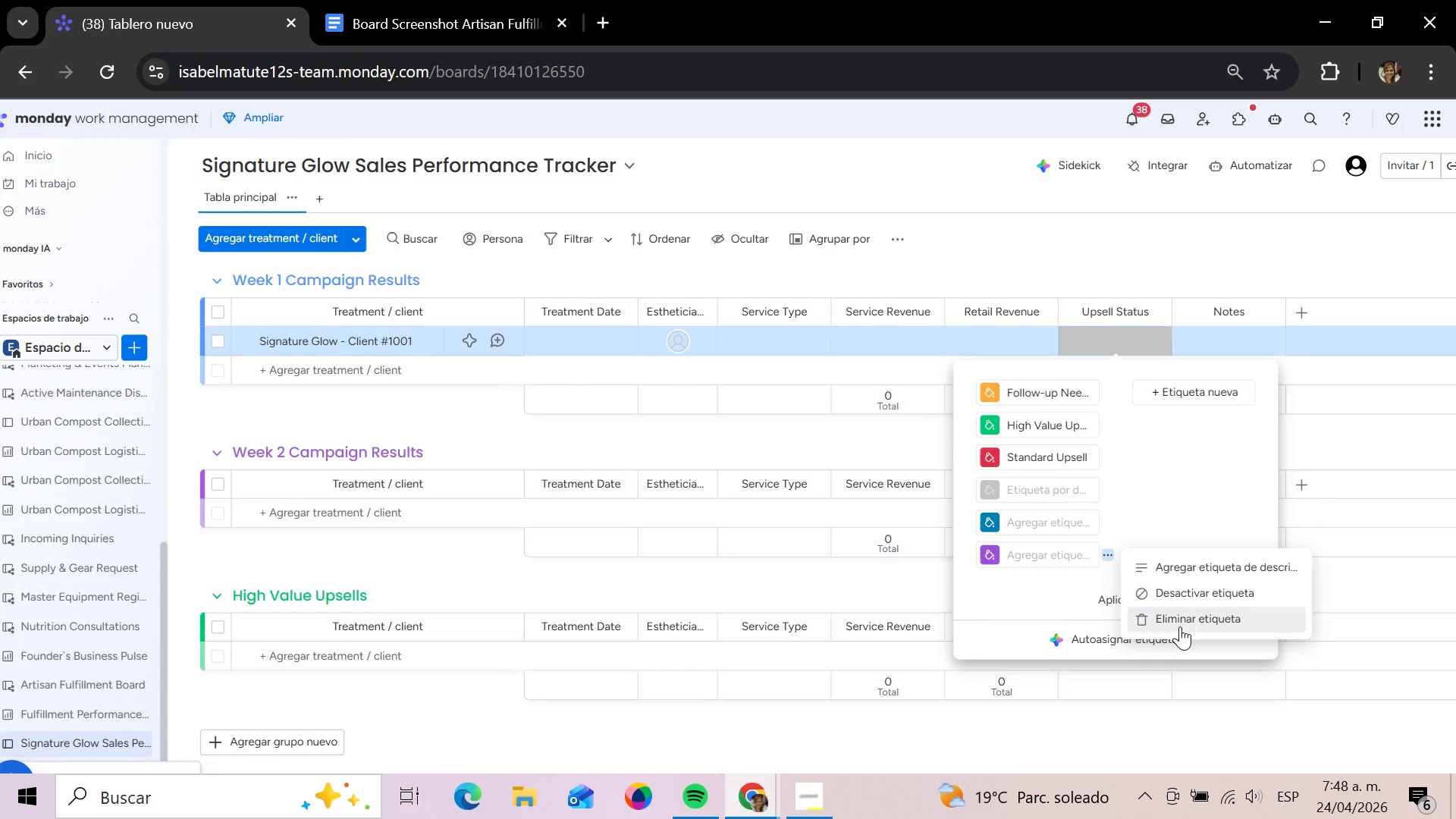 
left_click([1180, 626])
 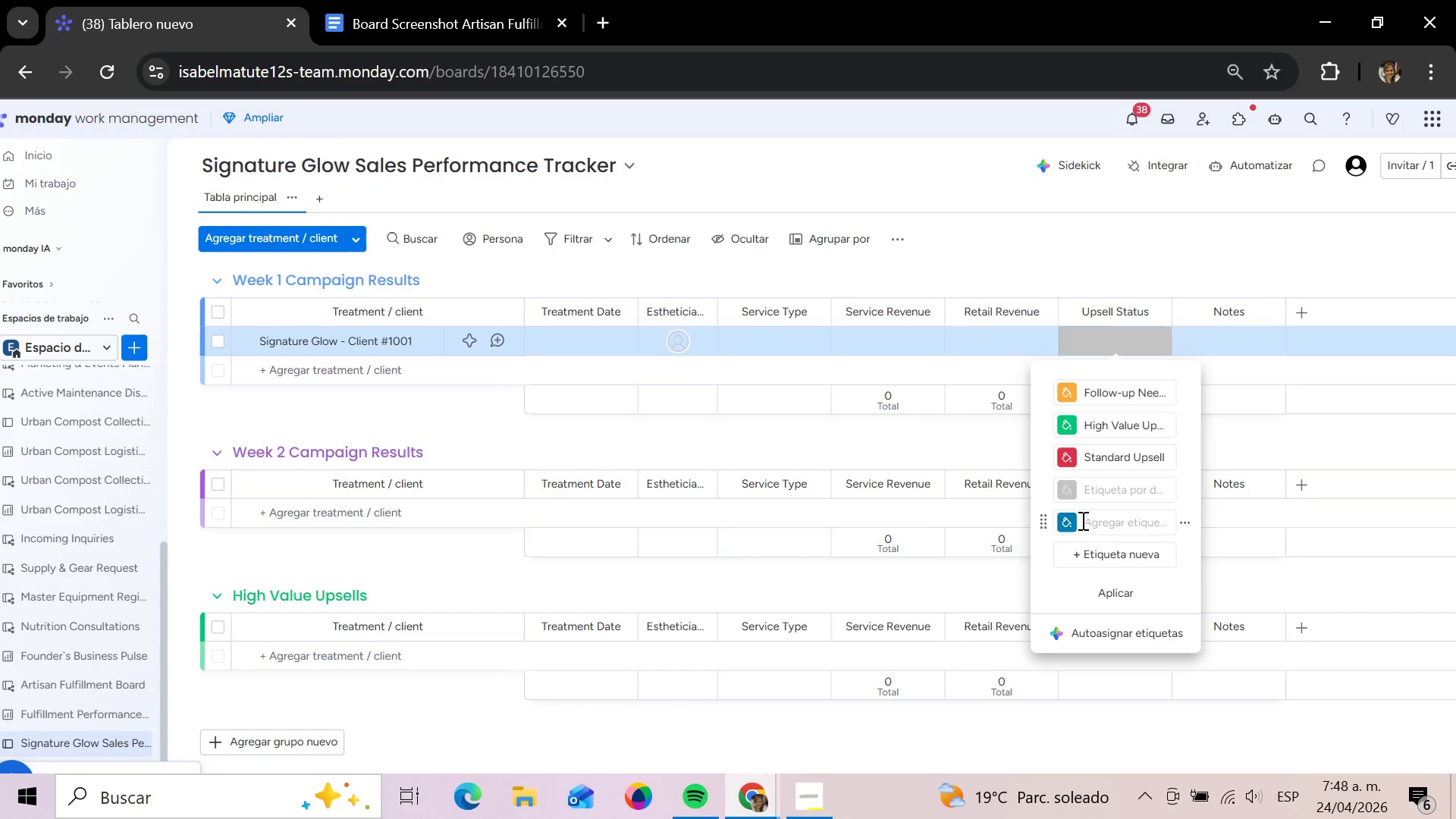 
left_click([1097, 521])
 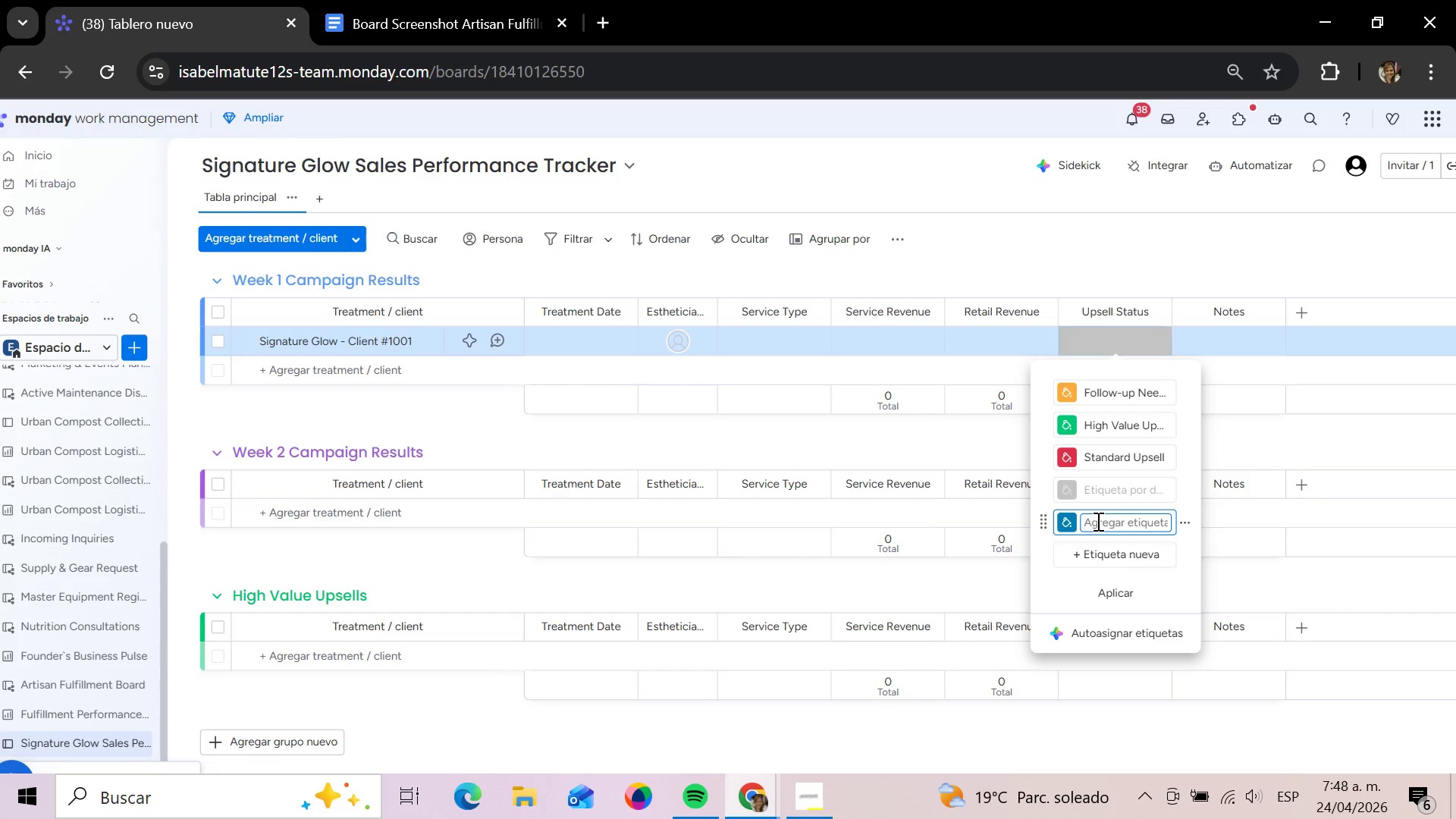 
type(No Upsell)
 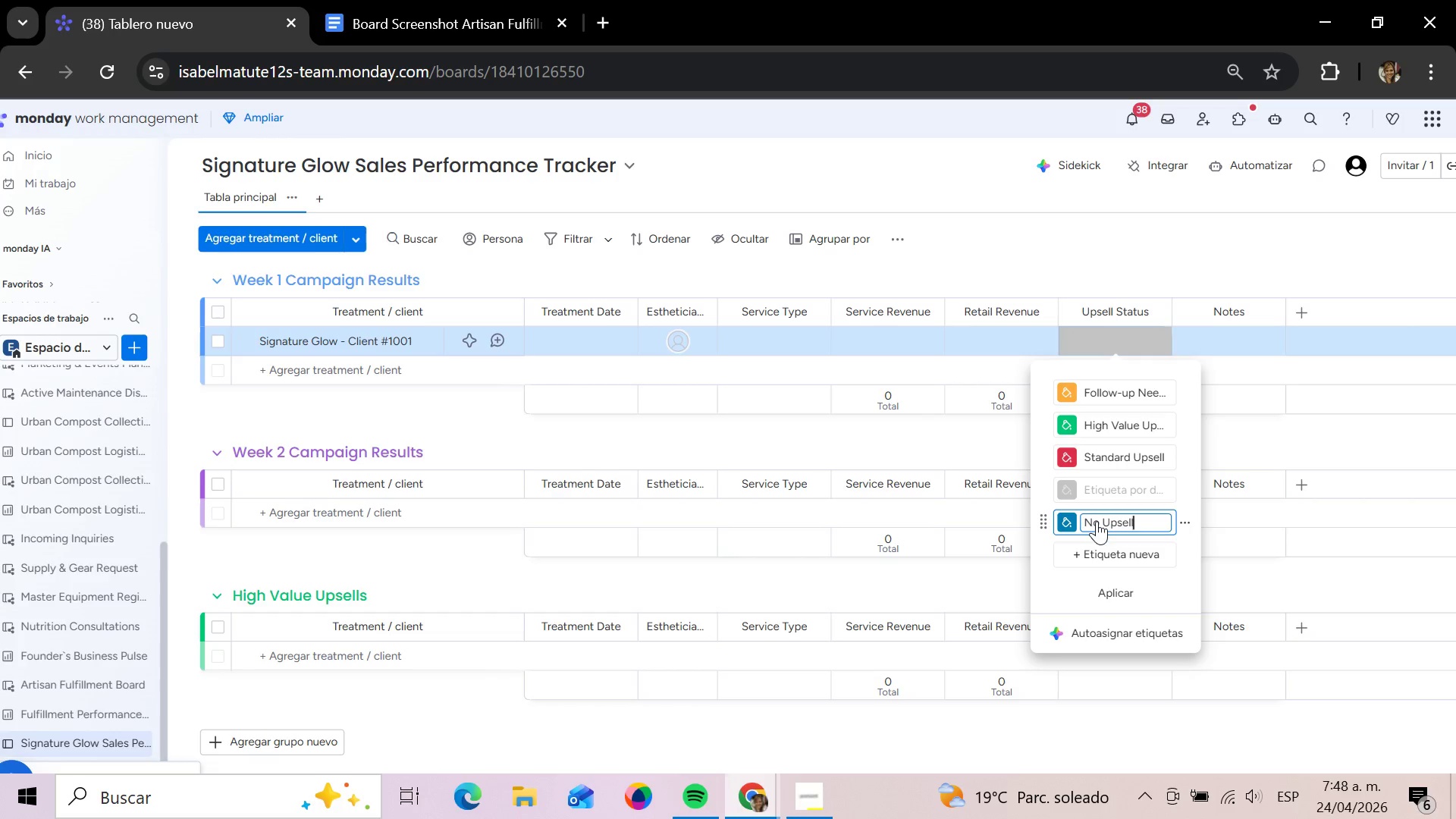 
key(Enter)
 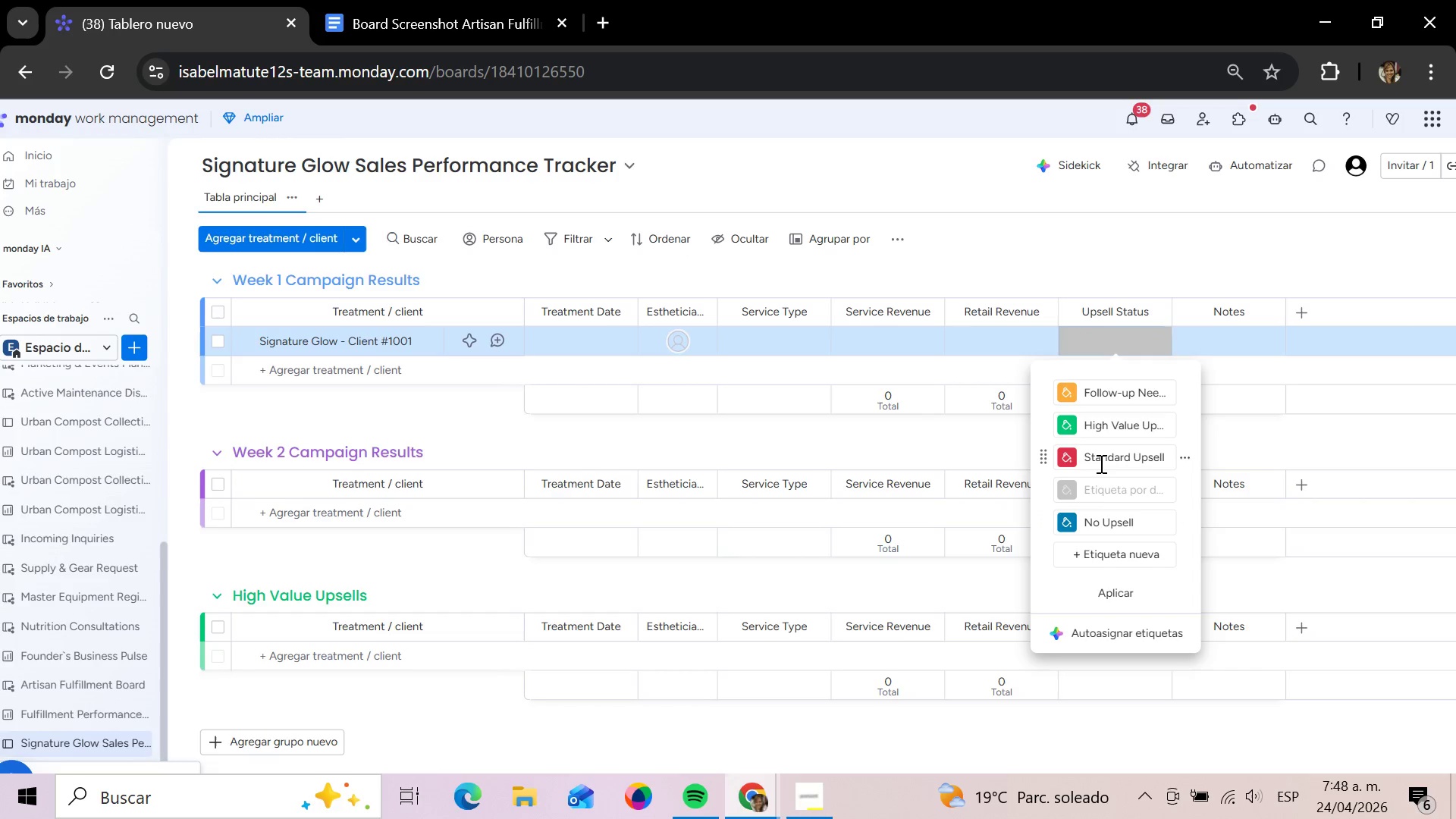 
wait(17.86)
 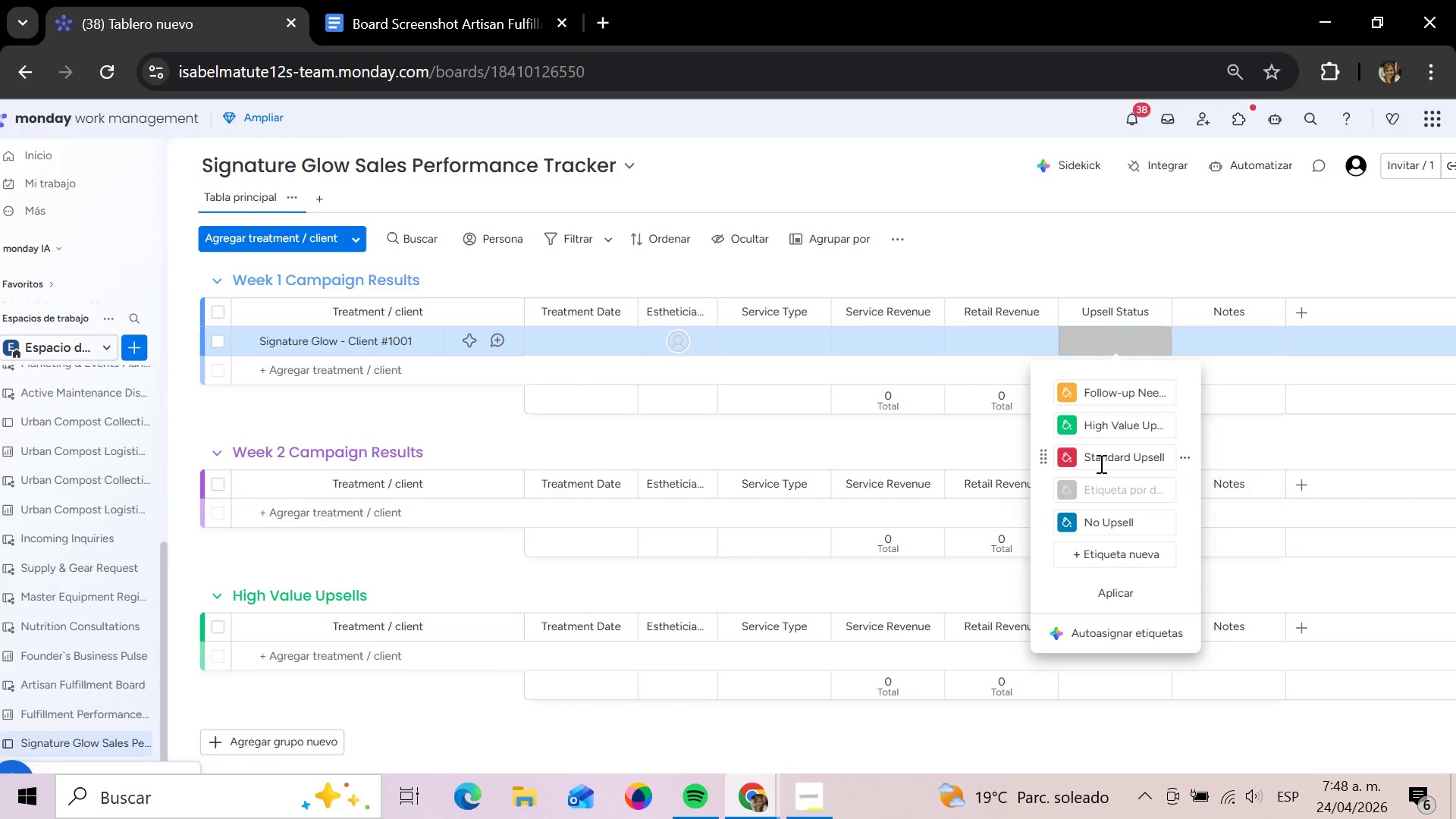 
left_click([1068, 450])
 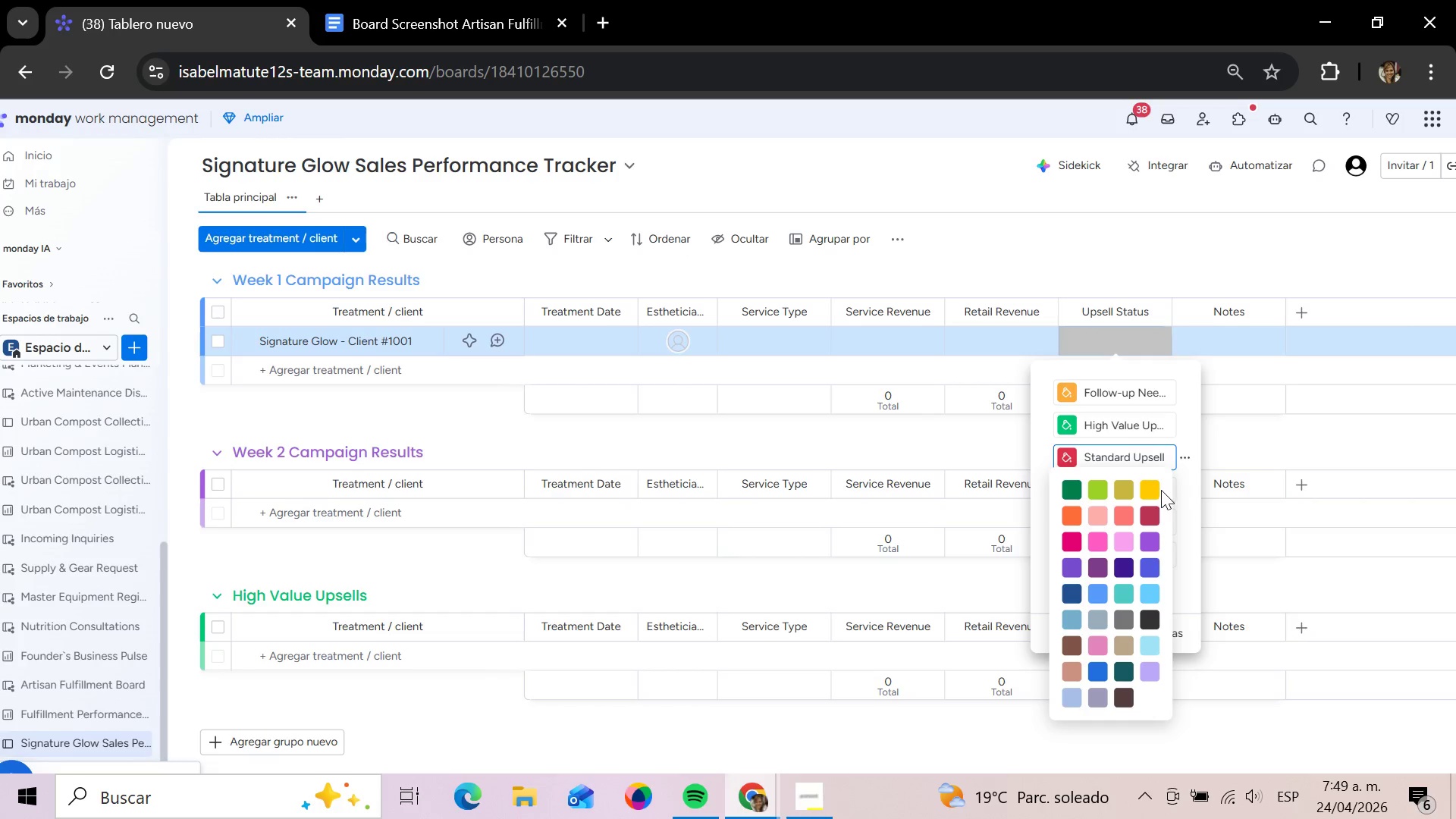 
left_click([1153, 488])
 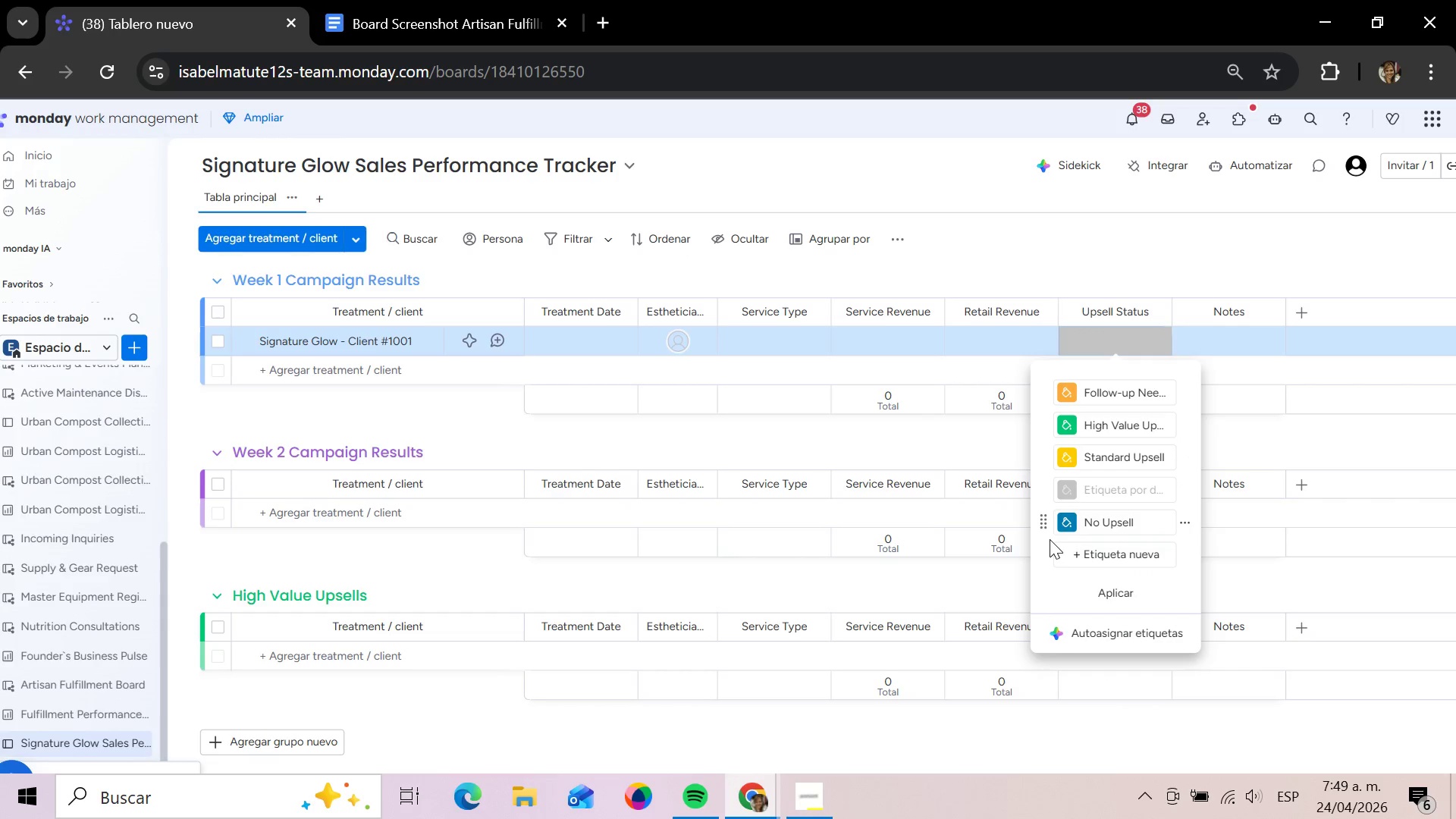 
wait(7.72)
 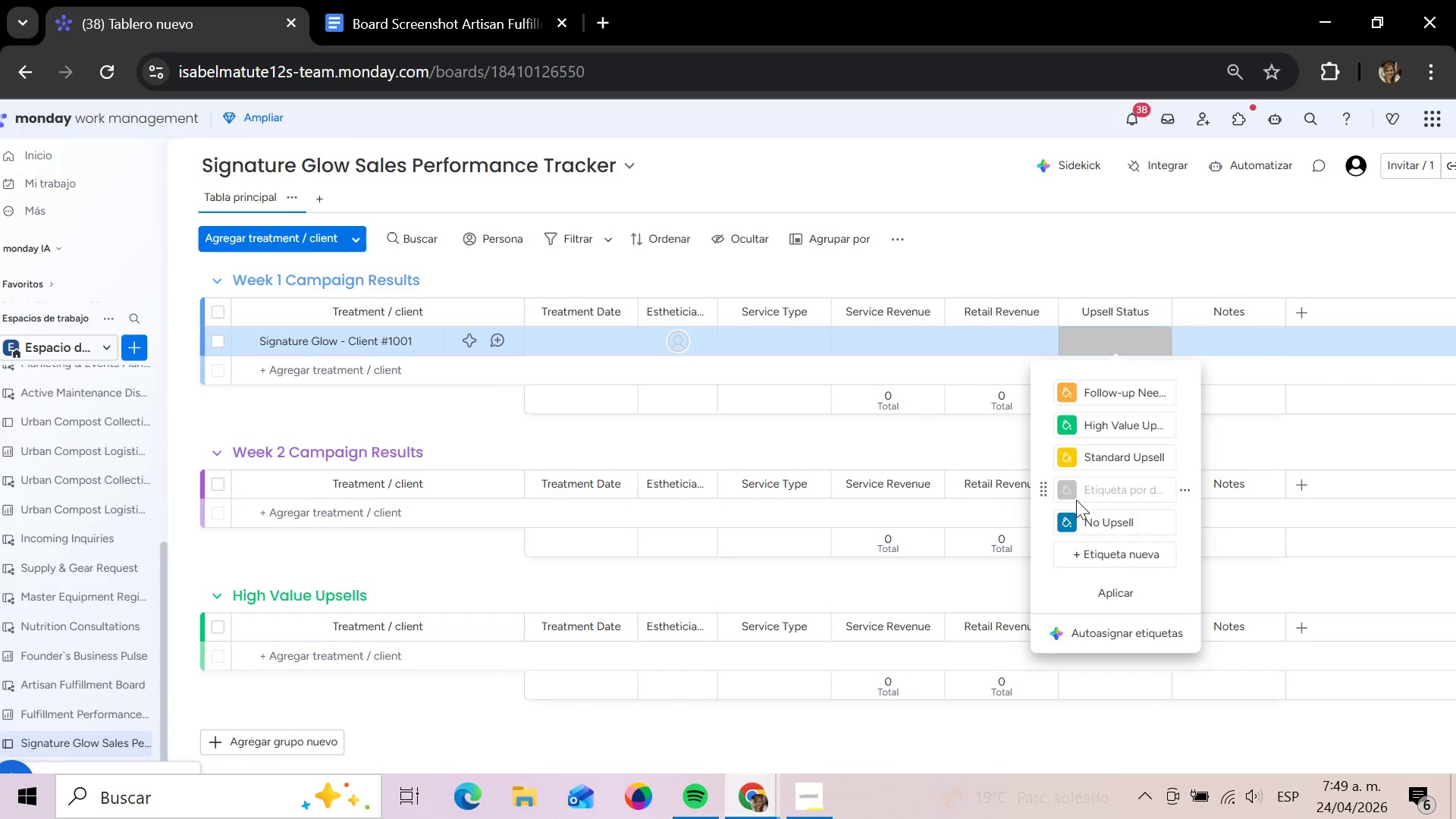 
left_click([1074, 526])
 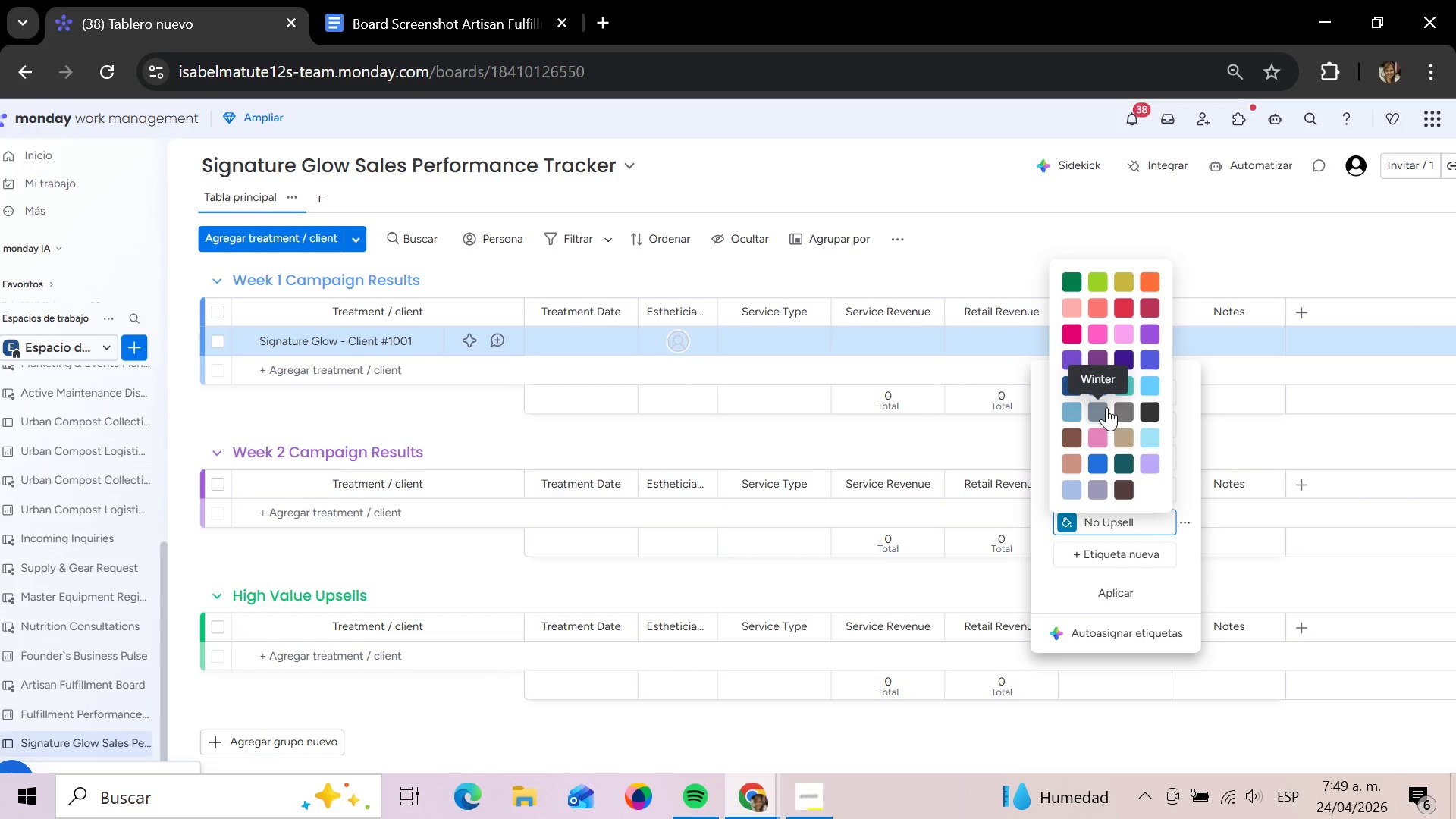 
left_click([1106, 407])
 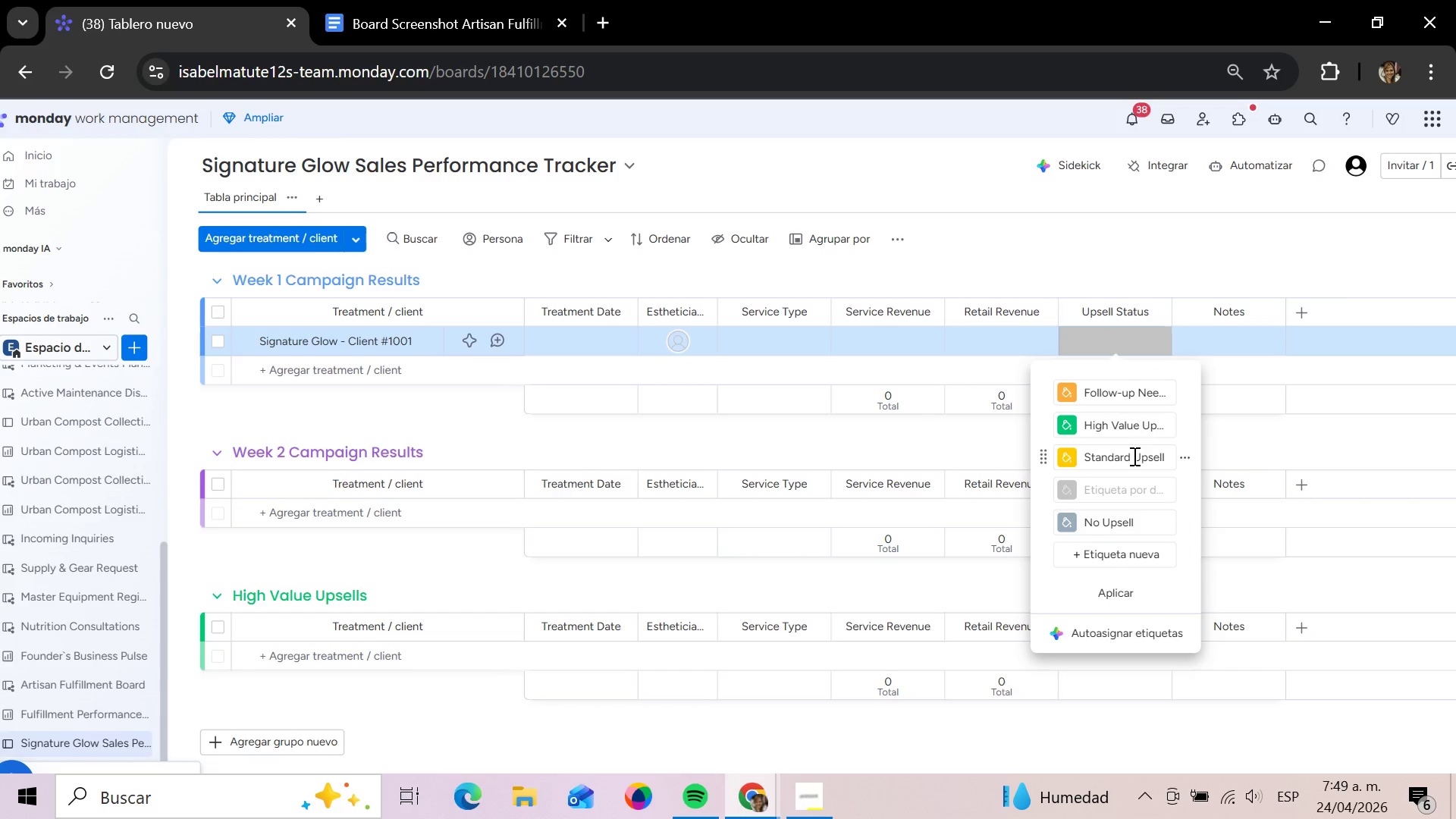 
left_click([1074, 521])
 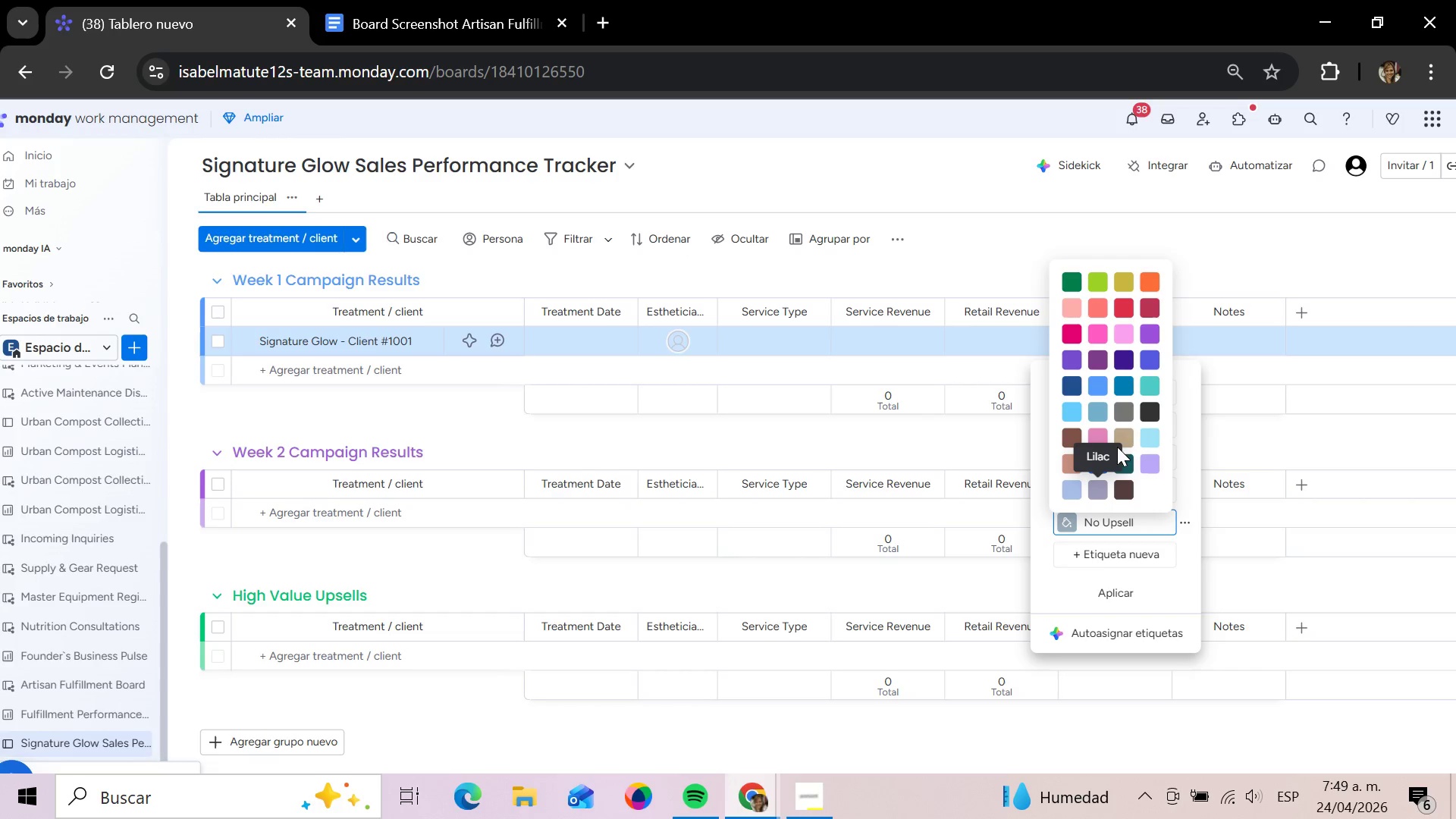 
left_click([1124, 404])
 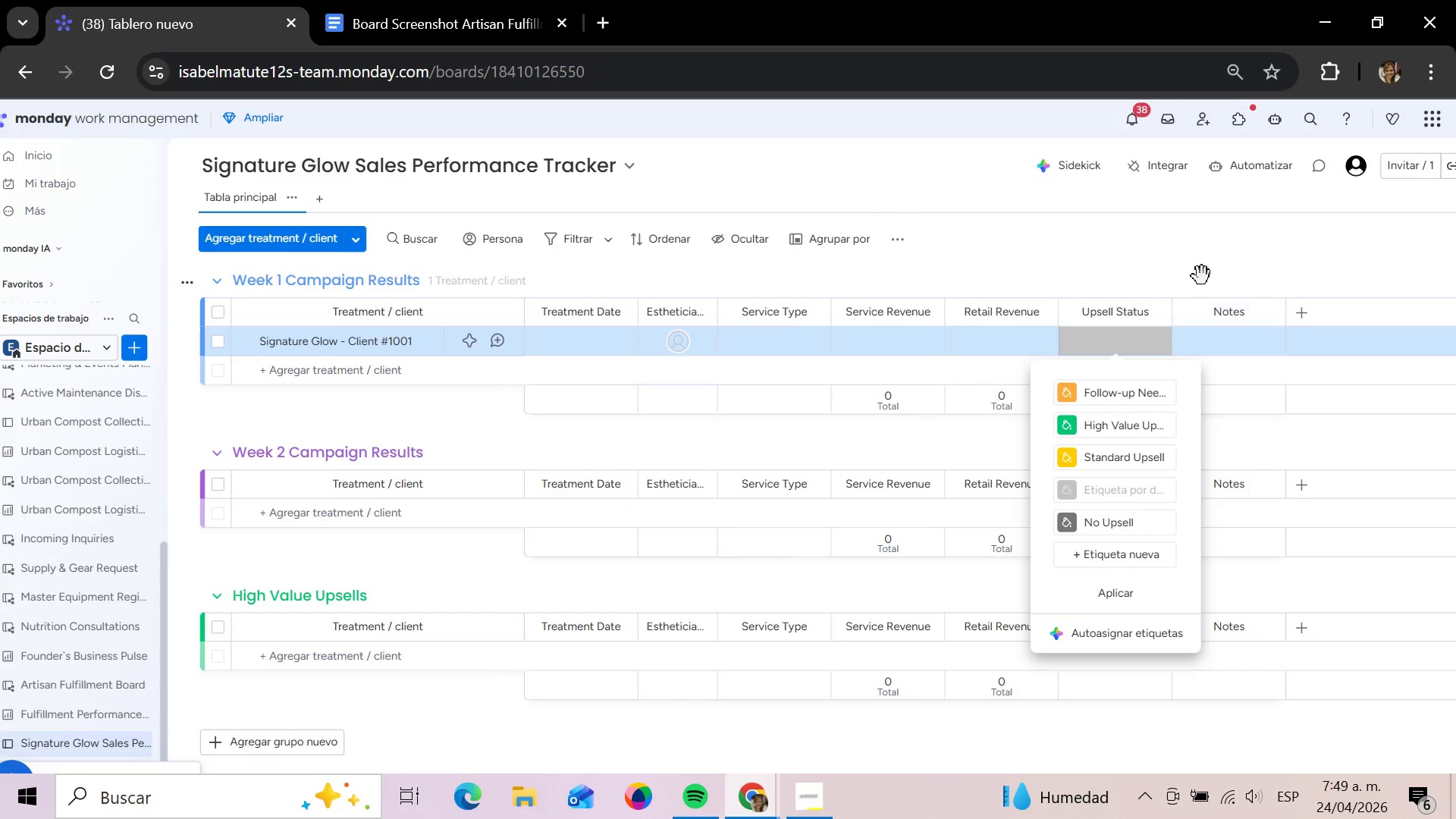 
left_click([1203, 268])
 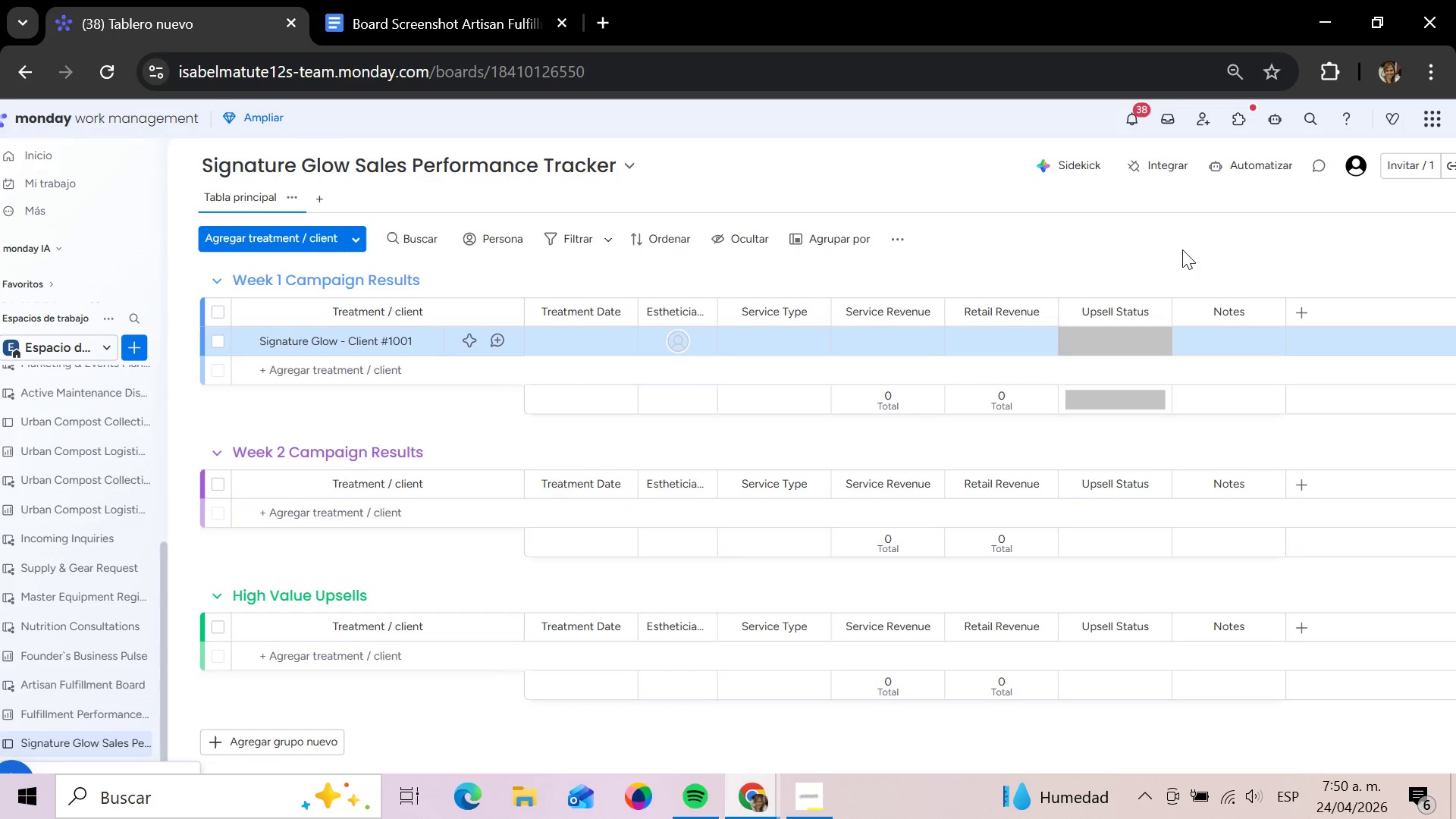 
wait(87.45)
 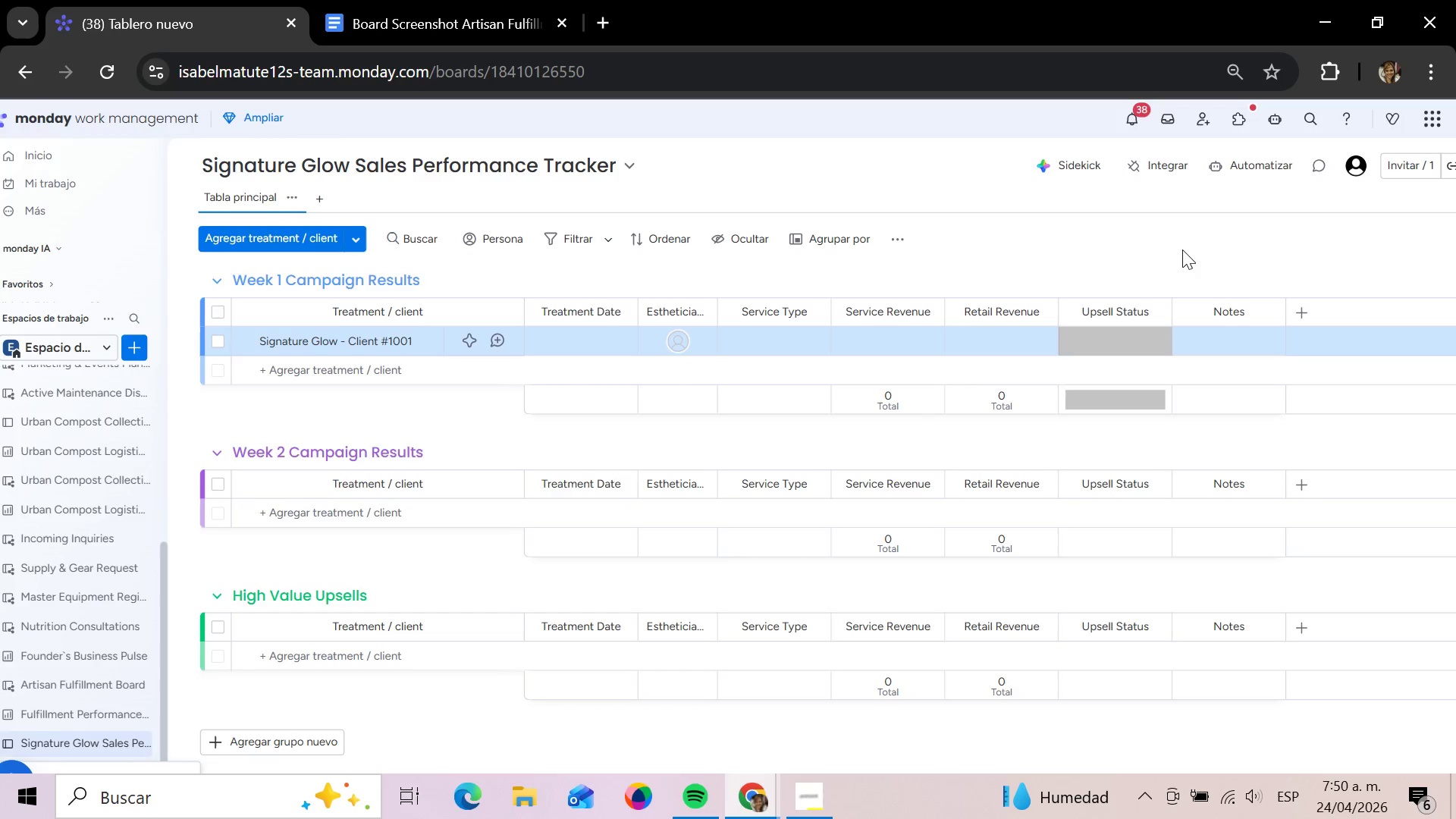 
left_click([567, 333])
 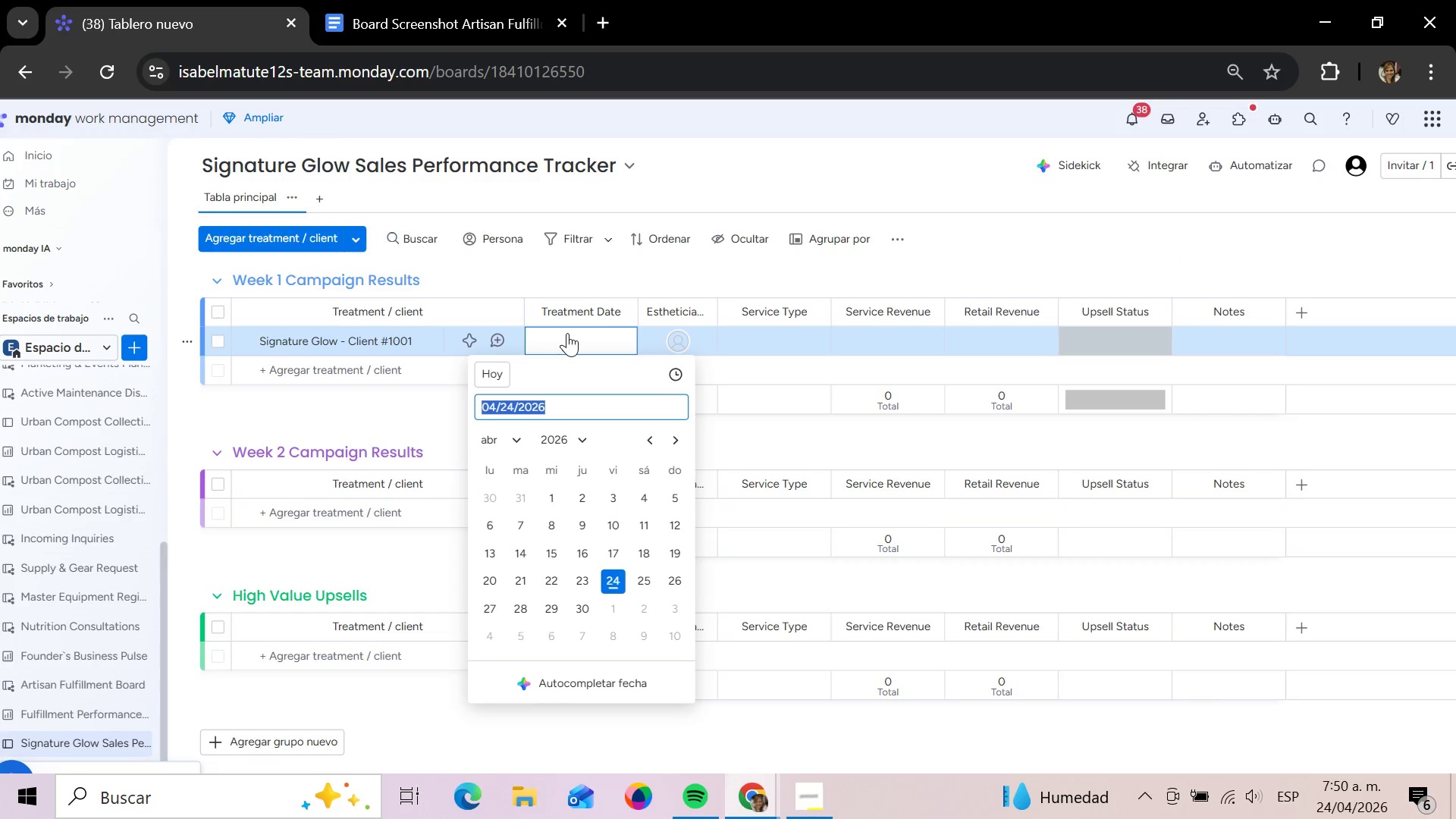 
key(Tab)
 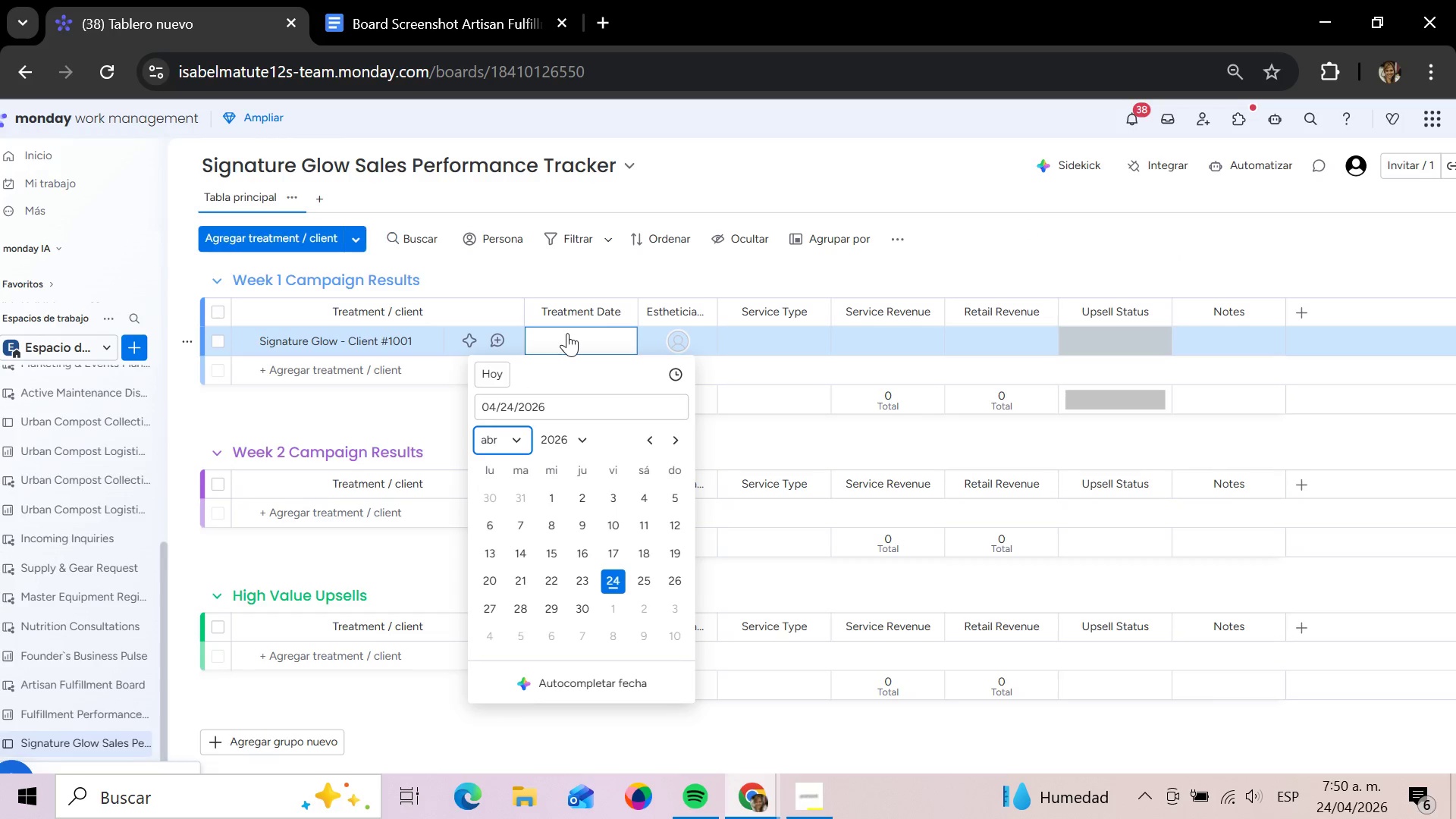 
key(ArrowUp)
 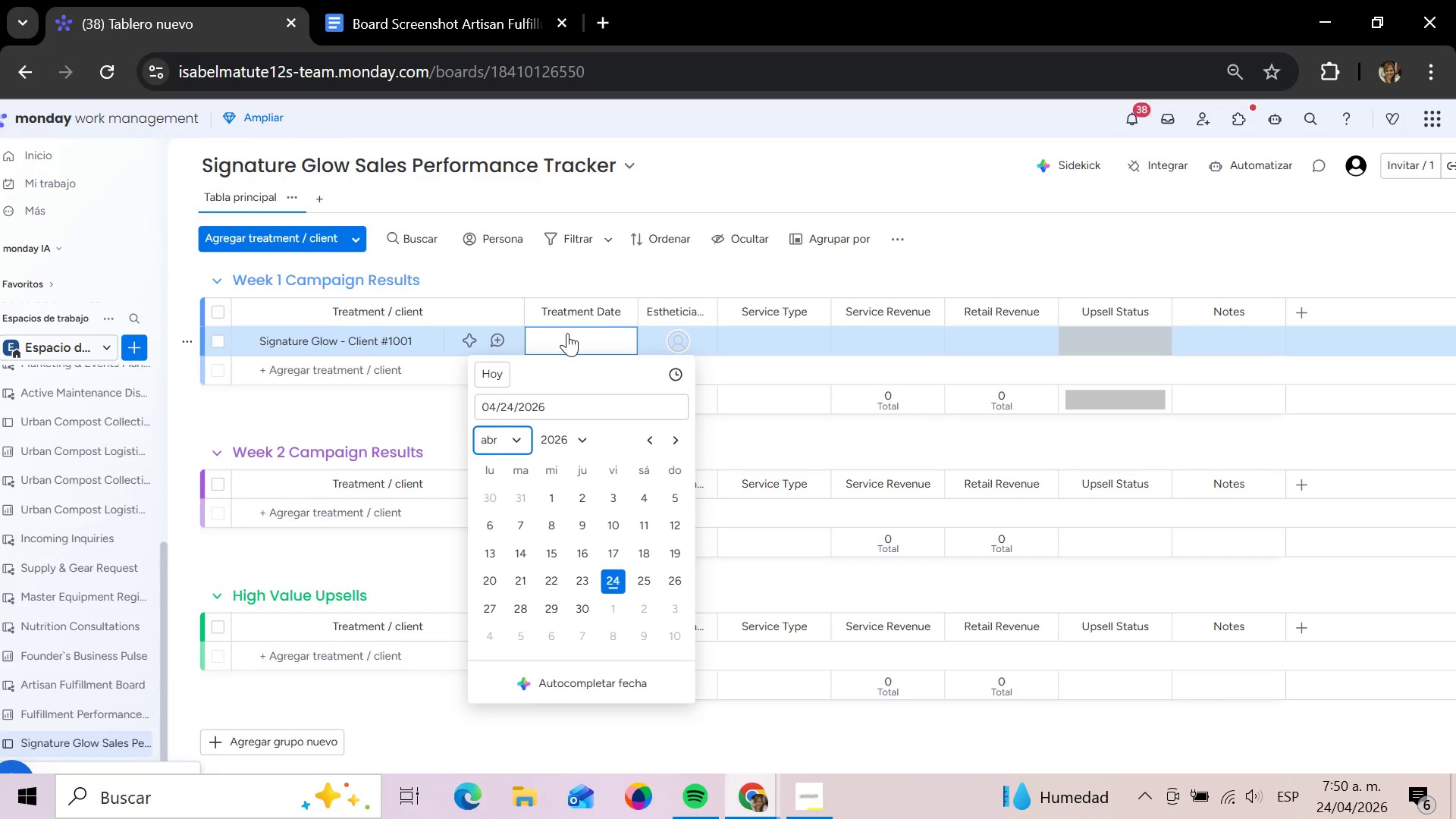 
key(Tab)
 